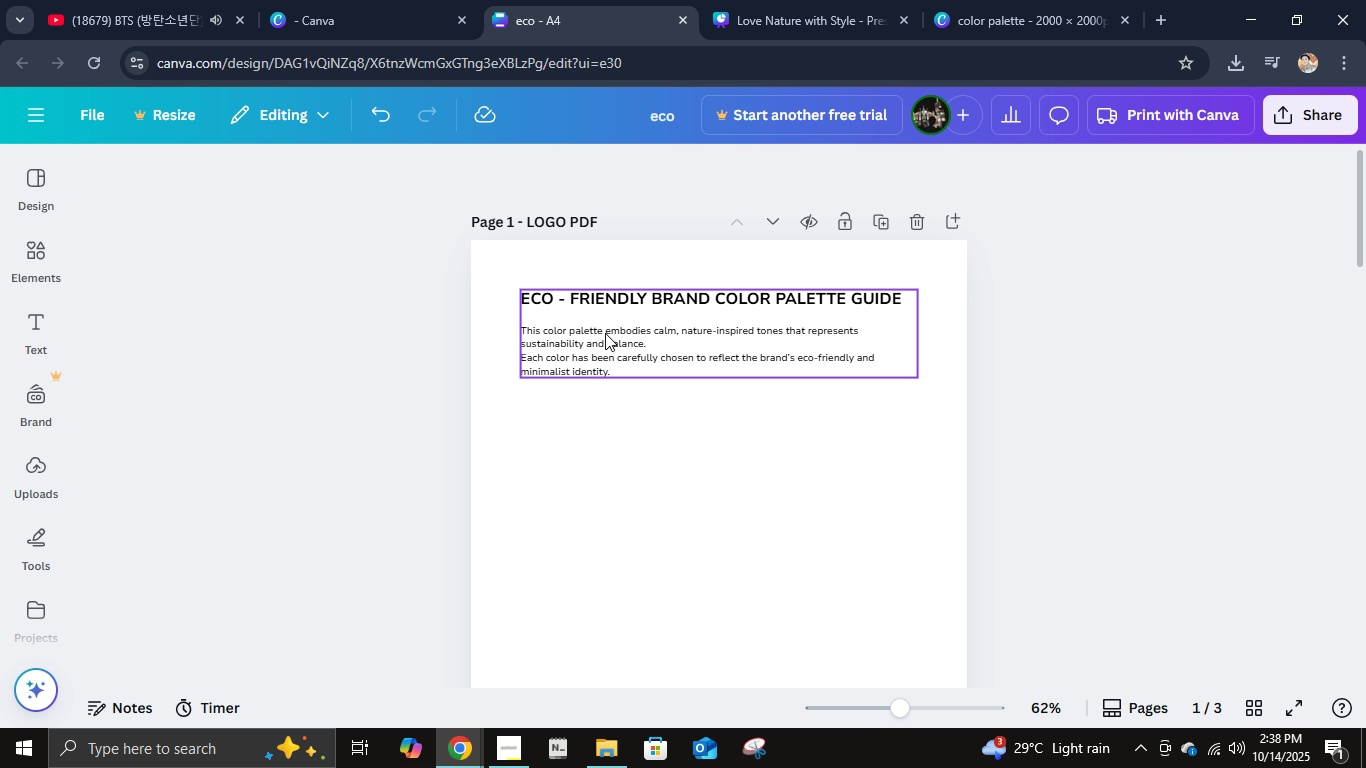 
left_click([614, 310])
 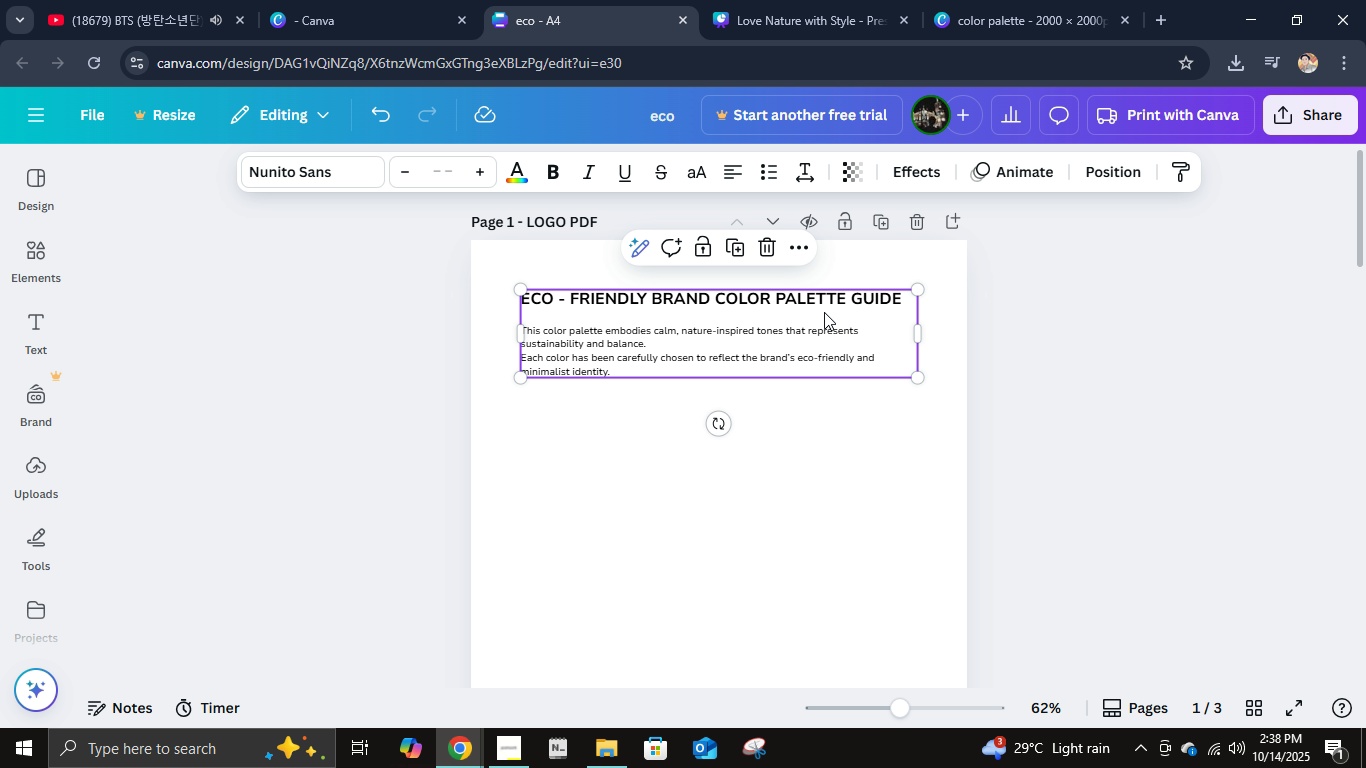 
left_click([821, 312])
 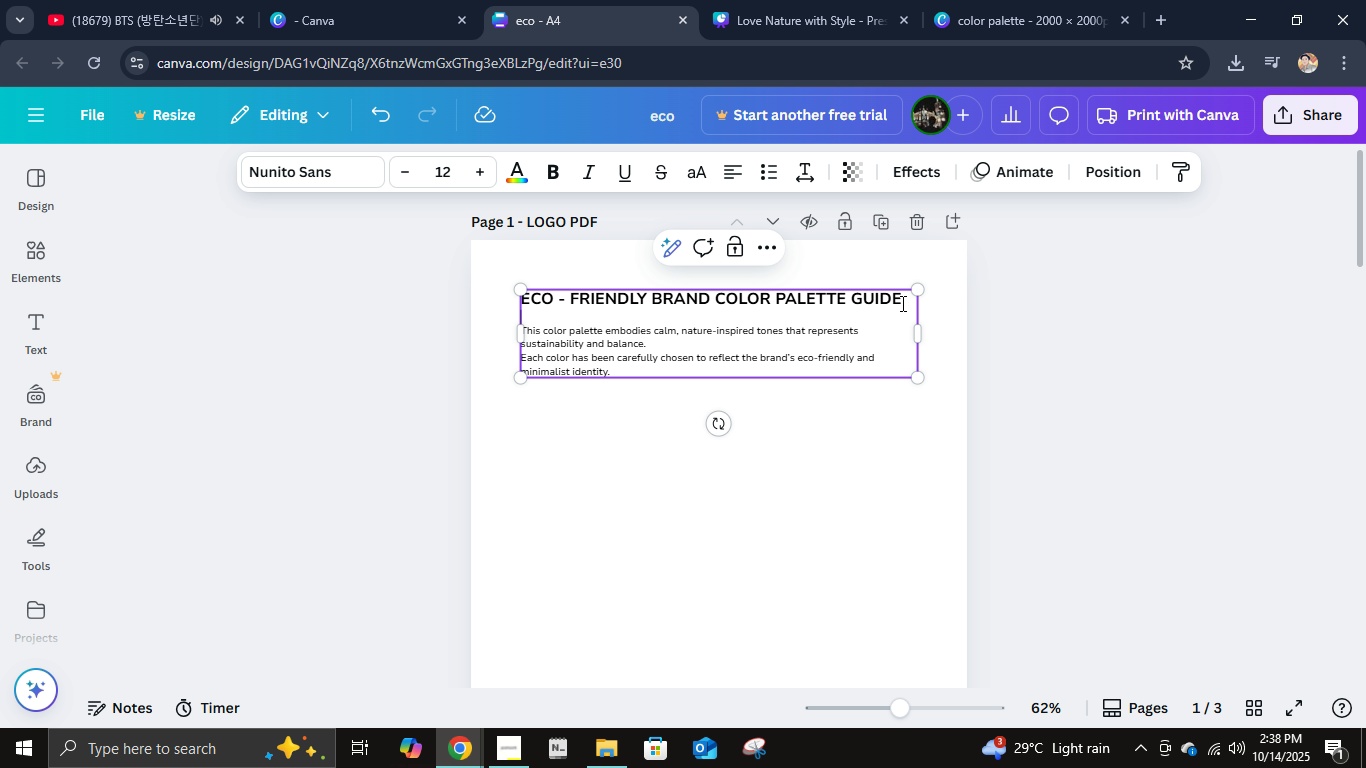 
left_click_drag(start_coordinate=[905, 302], to_coordinate=[894, 301])
 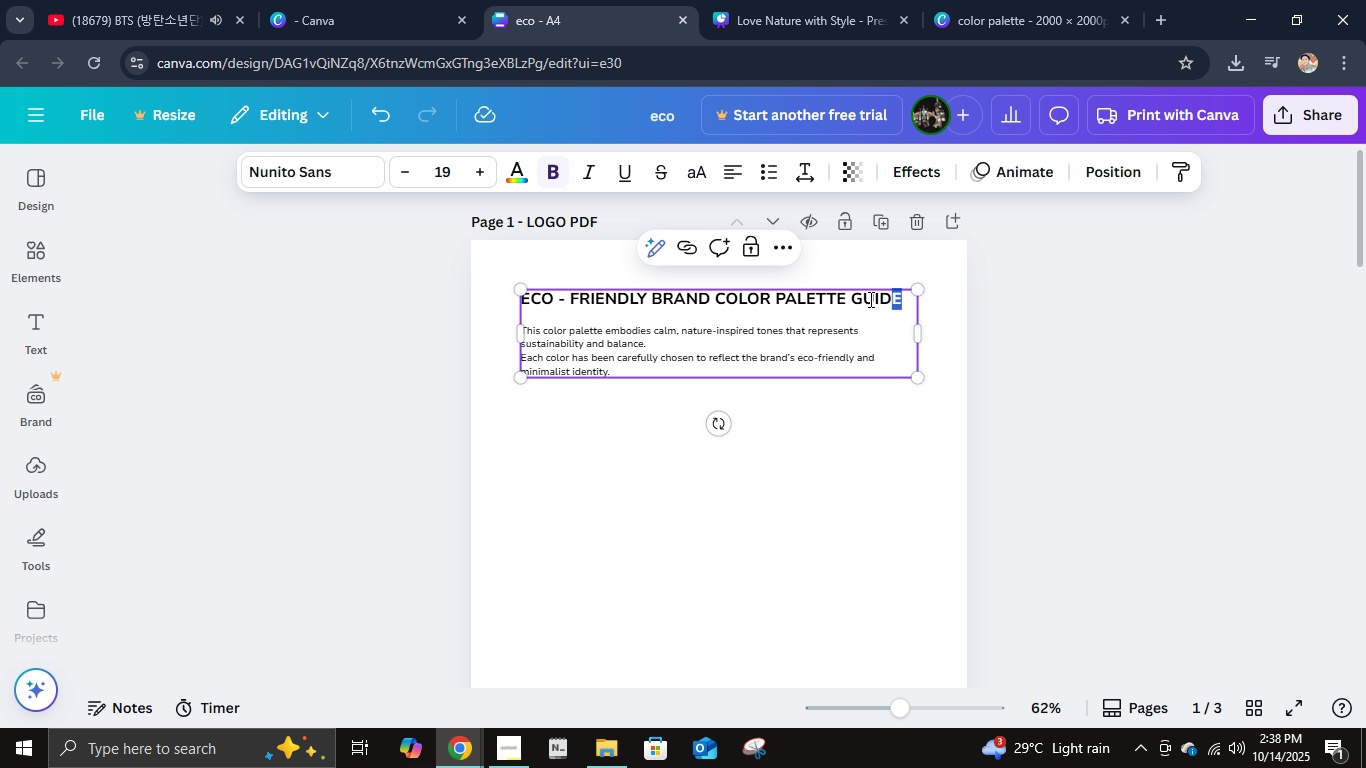 
left_click_drag(start_coordinate=[869, 299], to_coordinate=[544, 311])
 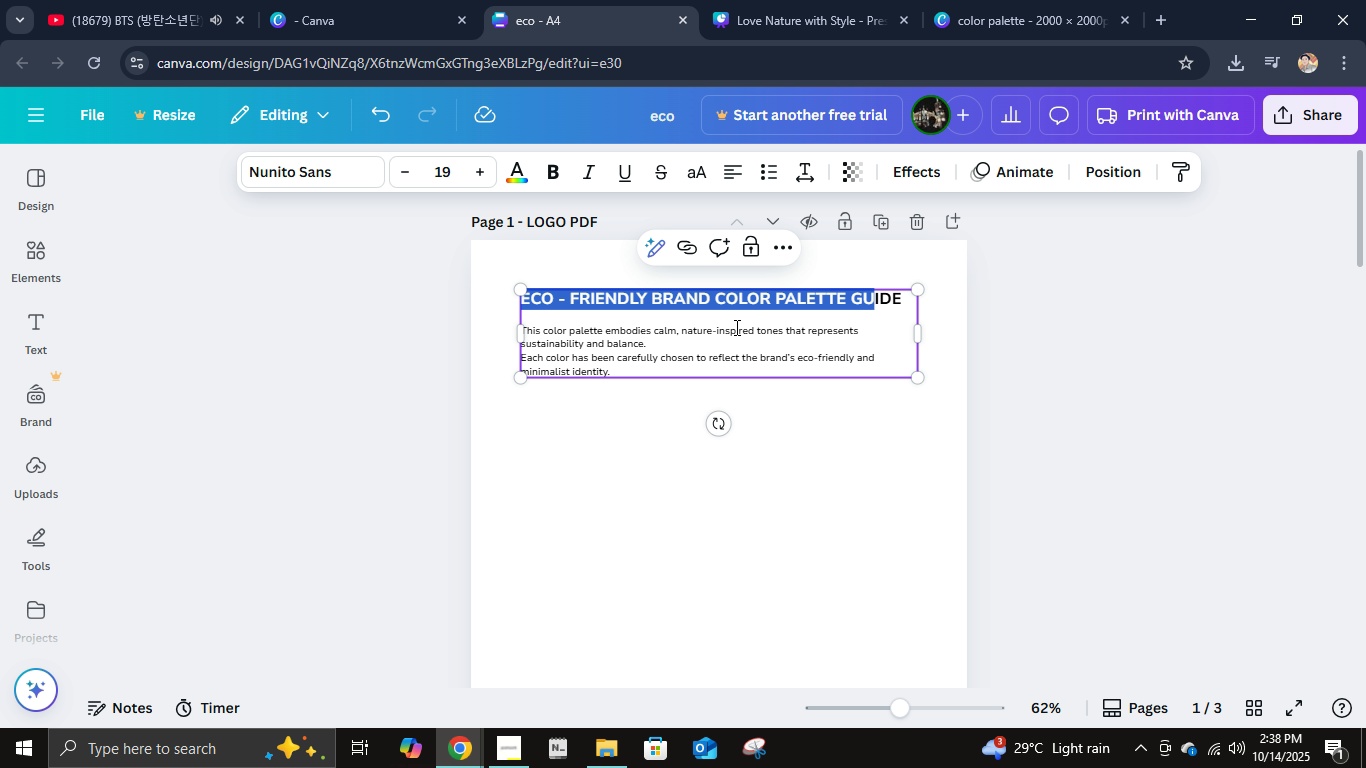 
key(Shift+ArrowUp)
 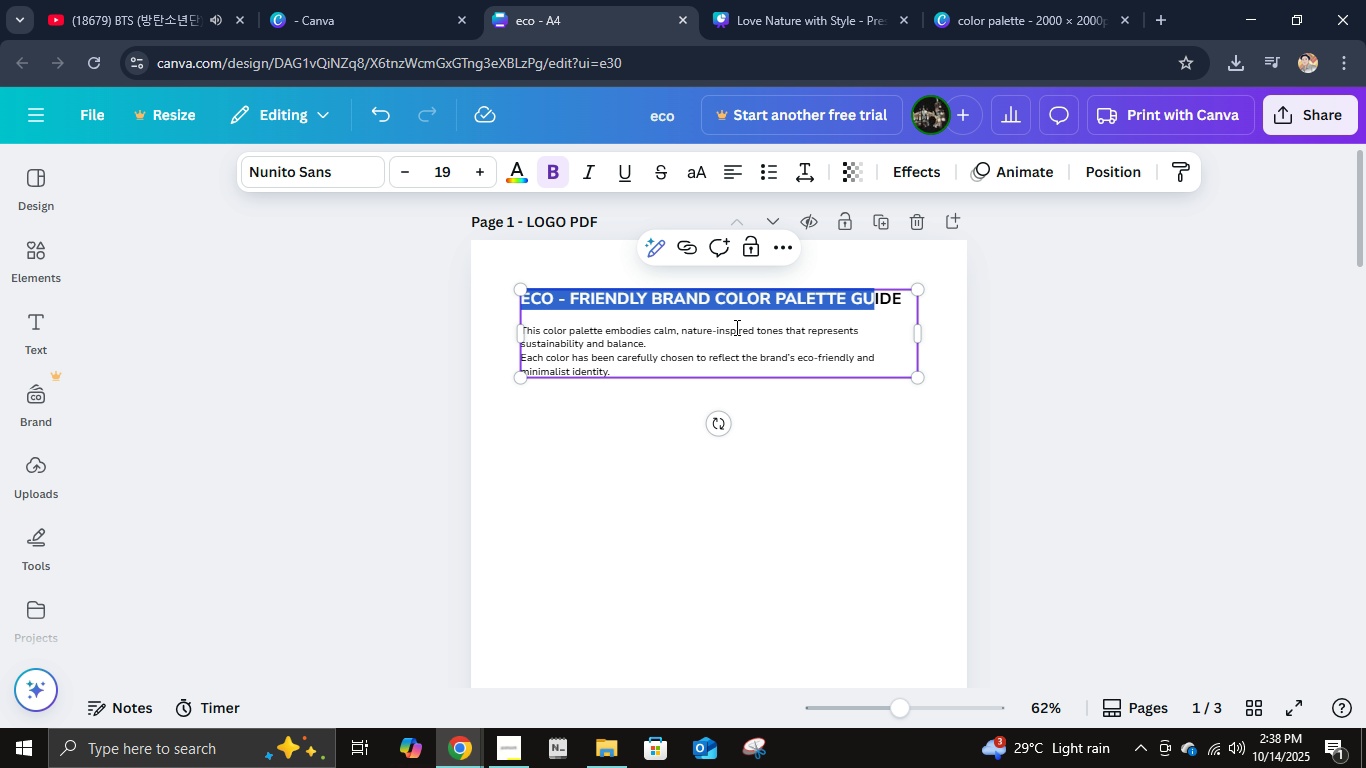 
key(Backspace)
 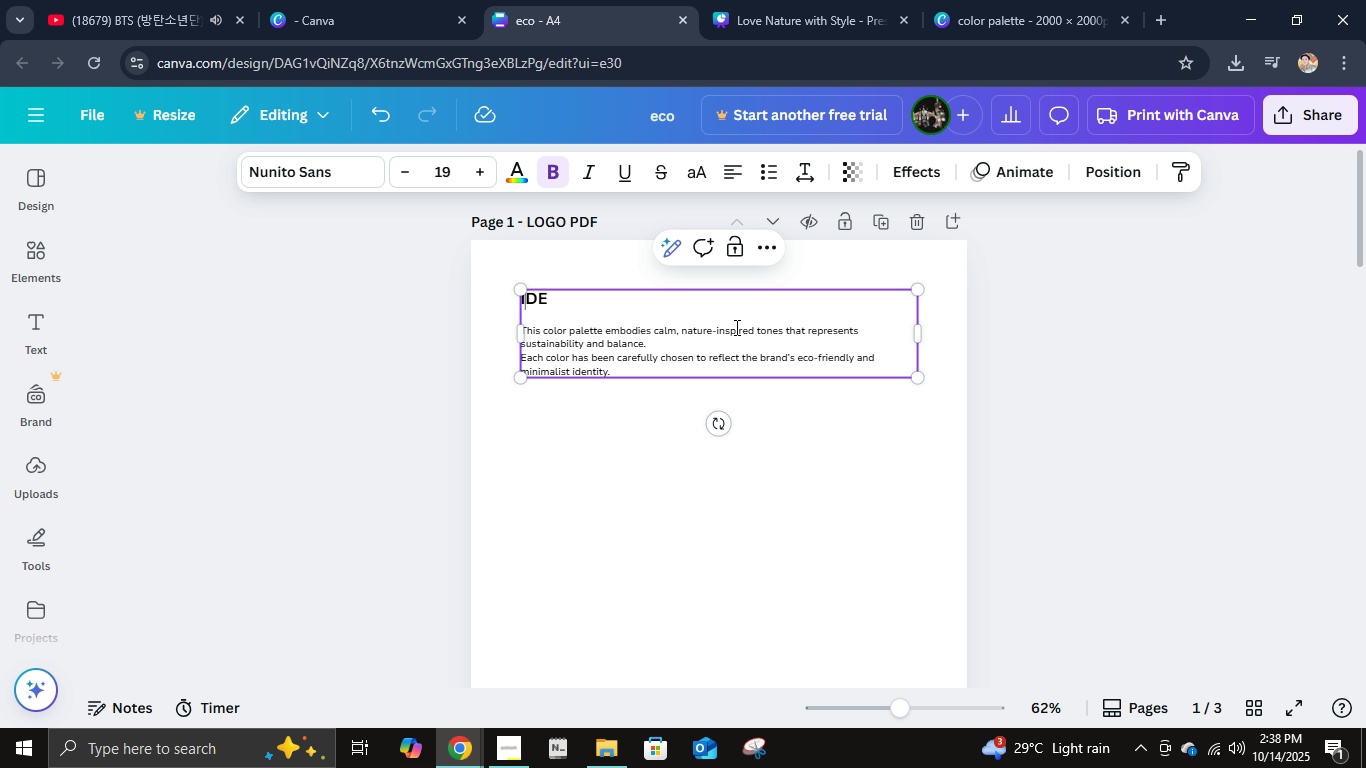 
key(ArrowRight)
 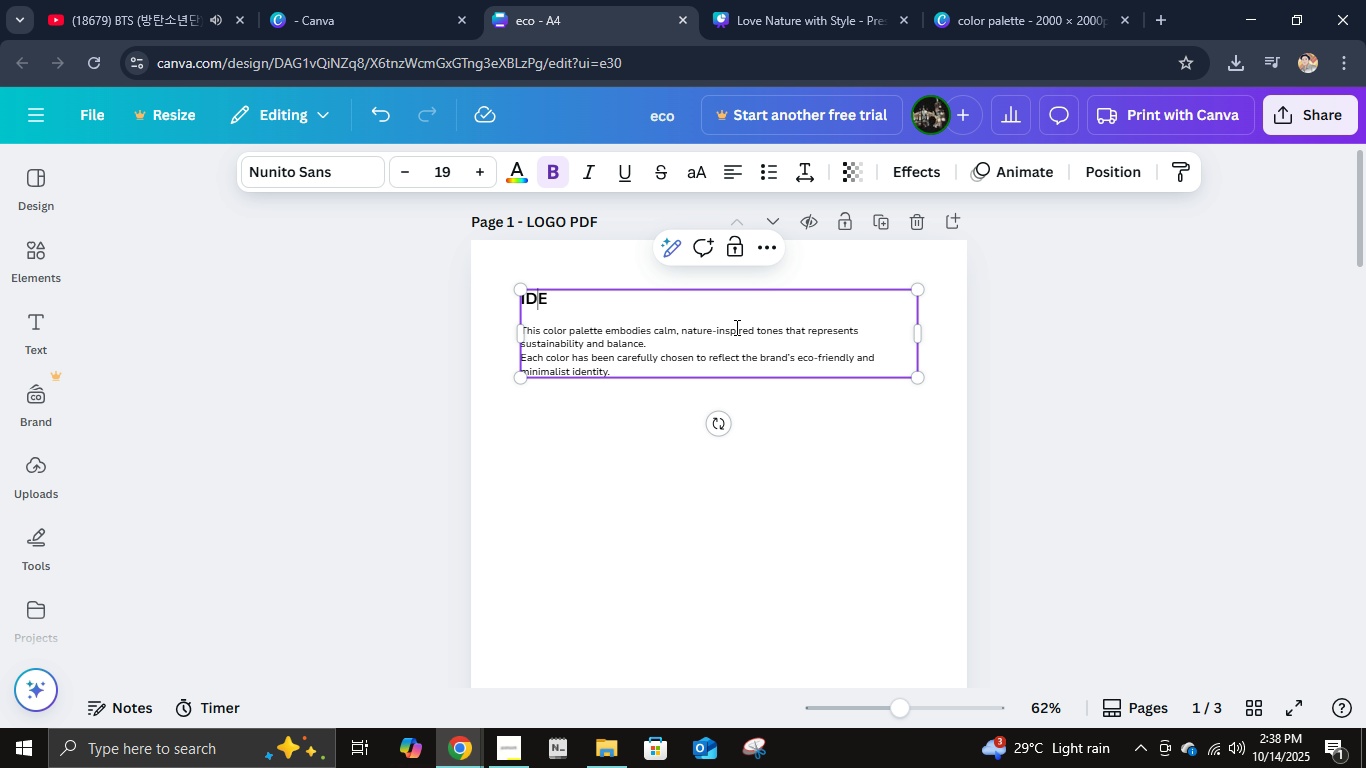 
key(ArrowRight)
 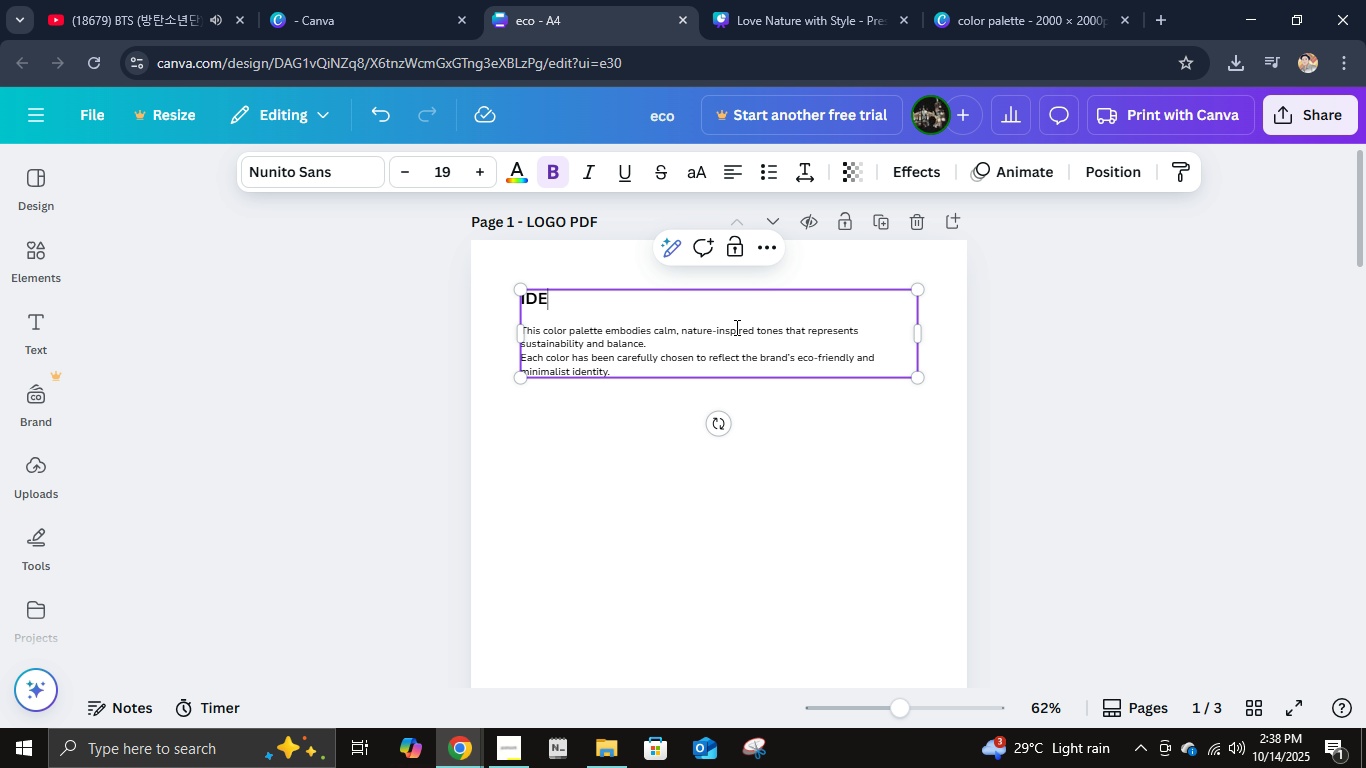 
key(ArrowRight)
 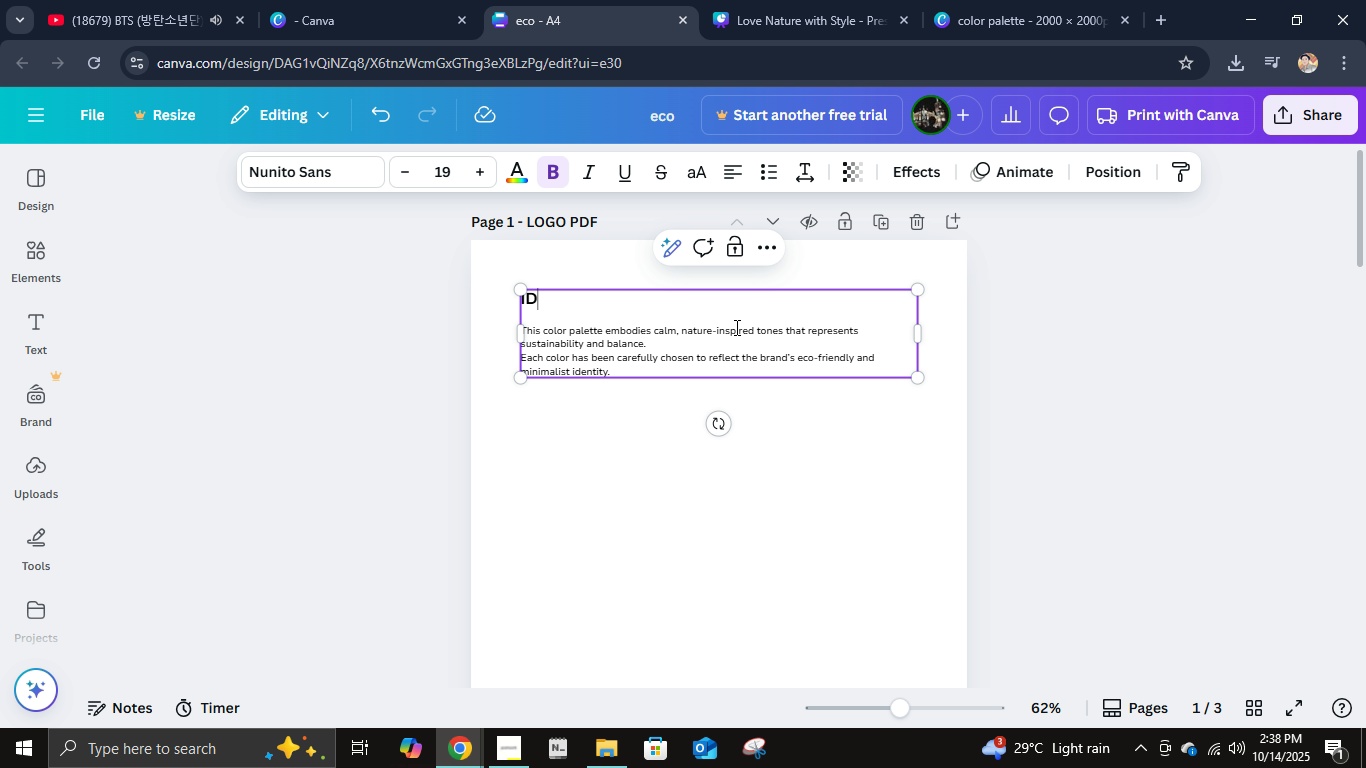 
key(Backspace)
 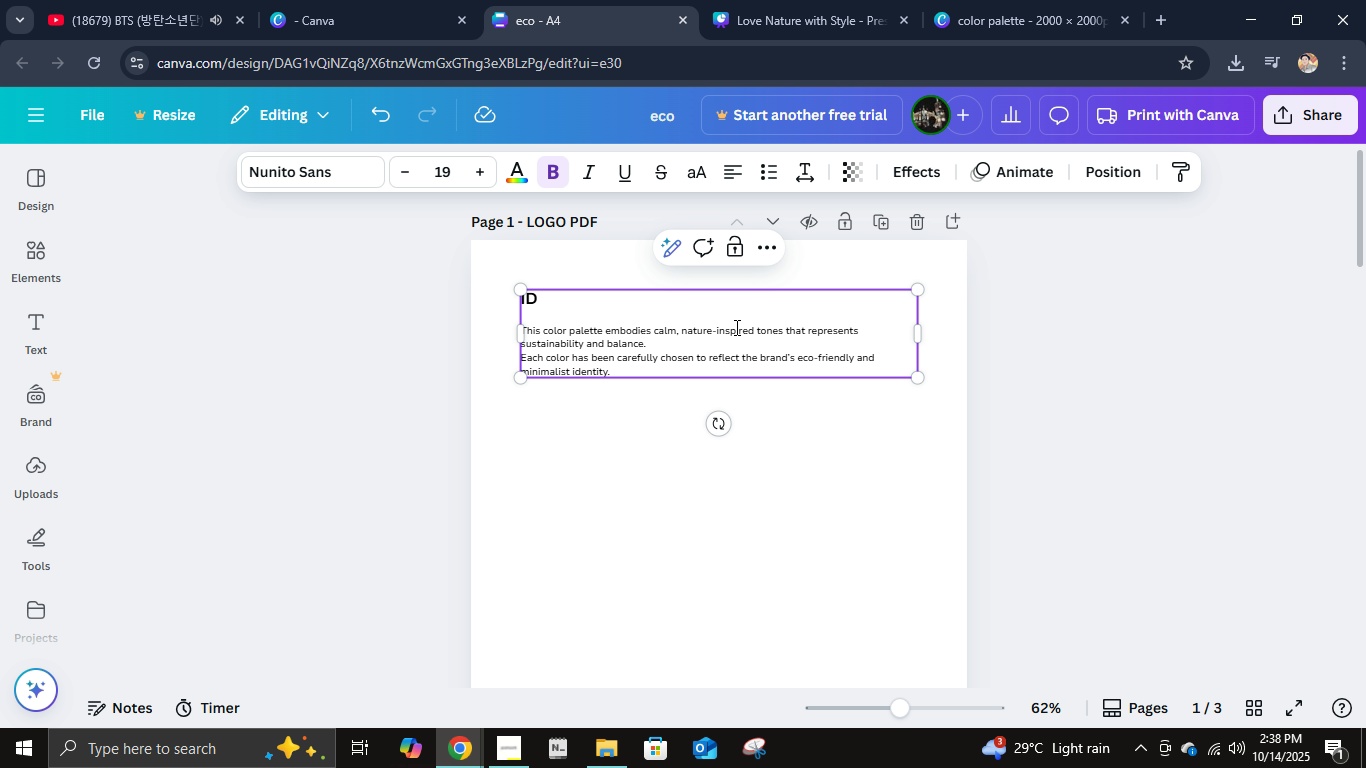 
key(Backspace)
 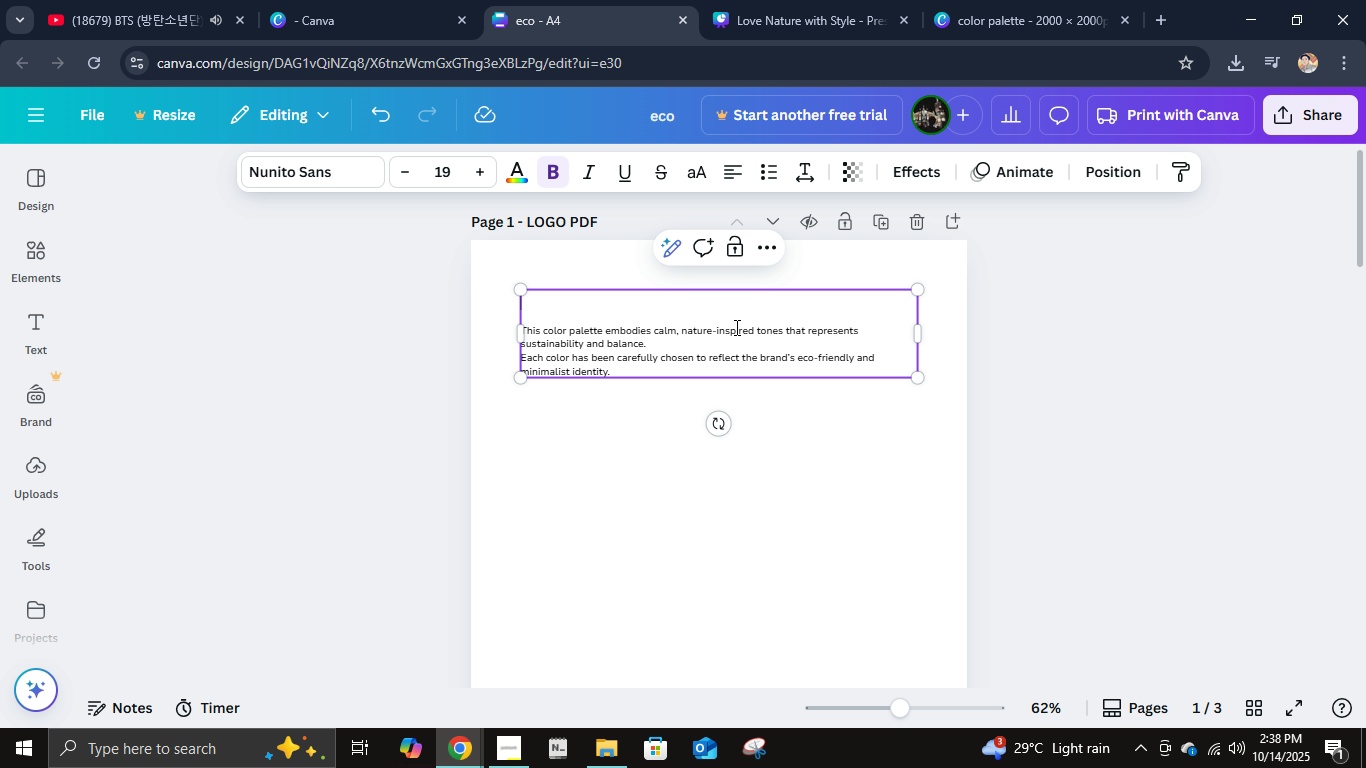 
key(Backspace)
 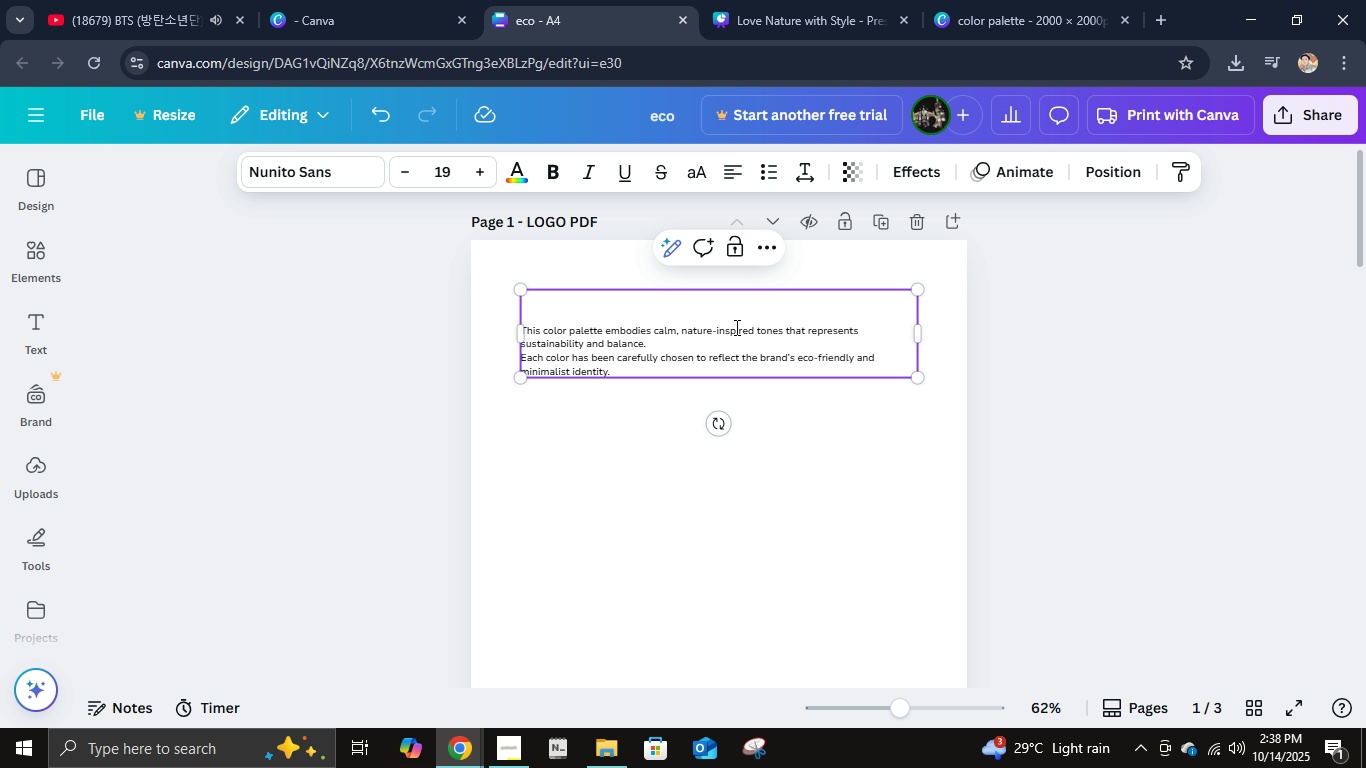 
key(D)
 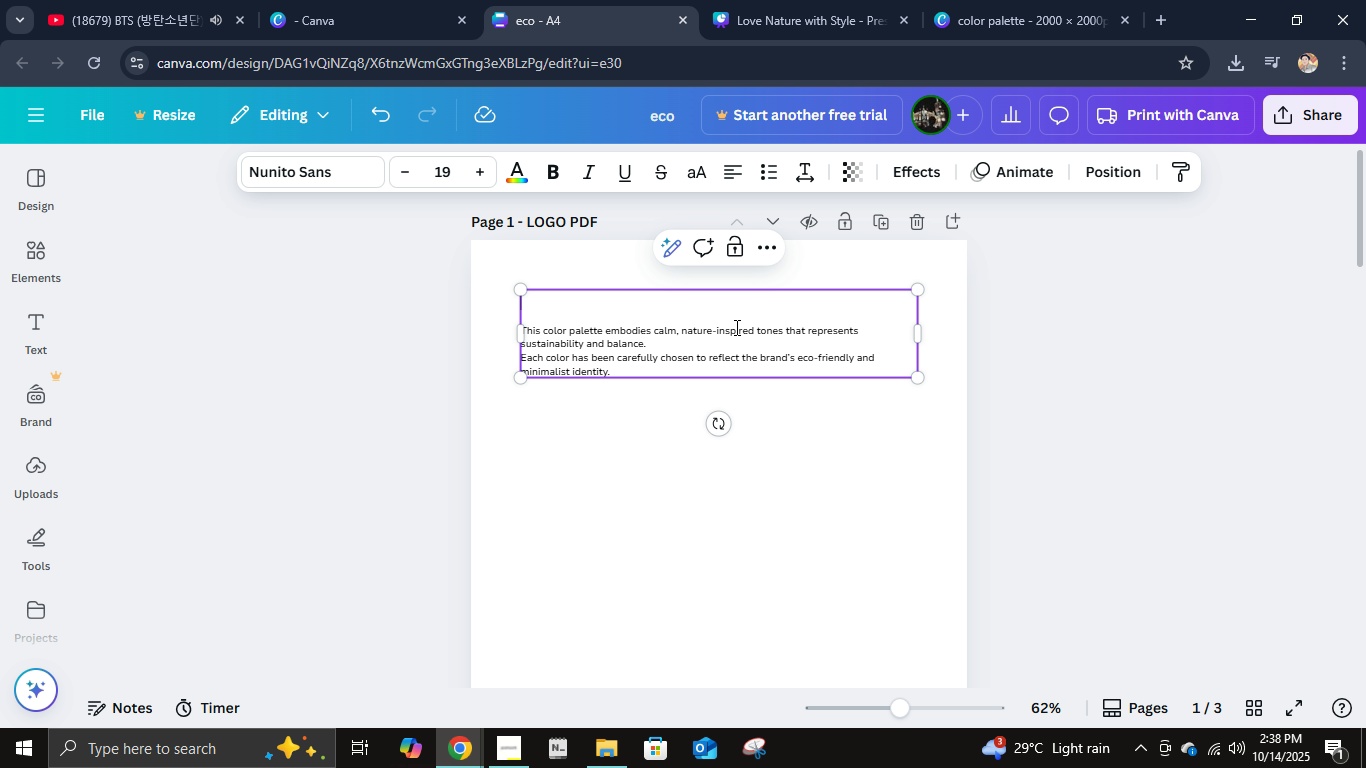 
key(Backspace)
 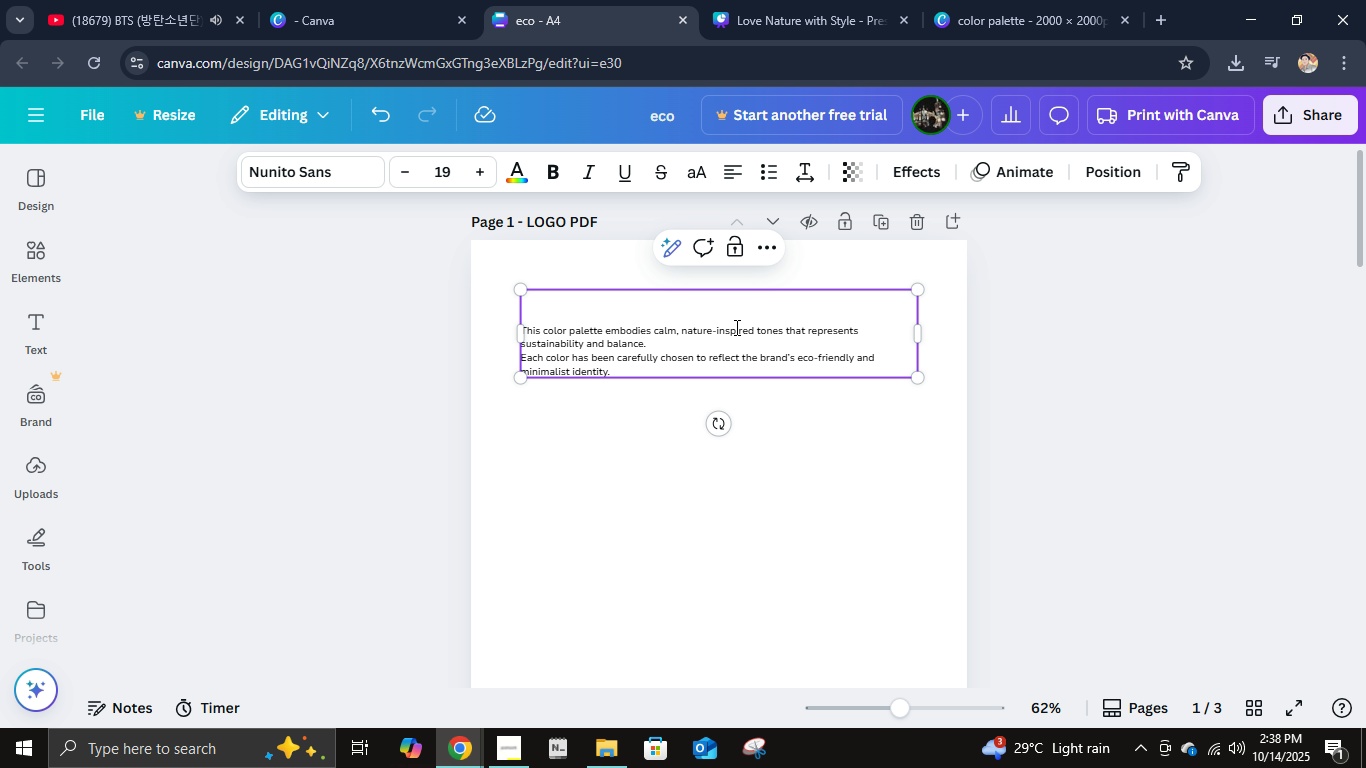 
key(Control+B)
 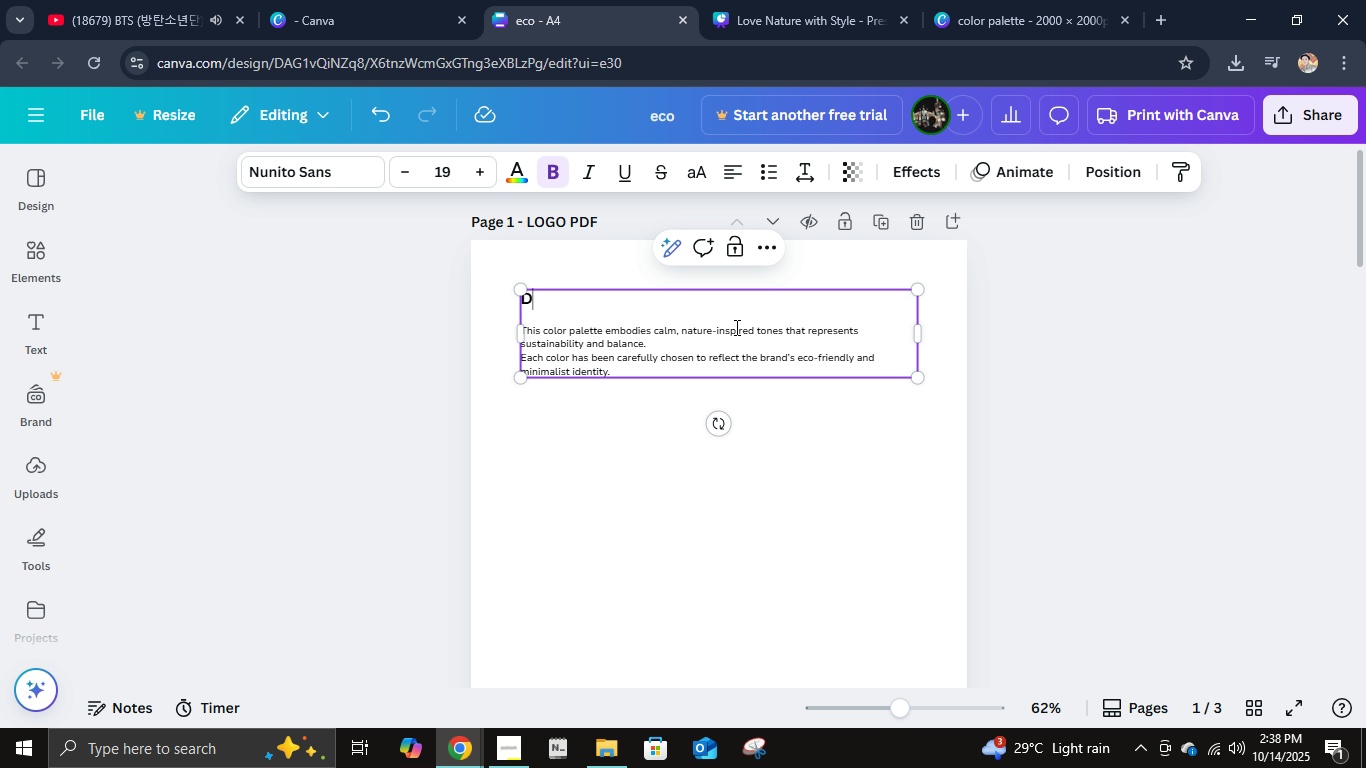 
type(DESIGN CONCEPT:)
 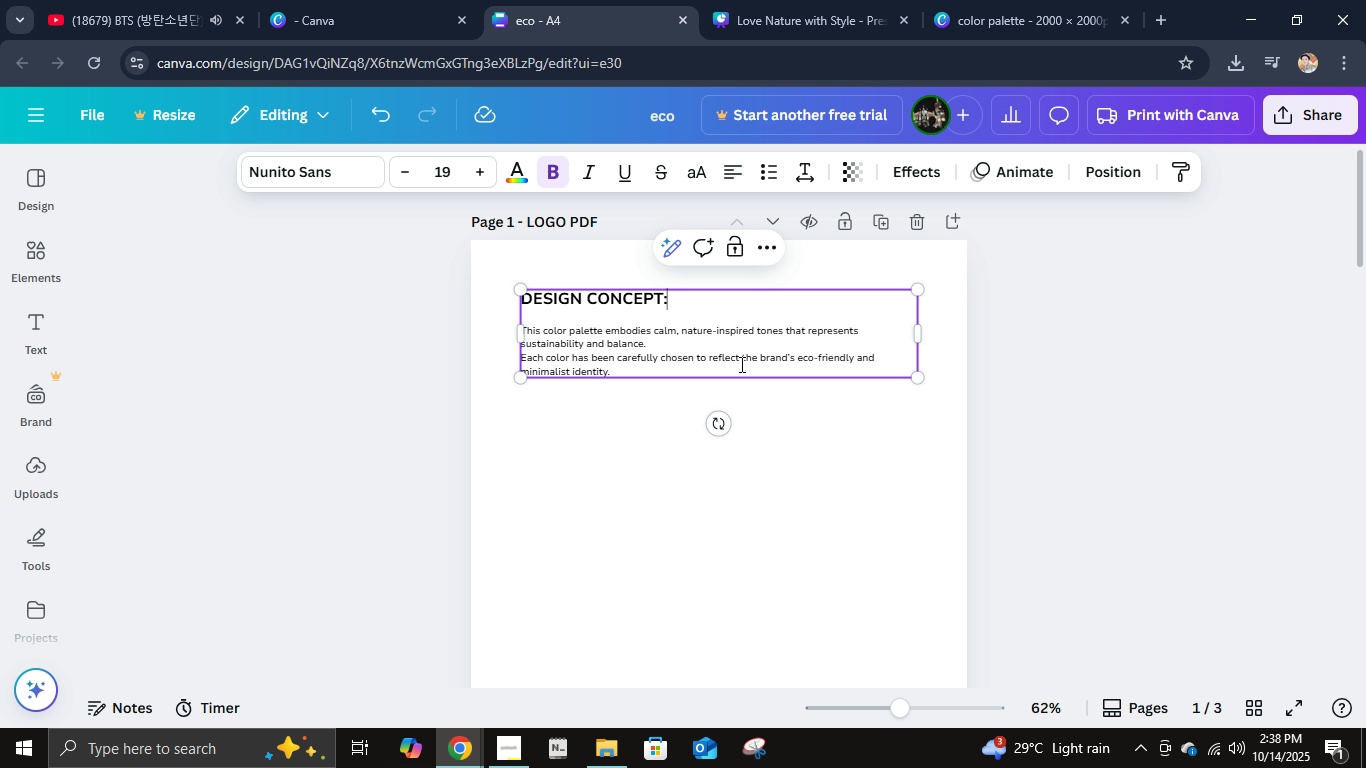 
left_click([731, 366])
 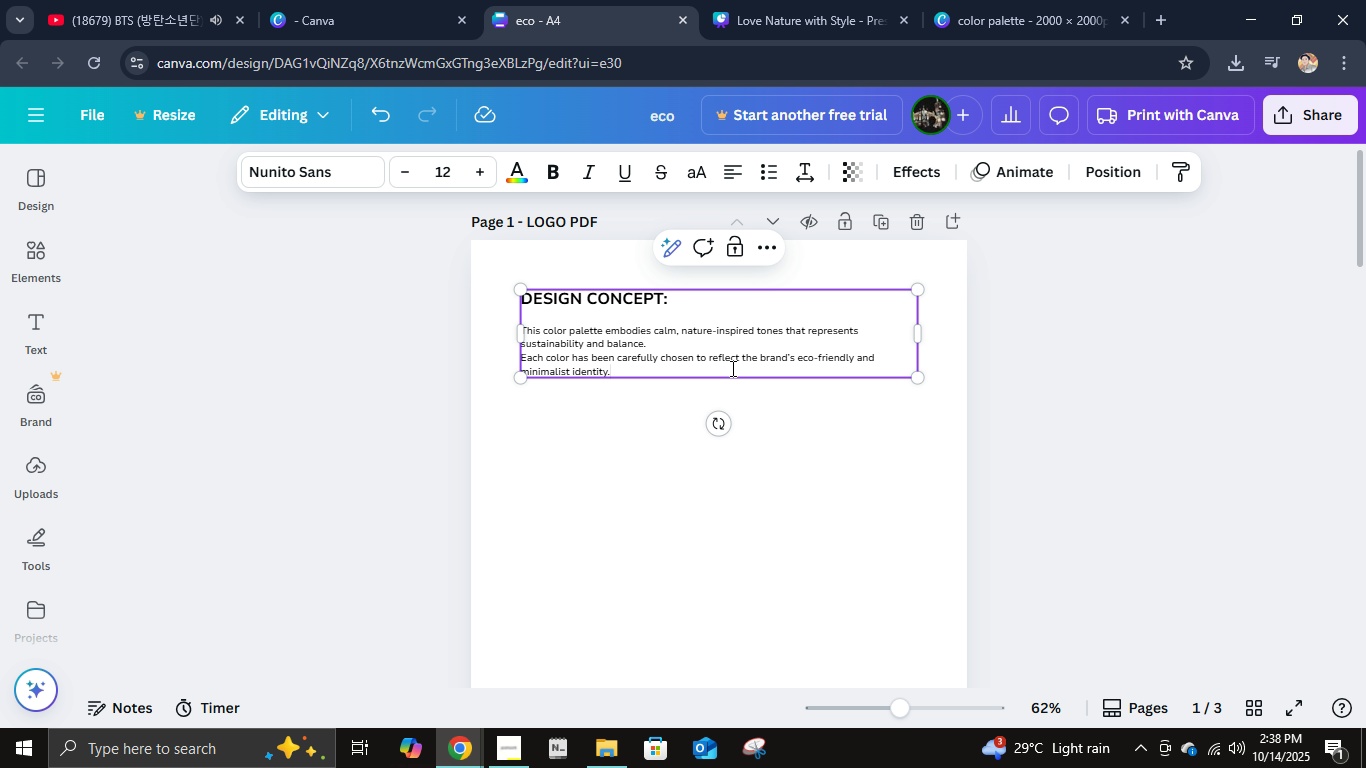 
key(Shift+ArrowUp)
 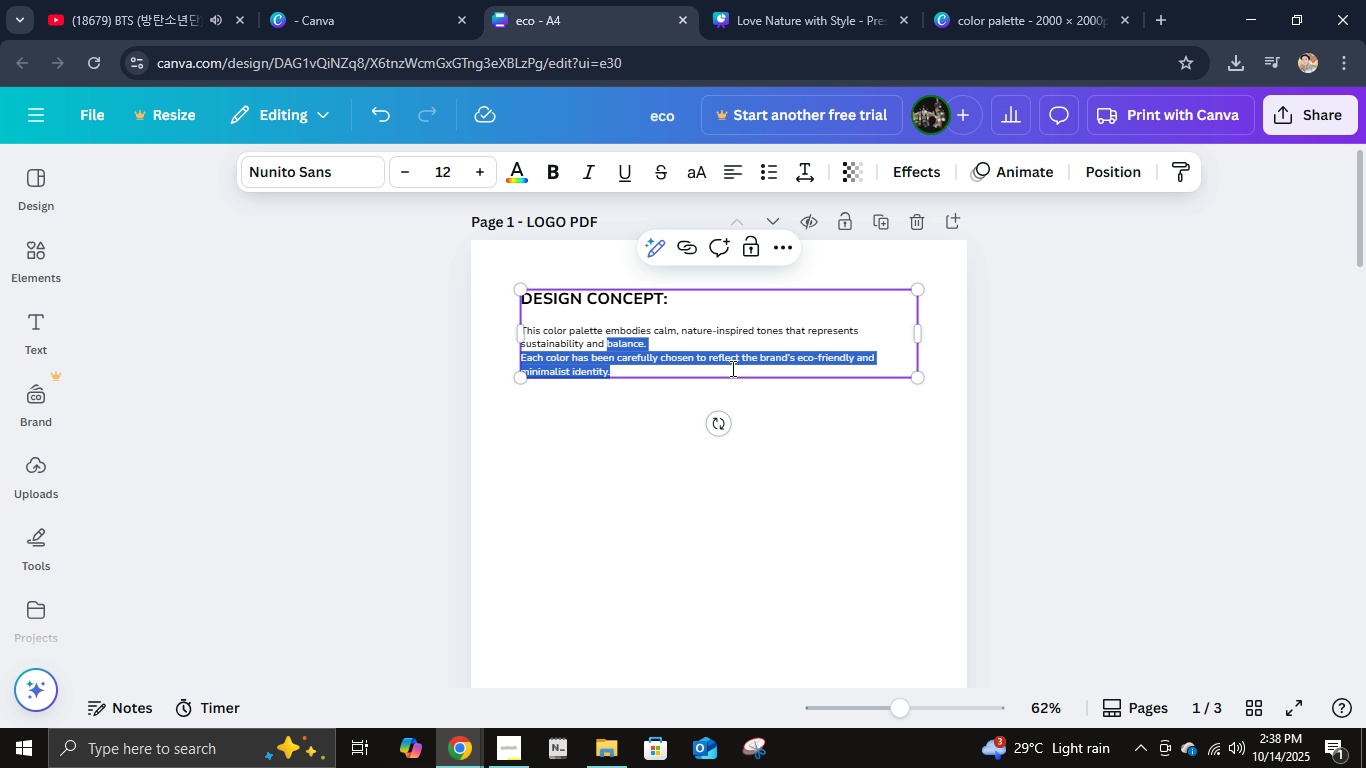 
key(Shift+ArrowUp)
 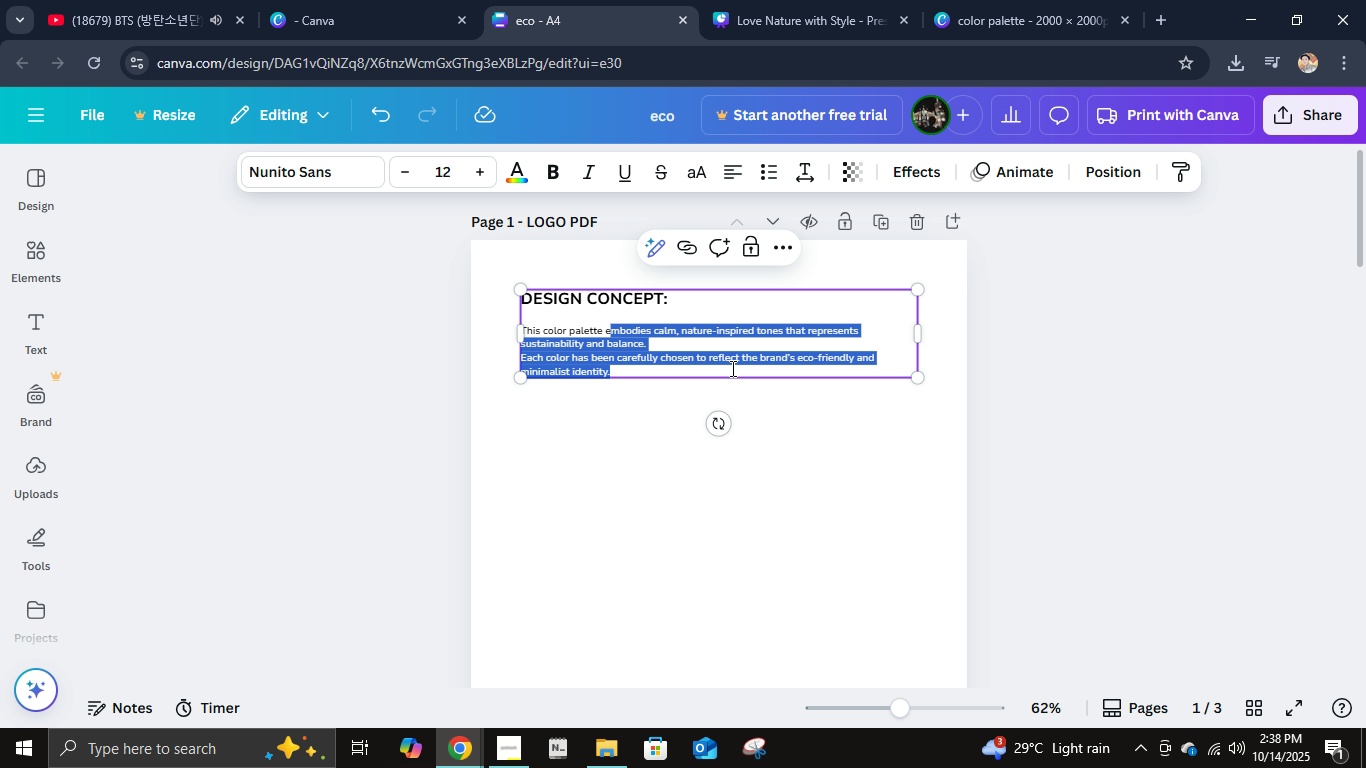 
key(Shift+ArrowUp)
 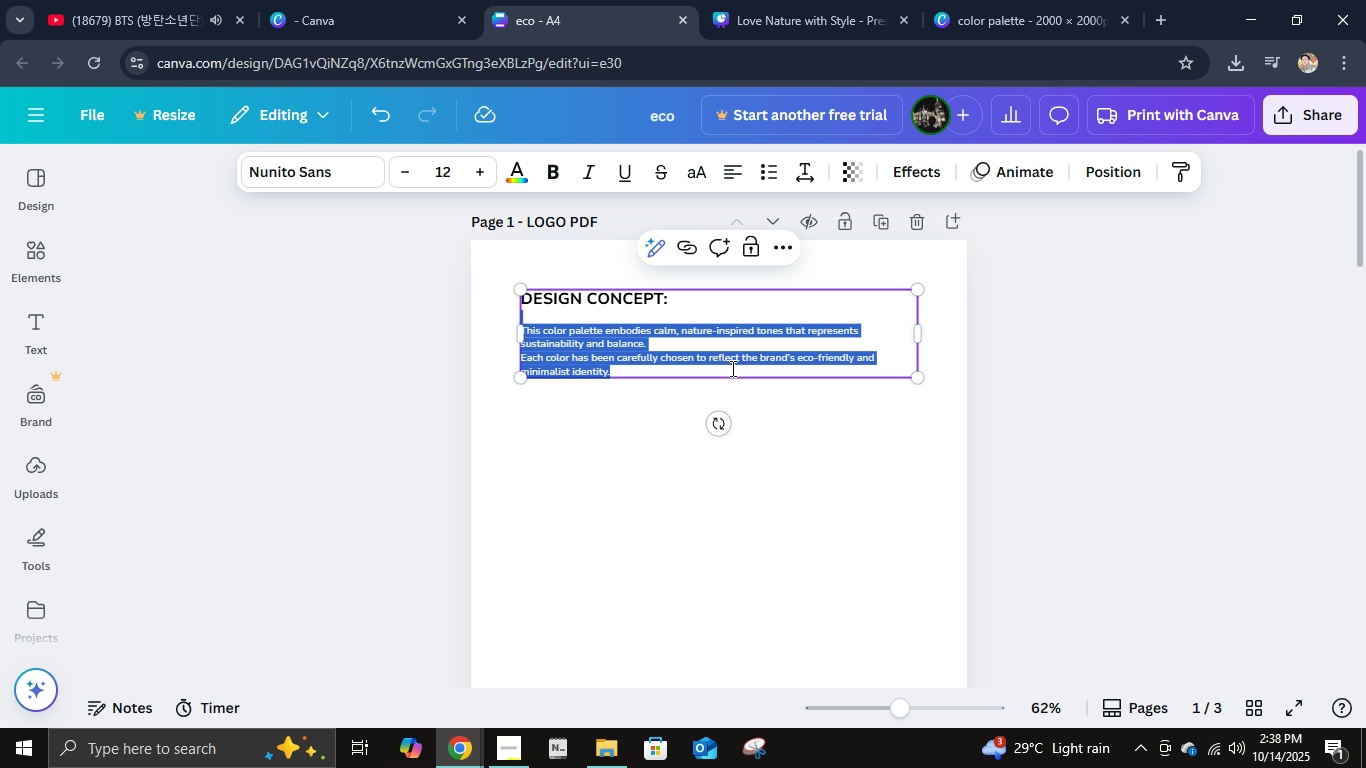 
key(Shift+ArrowUp)
 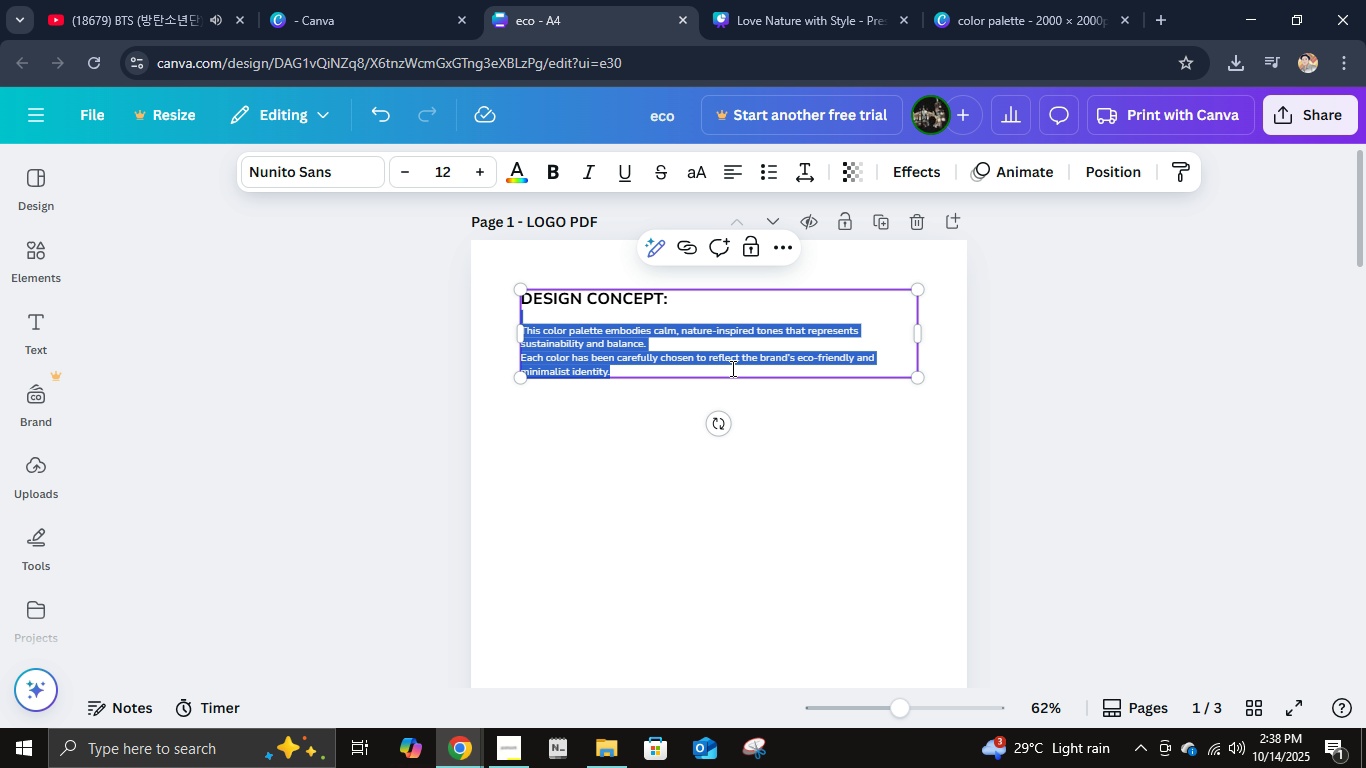 
key(Shift+ArrowRight)
 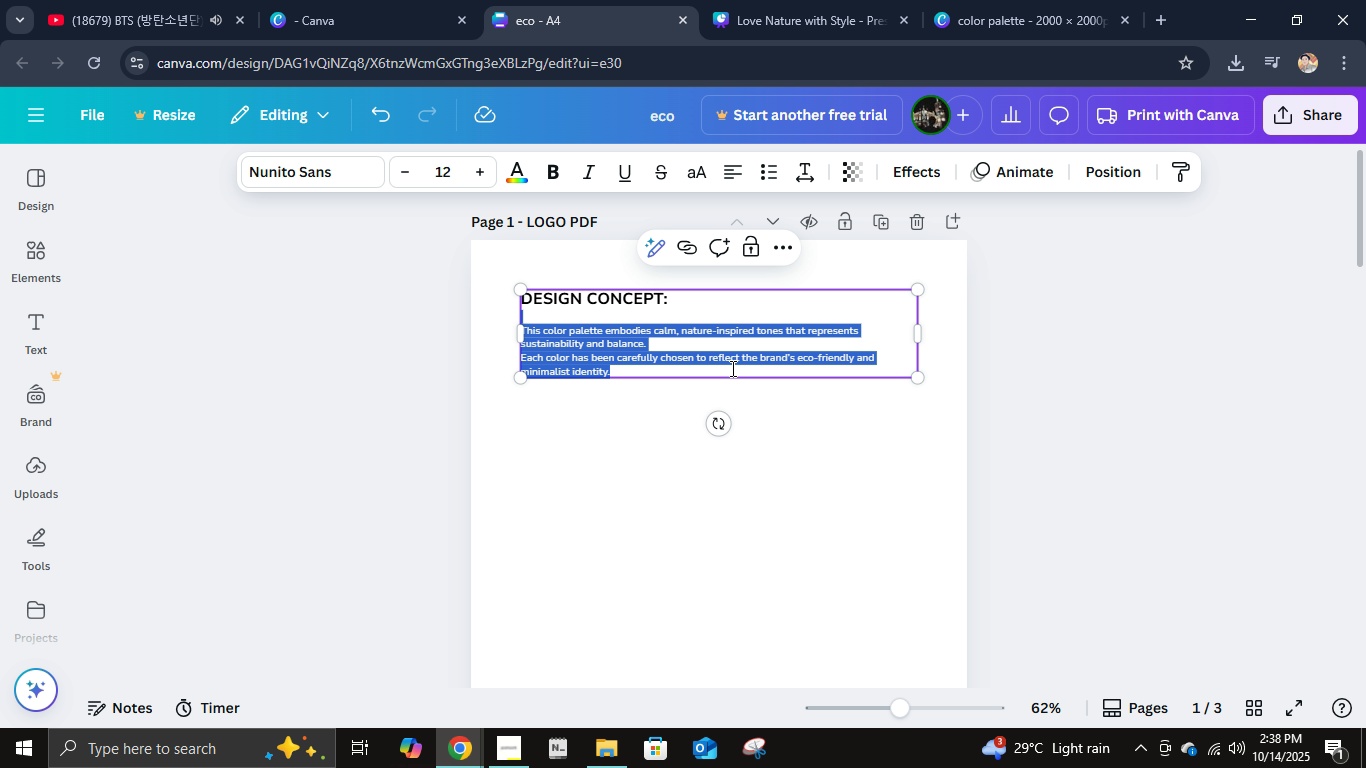 
key(Shift+ShiftLeft)
 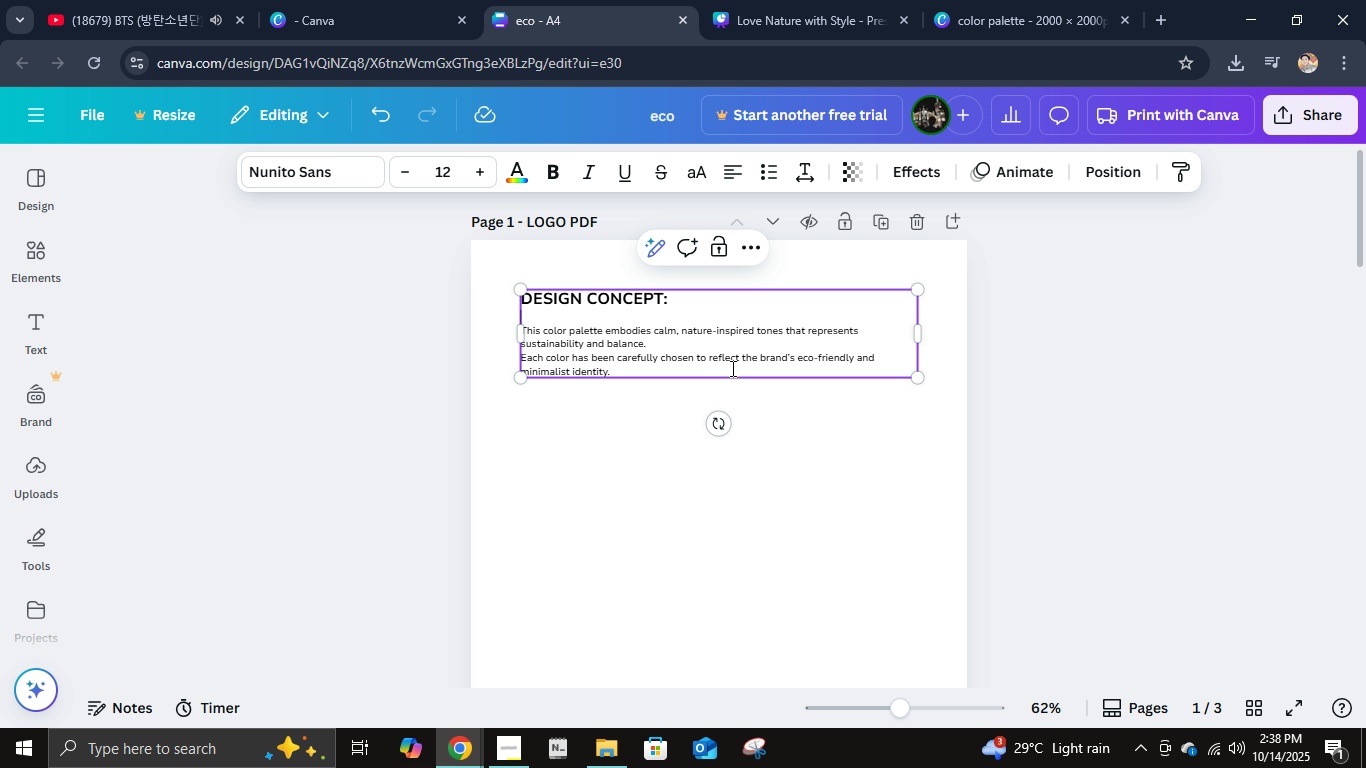 
key(ArrowLeft)
 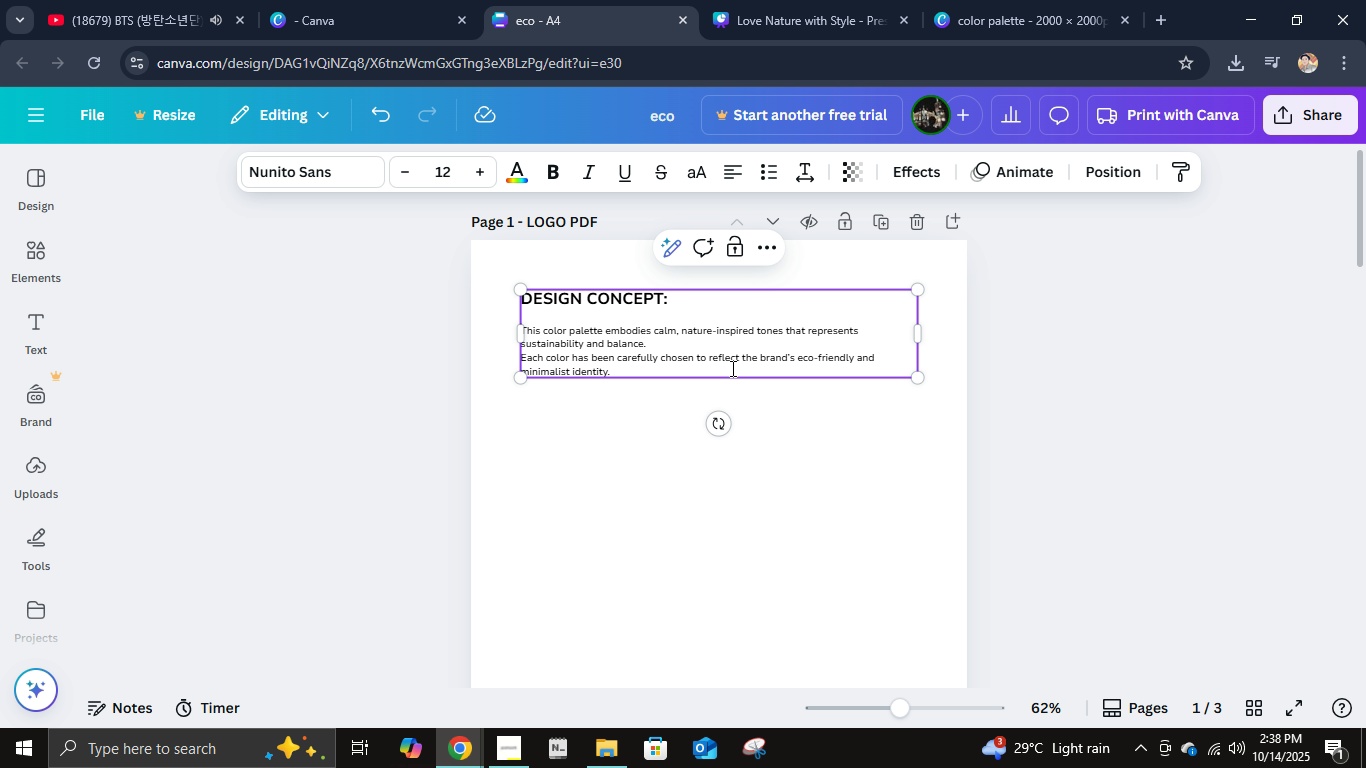 
key(ArrowDown)
 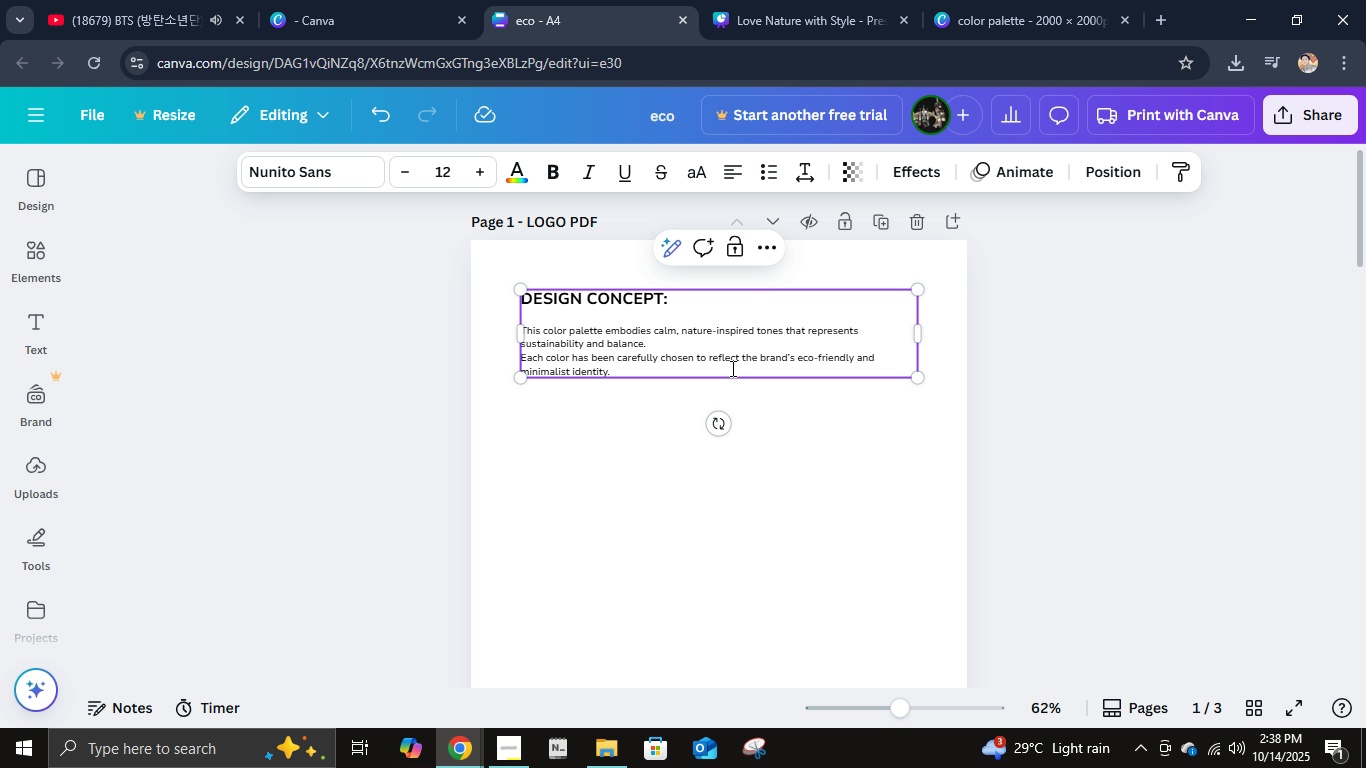 
key(Shift+ArrowDown)
 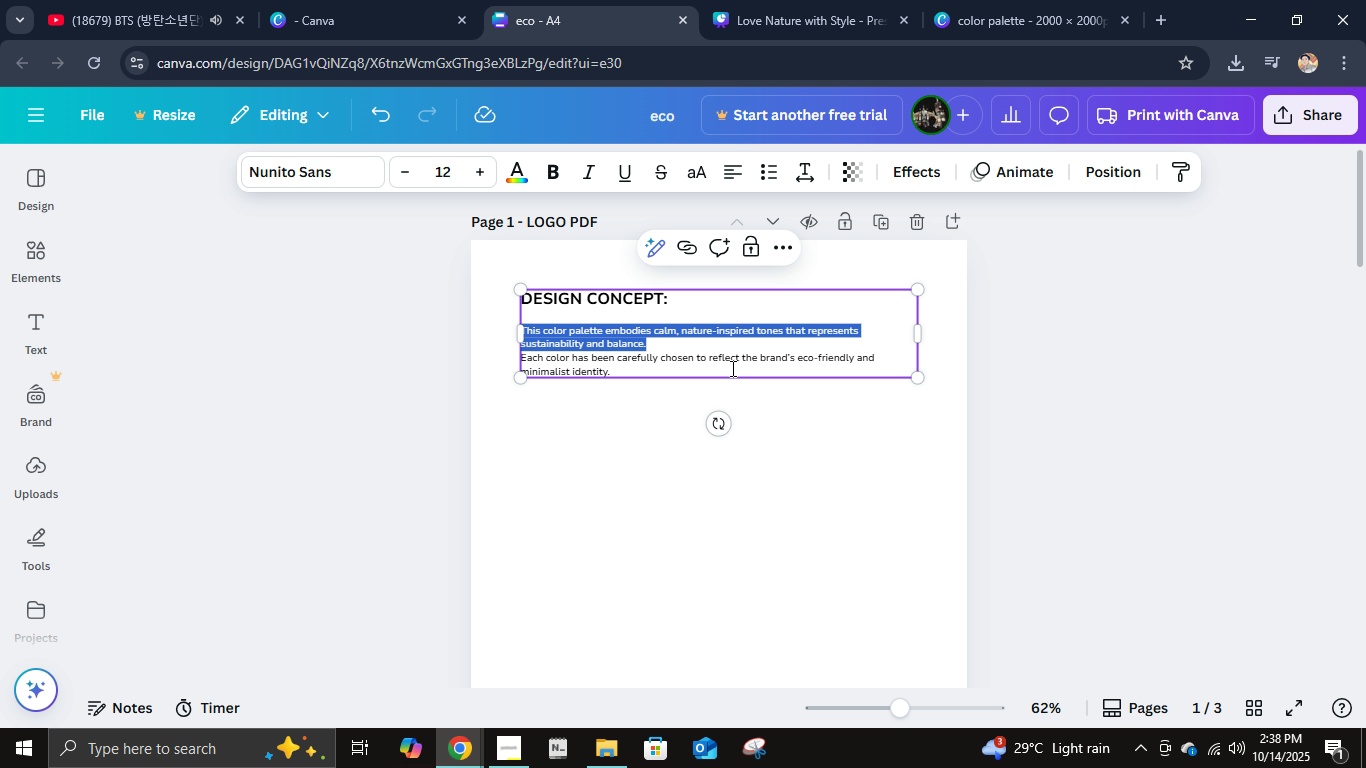 
key(Shift+ArrowDown)
 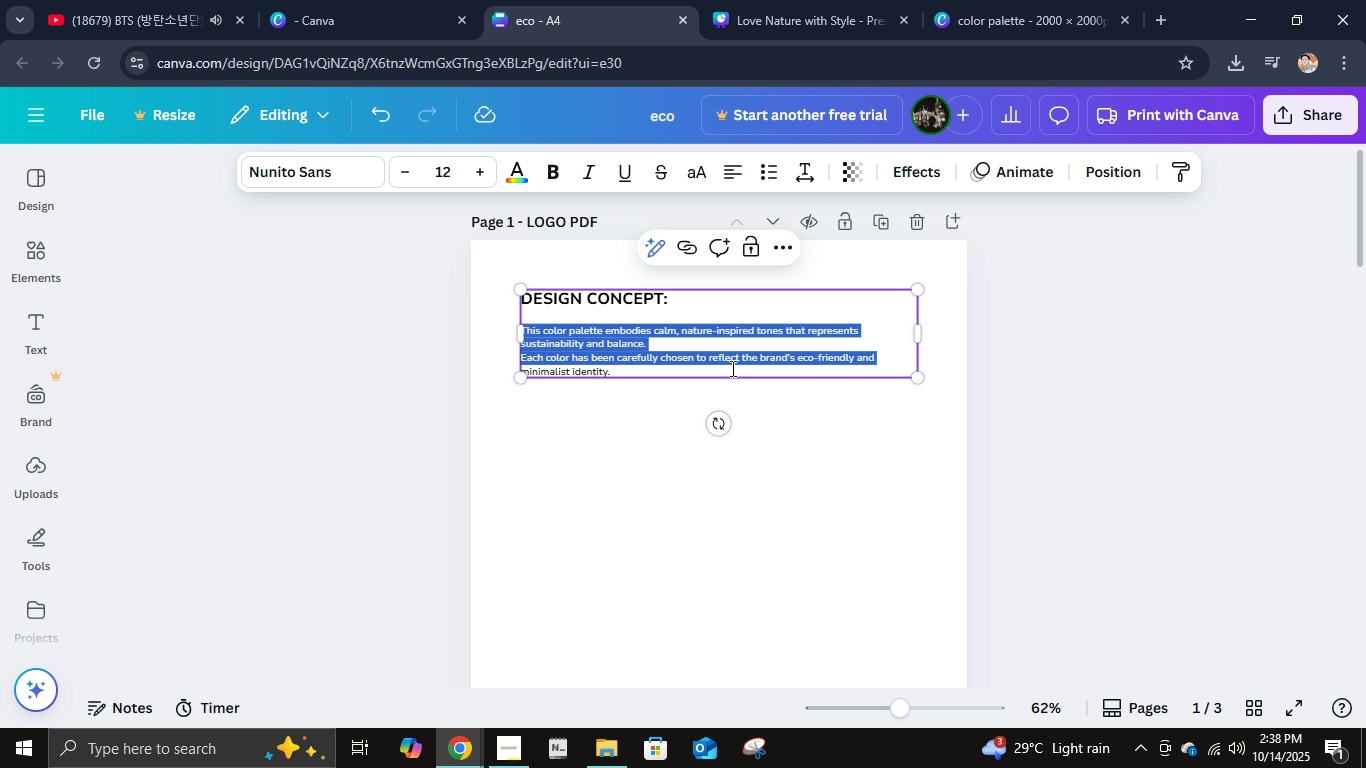 
key(Shift+ArrowDown)
 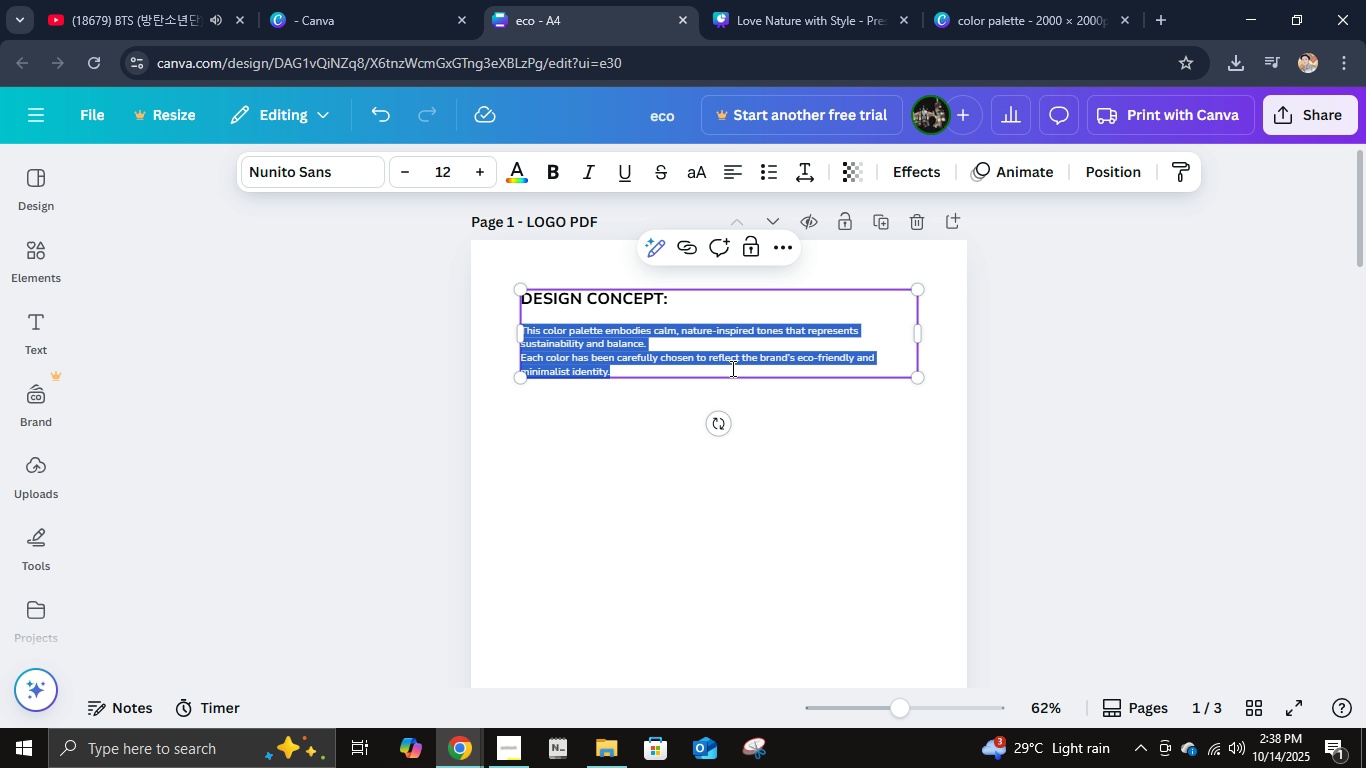 
key(Shift+ArrowDown)
 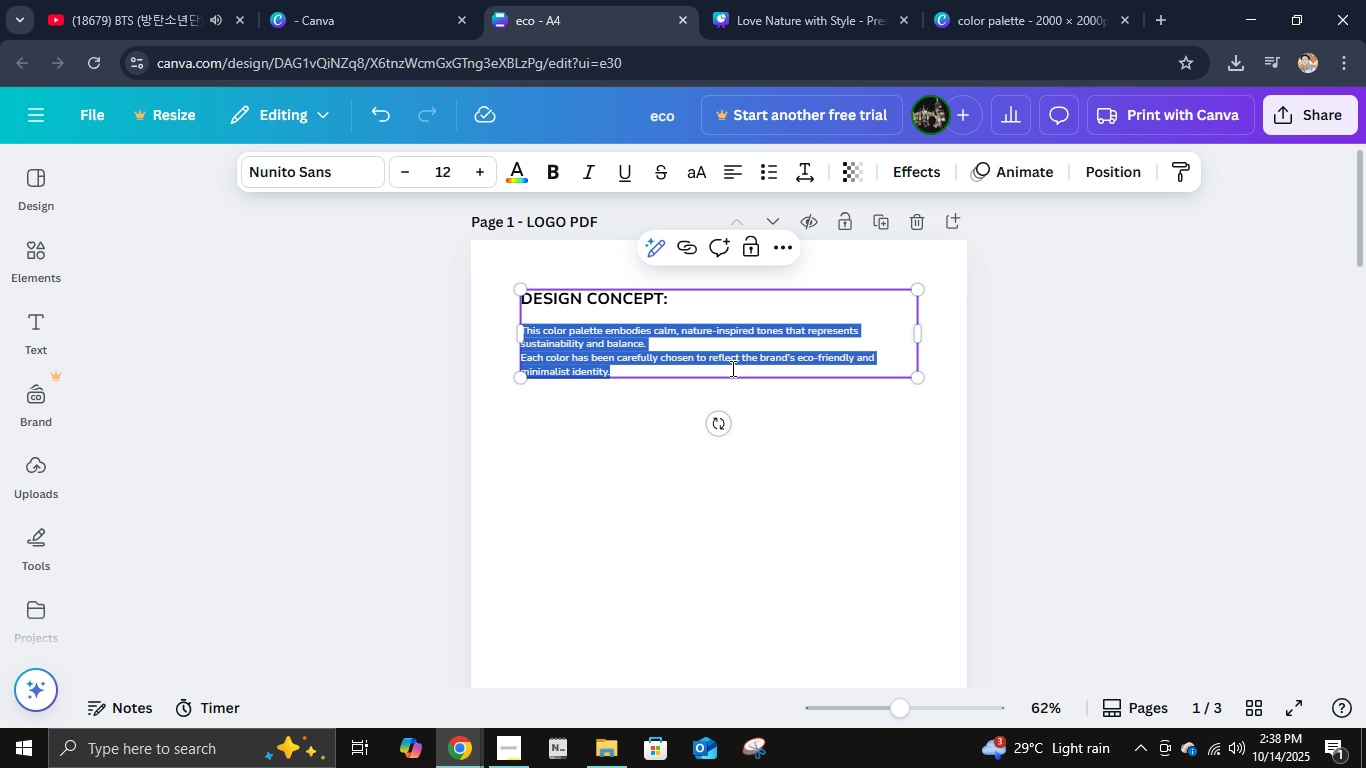 
type(The de)
key(Backspace)
key(Backspace)
type(Wear Organic lofo)
key(Backspace)
key(Backspace)
type(go repe)
key(Backspace)
type(resents sustainability and sophistication. The compb)
key(Backspace)
key(Backspace)
type(bination of Cinzel and Nunito Sans rel)
key(Backspace)
type(flects both Nature)
key(Backspace)
key(Backspace)
key(Backspace)
key(Backspace)
key(Backspace)
key(Backspace)
type(natural beauty and modern minimalist)
key(Backspace)
type(m. The color scheme, Sage gree)
key(Backspace)
key(Backspace)
key(Backspace)
key(Backspace)
type(Ge)
key(Backspace)
type(reen and Earth Brown,)
key(Backspace)
type(, symbollizes nature, )
key(Backspace)
key(Backspace)
type(izes, nat)
key(Backspace)
key(Backspace)
key(Backspace)
key(Backspace)
key(Backspace)
type( nature, eat)
key(Backspace)
type(rthina)
key(Backspace)
type(ess and eco-consciousness.)
 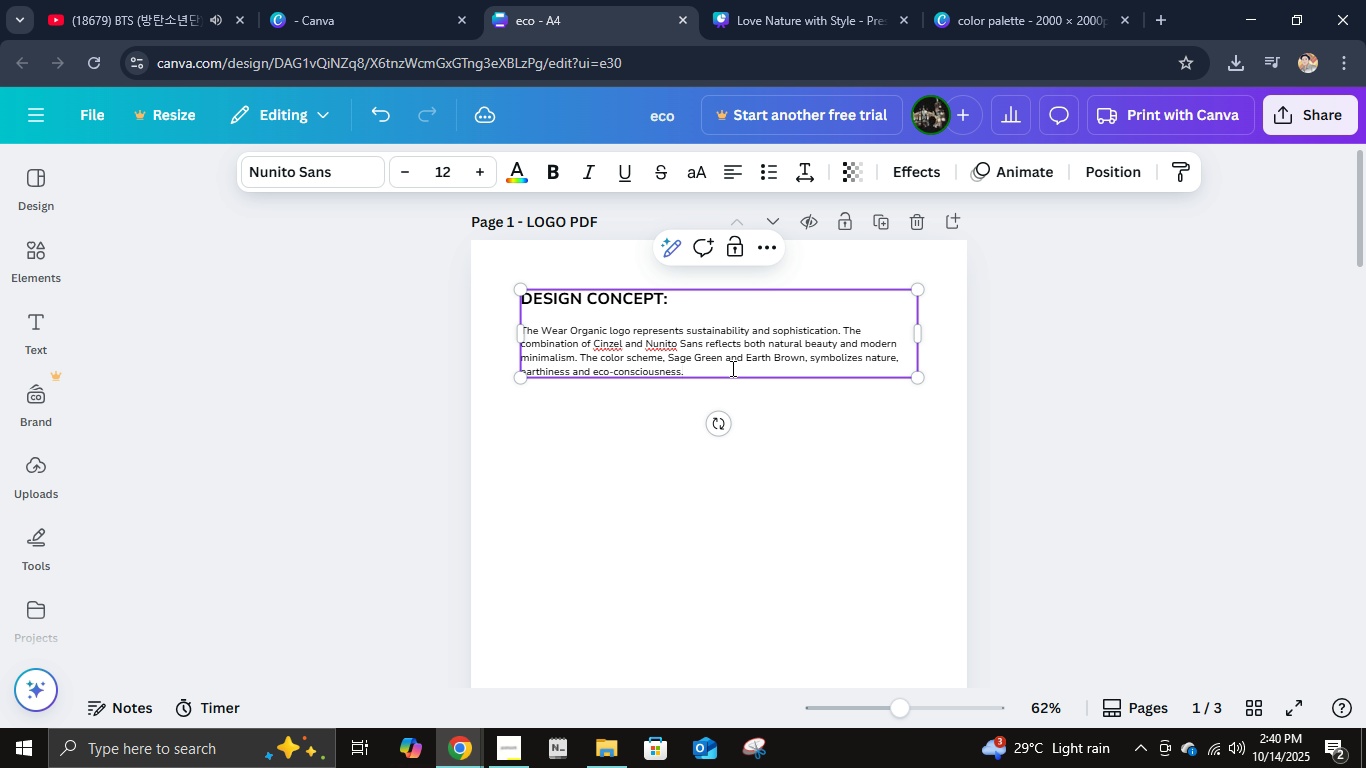 
wait(10.38)
 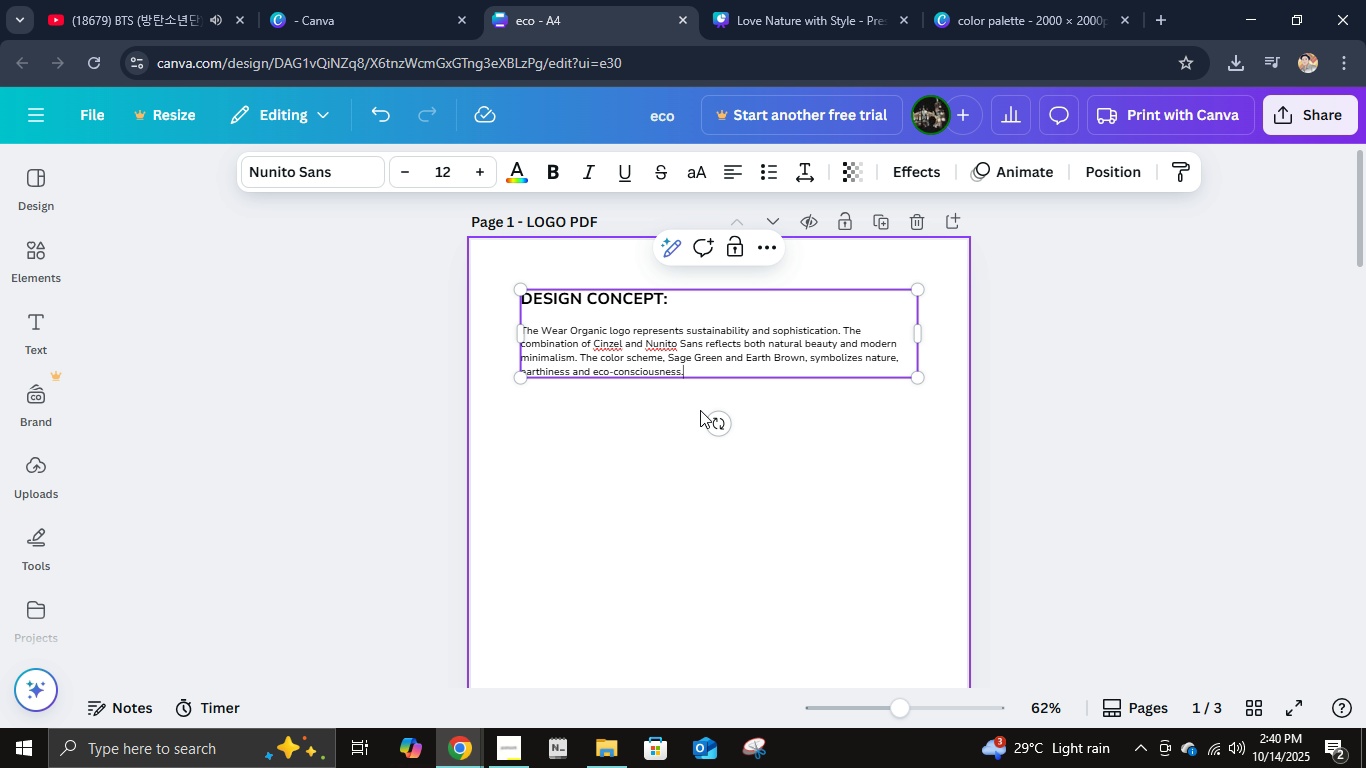 
scroll: coordinate [793, 497], scroll_direction: down, amount: 1.0
 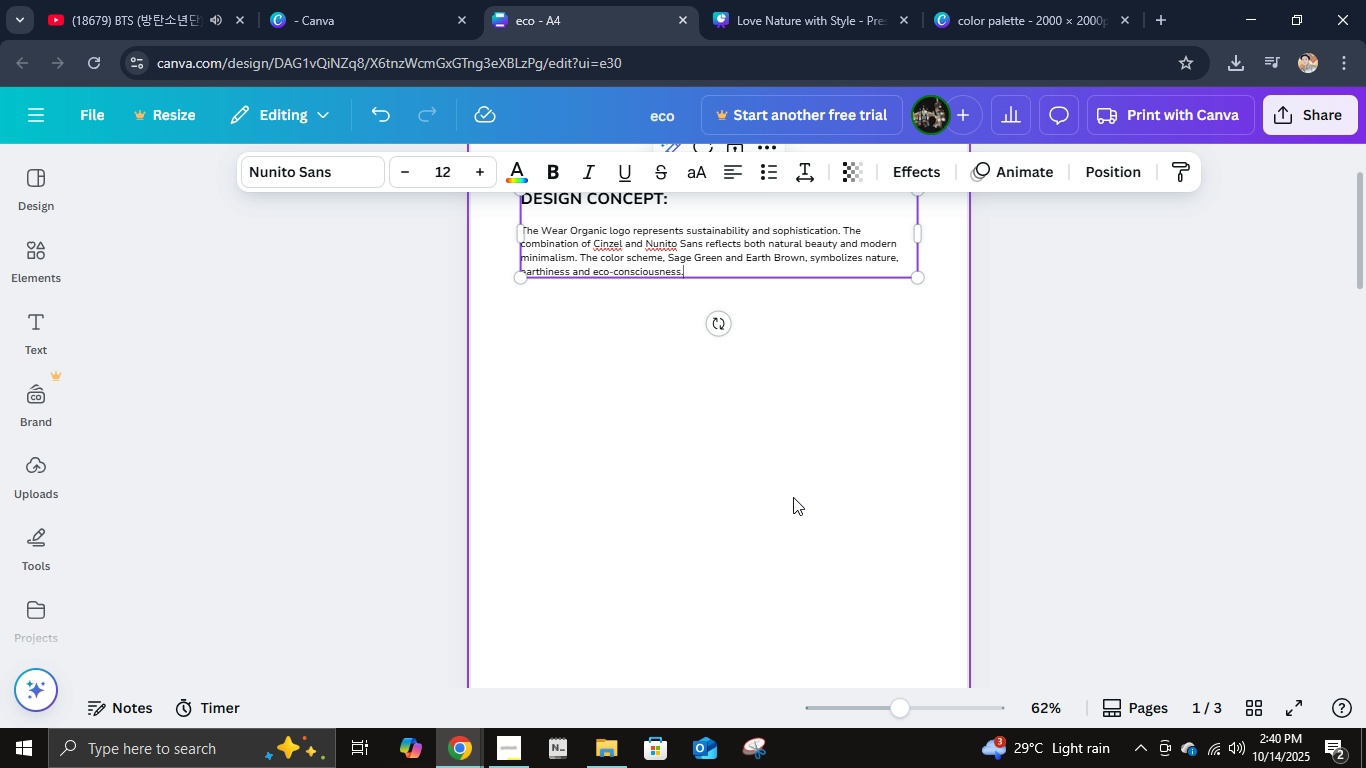 
scroll: coordinate [793, 497], scroll_direction: up, amount: 2.0
 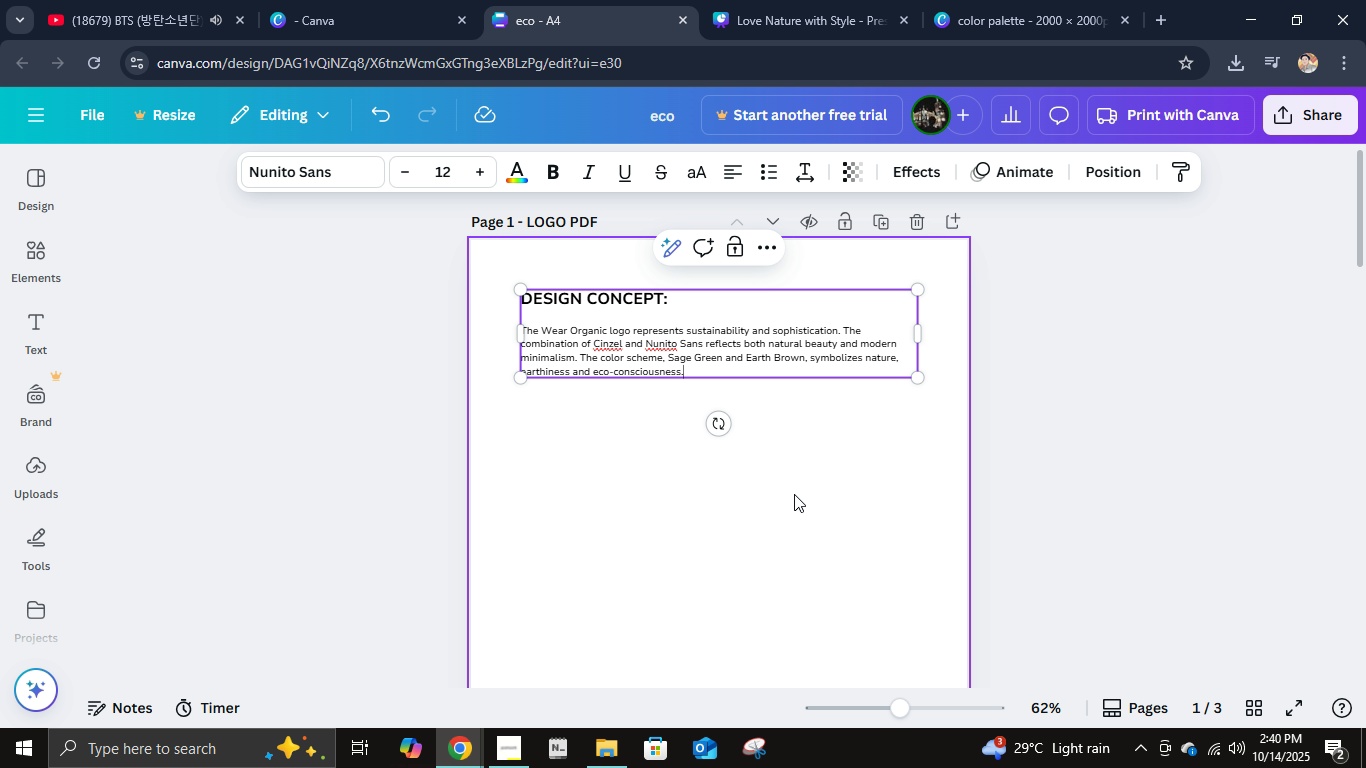 
scroll: coordinate [794, 494], scroll_direction: down, amount: 3.0
 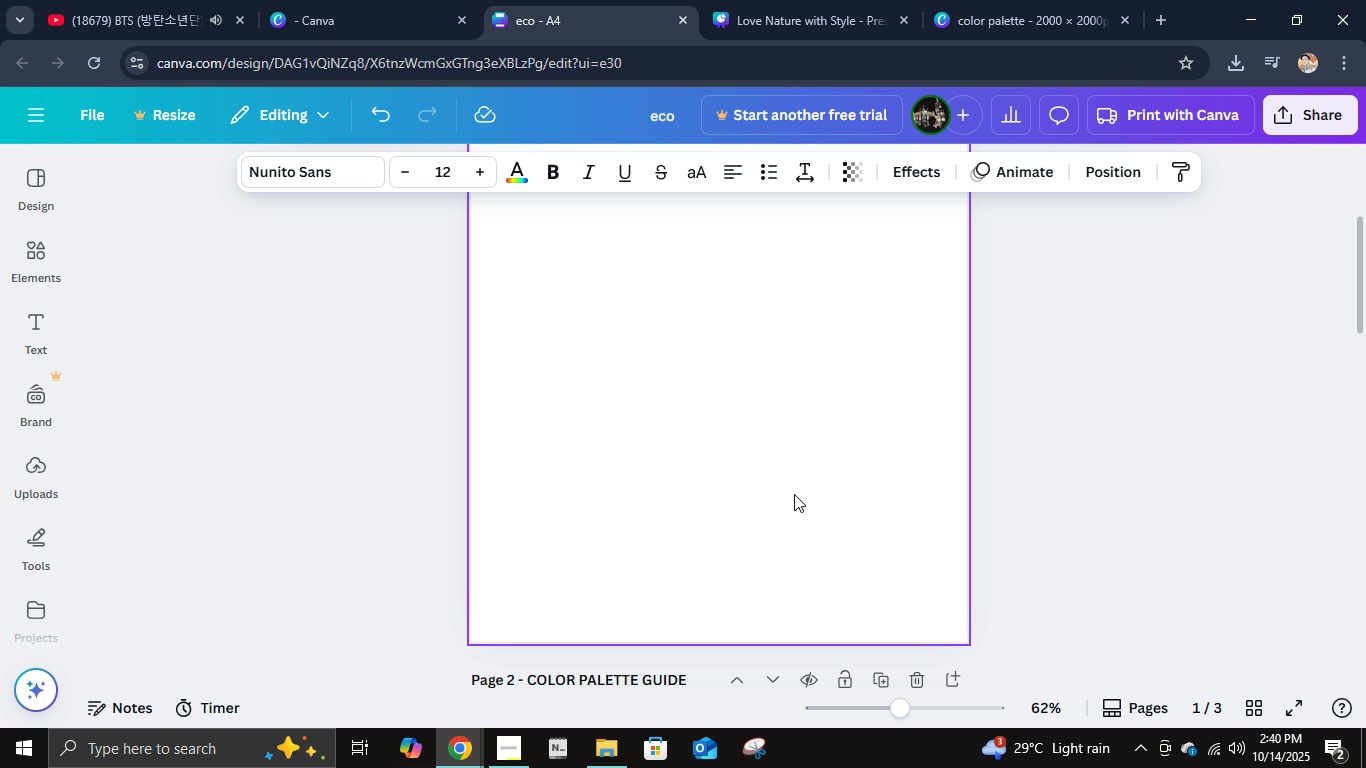 
scroll: coordinate [794, 494], scroll_direction: up, amount: 2.0
 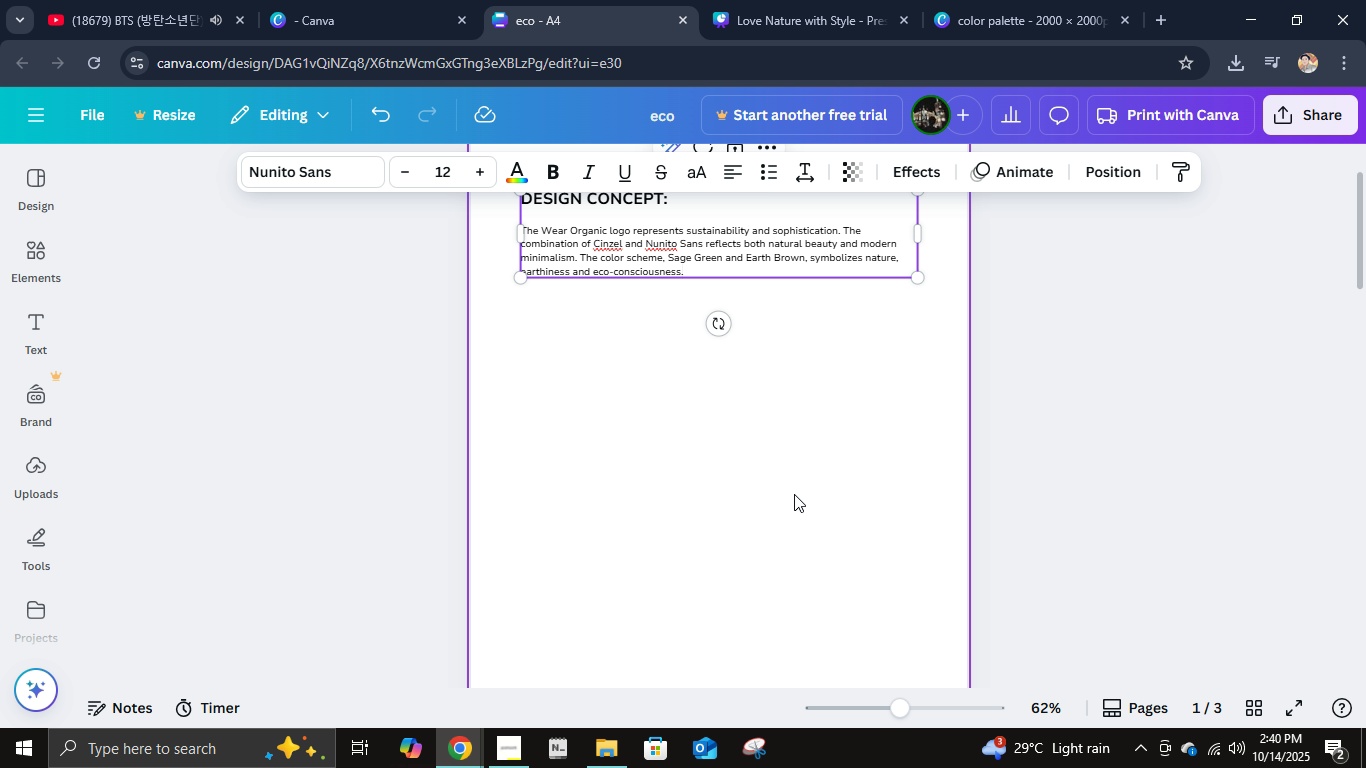 
scroll: coordinate [794, 494], scroll_direction: down, amount: 1.0
 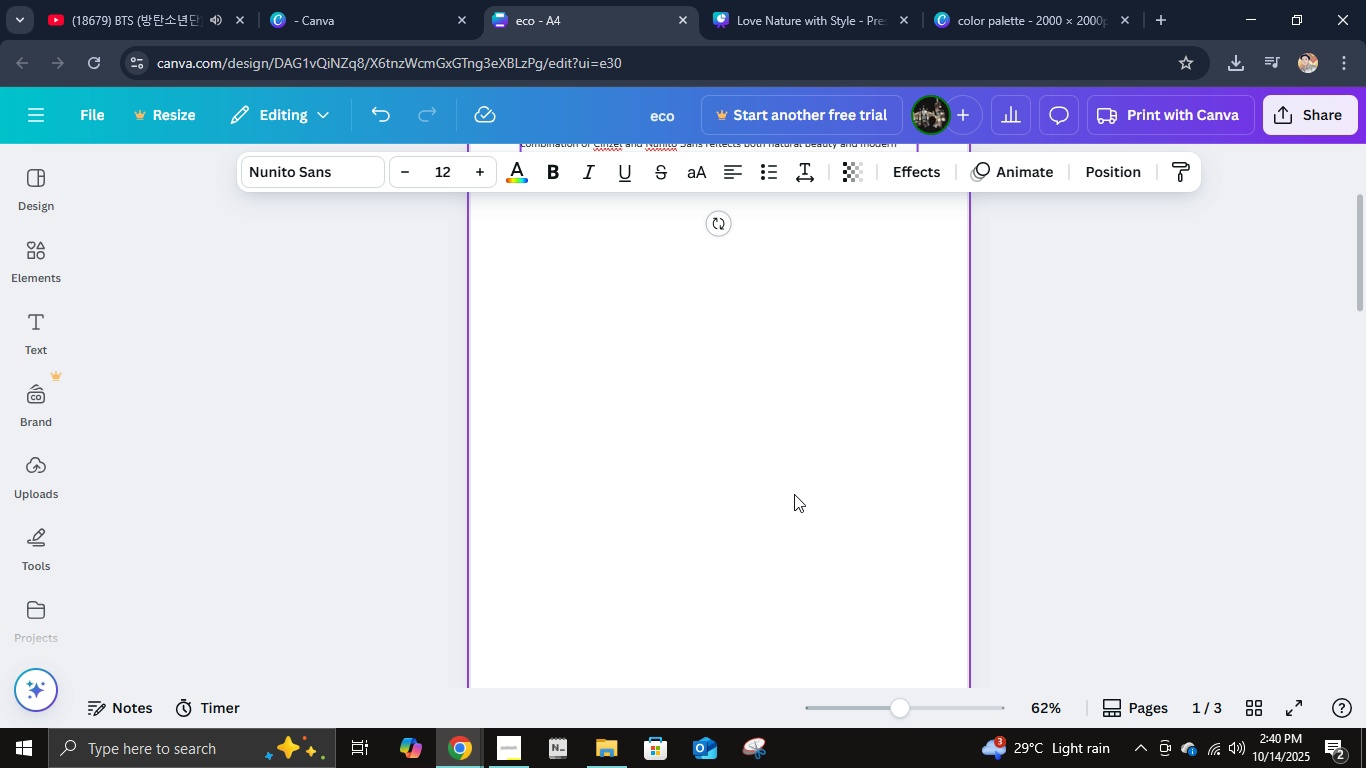 
scroll: coordinate [794, 494], scroll_direction: up, amount: 1.0
 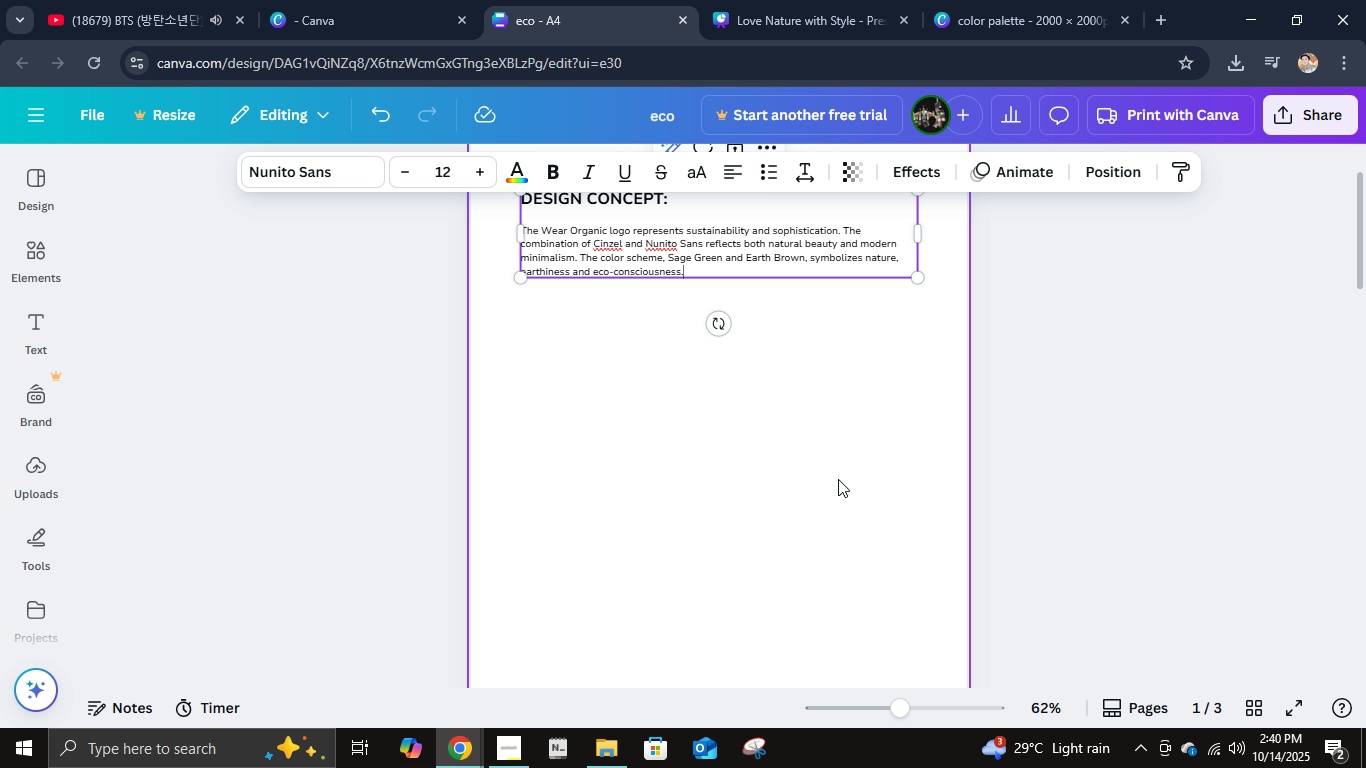 
wait(5.11)
 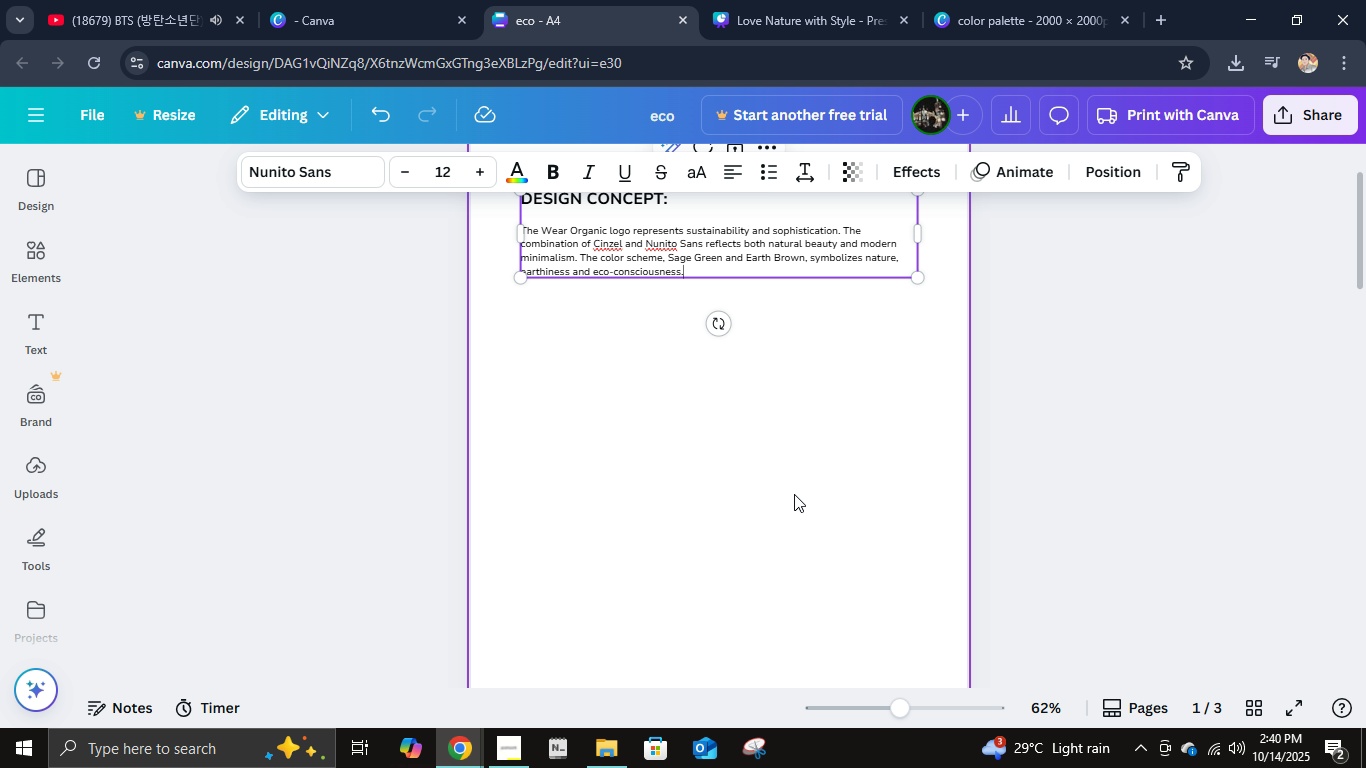 
scroll: coordinate [838, 479], scroll_direction: down, amount: 2.0
 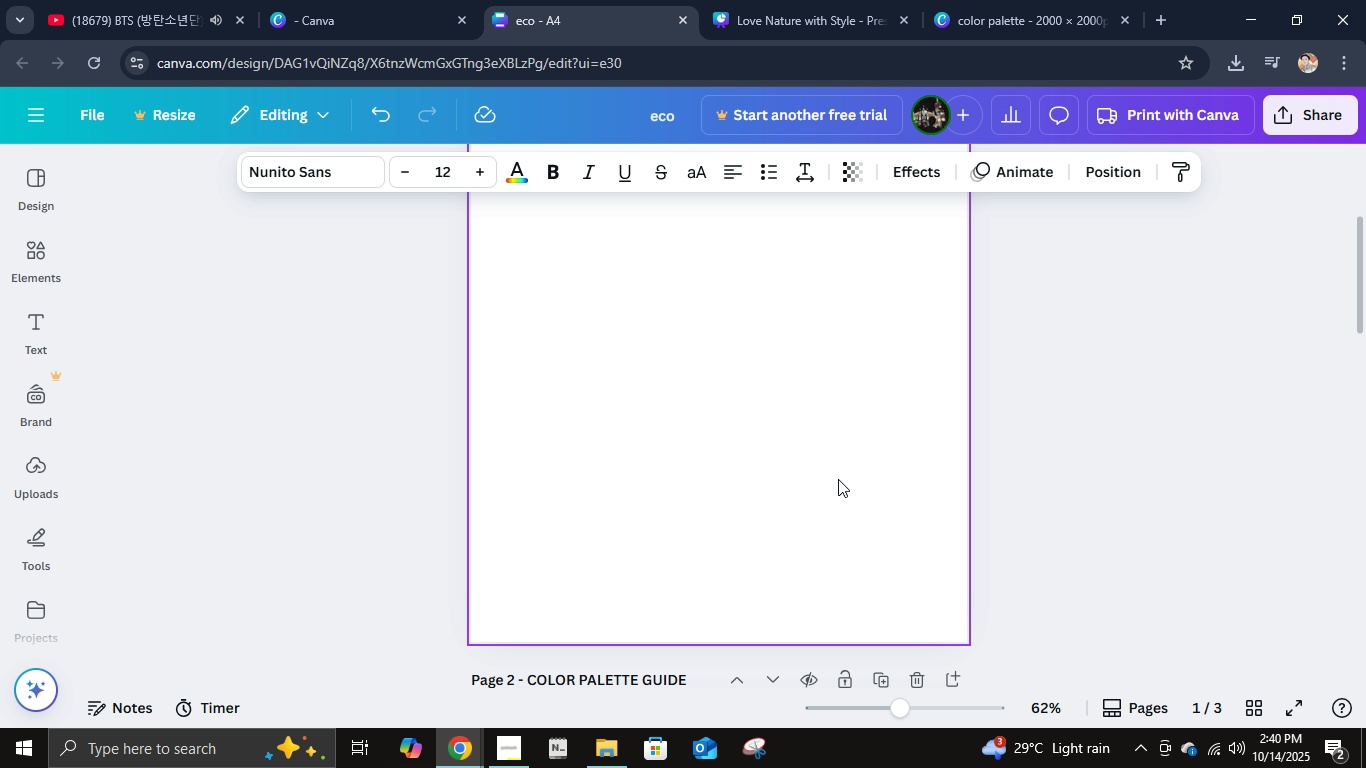 
scroll: coordinate [838, 479], scroll_direction: up, amount: 2.0
 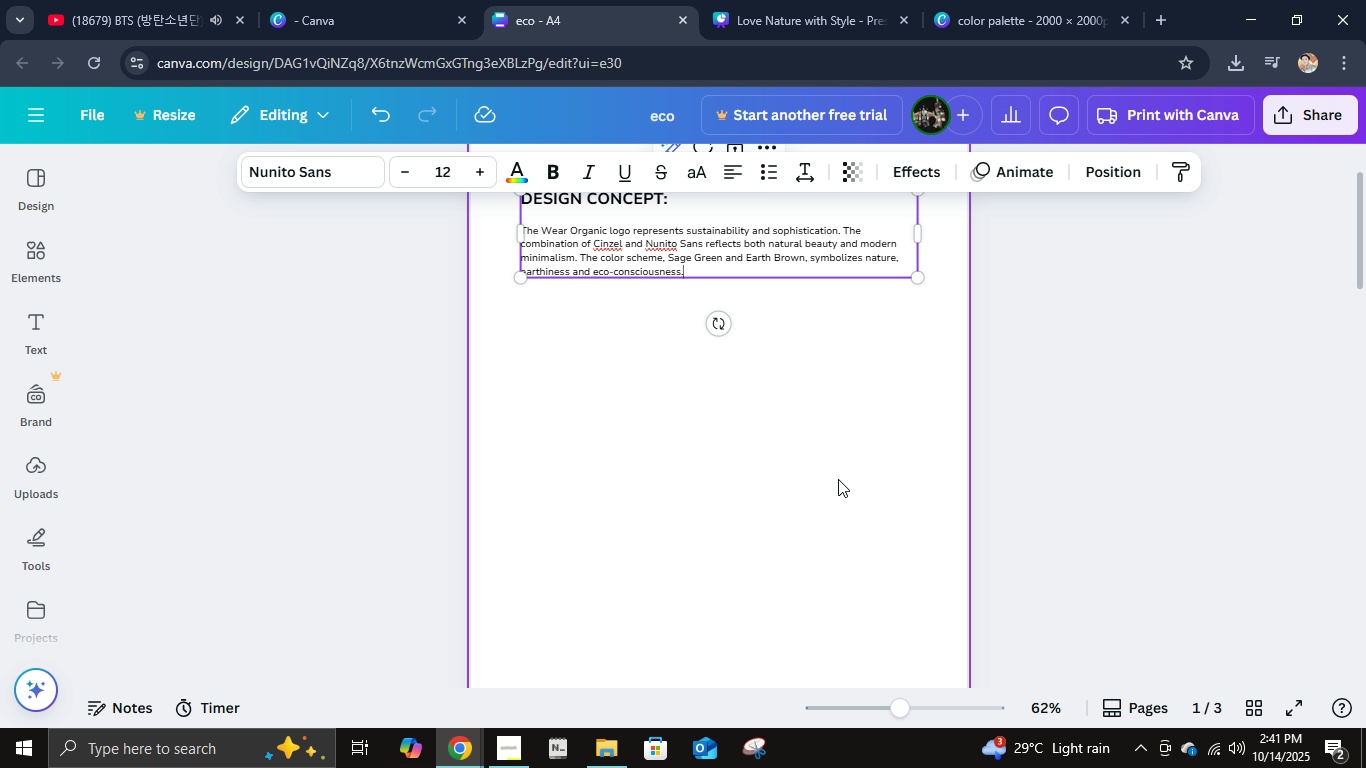 
scroll: coordinate [838, 479], scroll_direction: down, amount: 1.0
 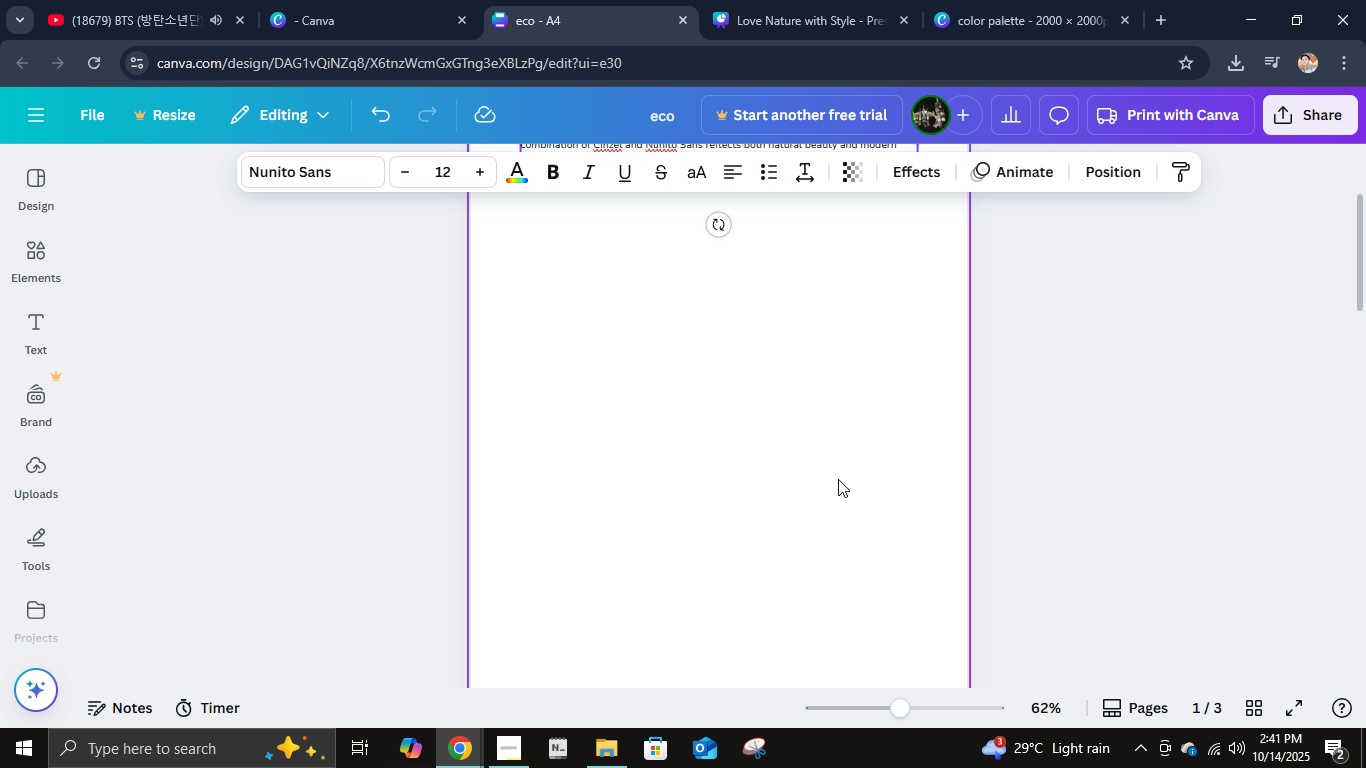 
scroll: coordinate [838, 479], scroll_direction: up, amount: 2.0
 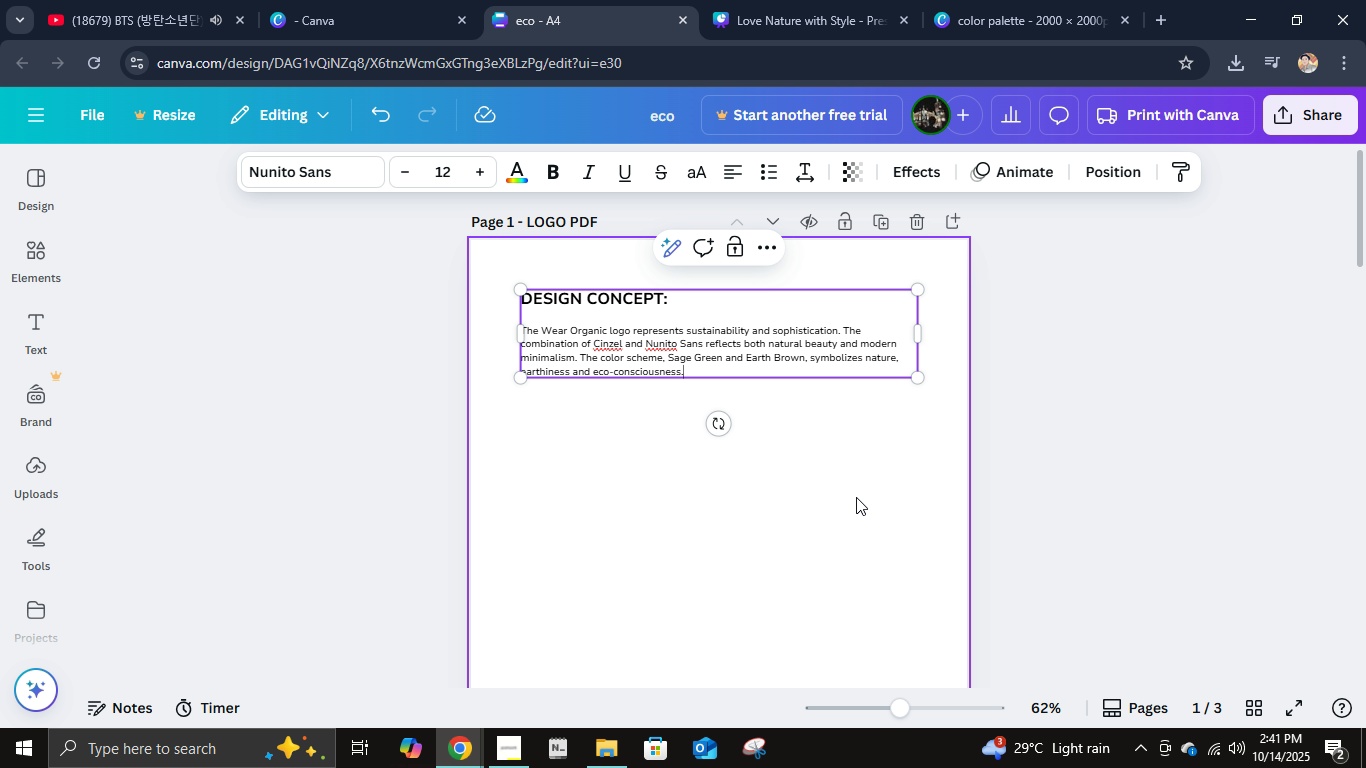 
scroll: coordinate [856, 497], scroll_direction: down, amount: 1.0
 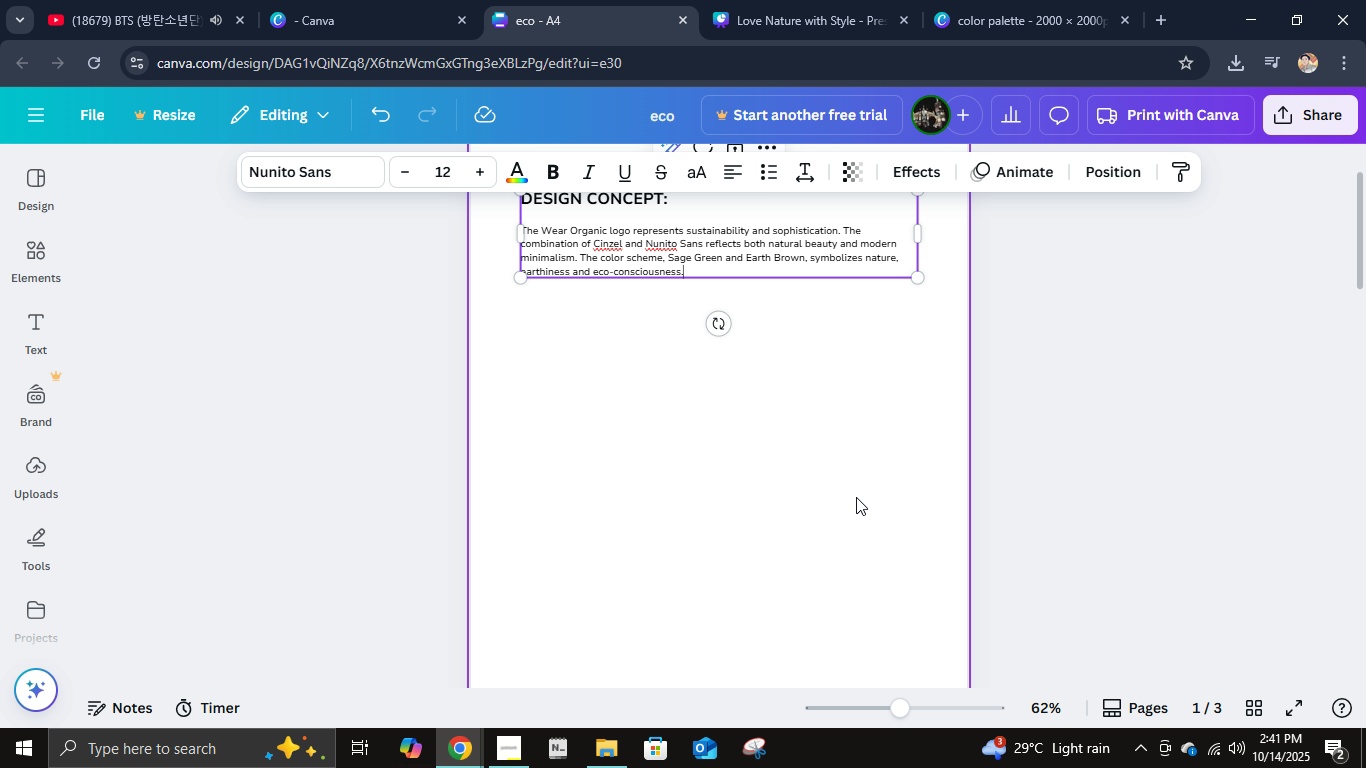 
scroll: coordinate [856, 497], scroll_direction: up, amount: 2.0
 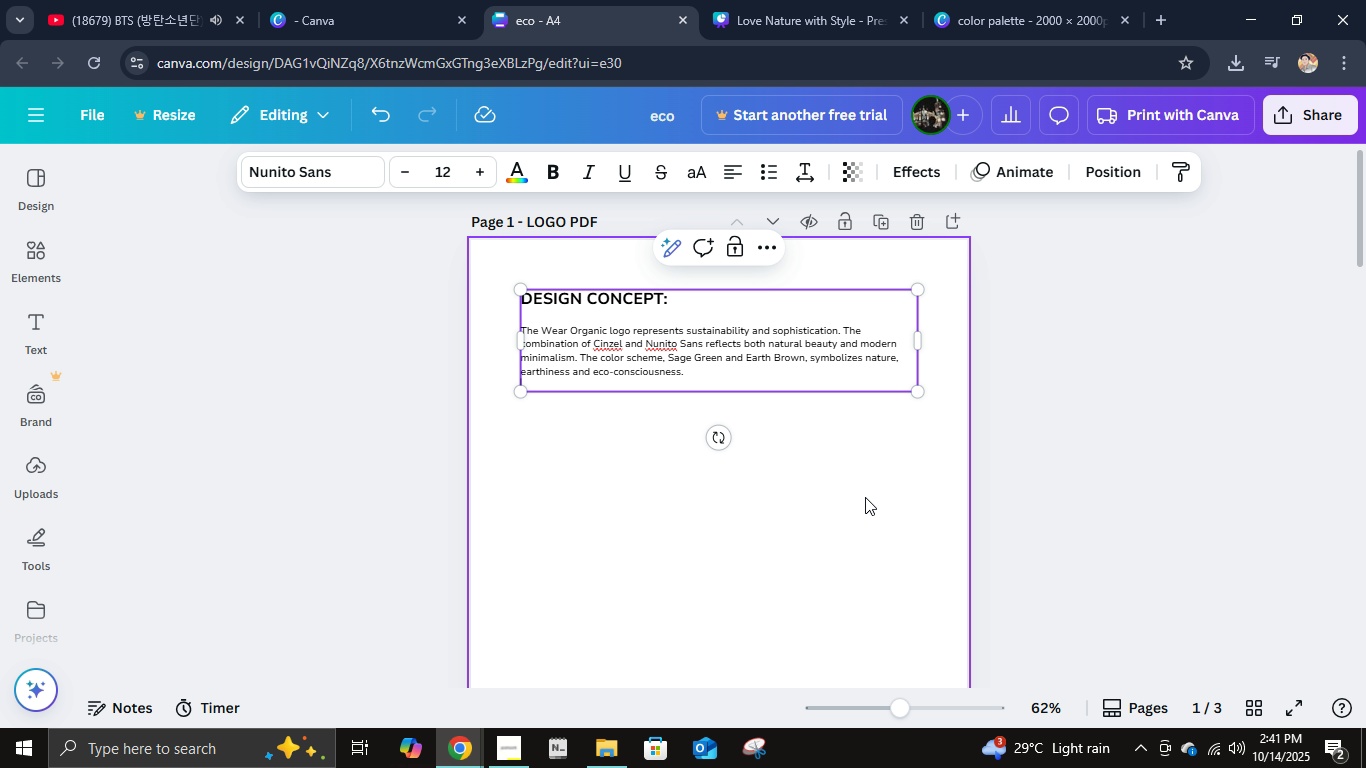 
key(NumpadEnter)
key(NumpadEnter)
key(NumpadEnter)
type(- WEAR : )
key(Backspace)
key(Backspace)
key(Backspace)
type(:)
key(Backspace)
type(")
 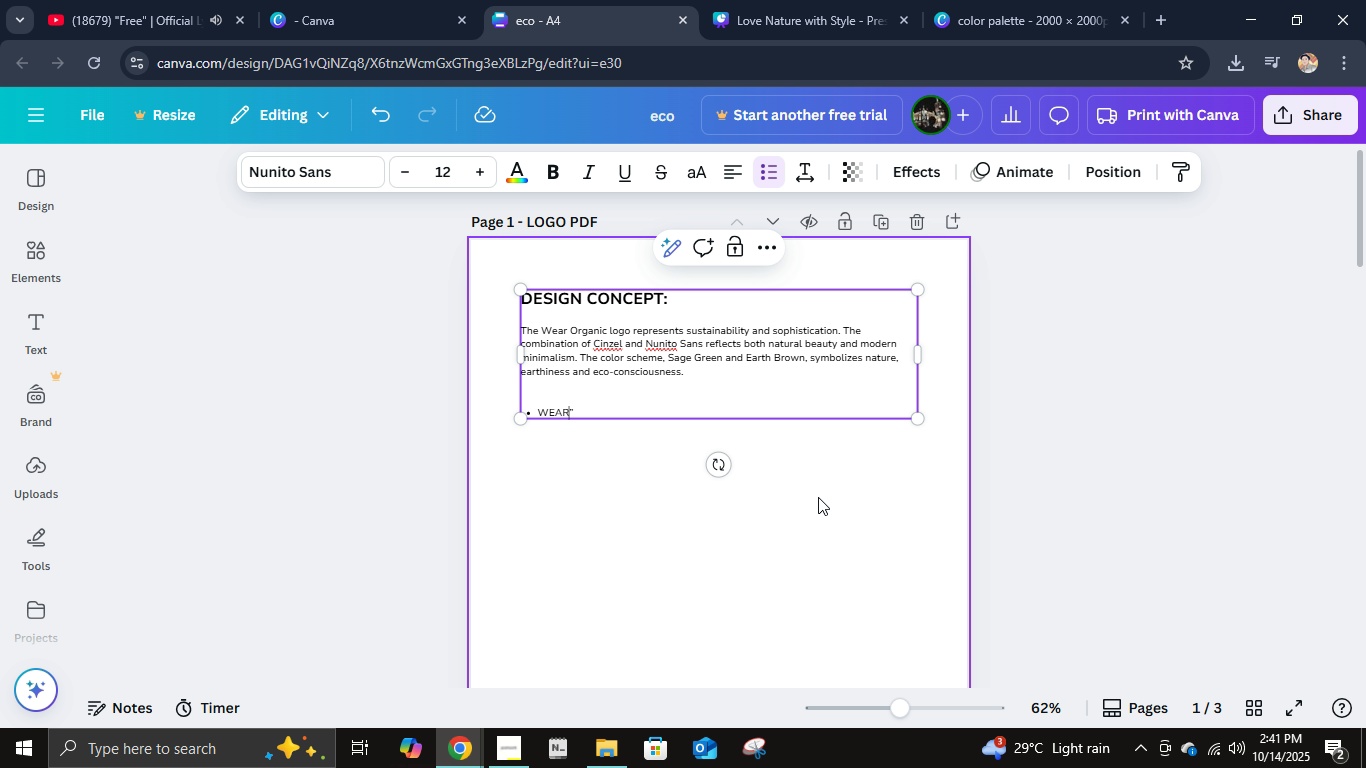 
 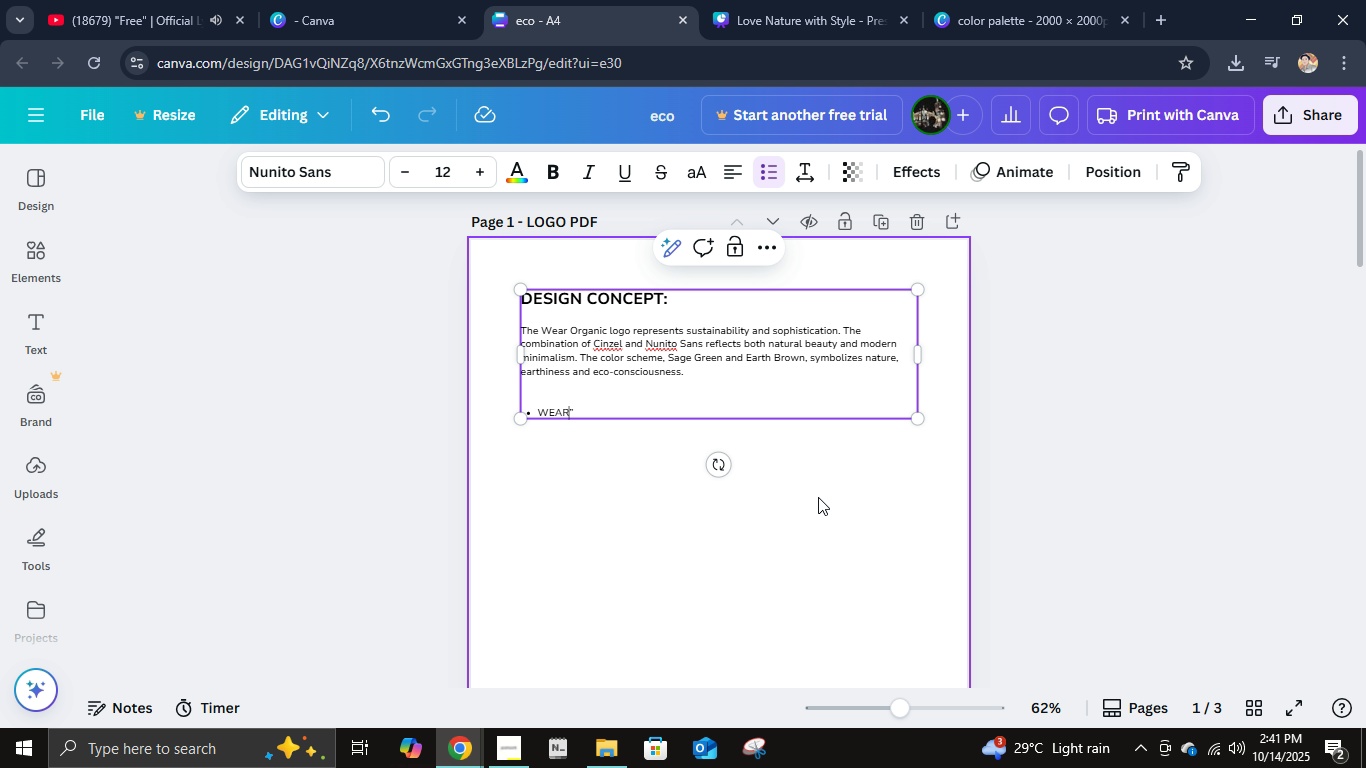 
key(ArrowLeft)
 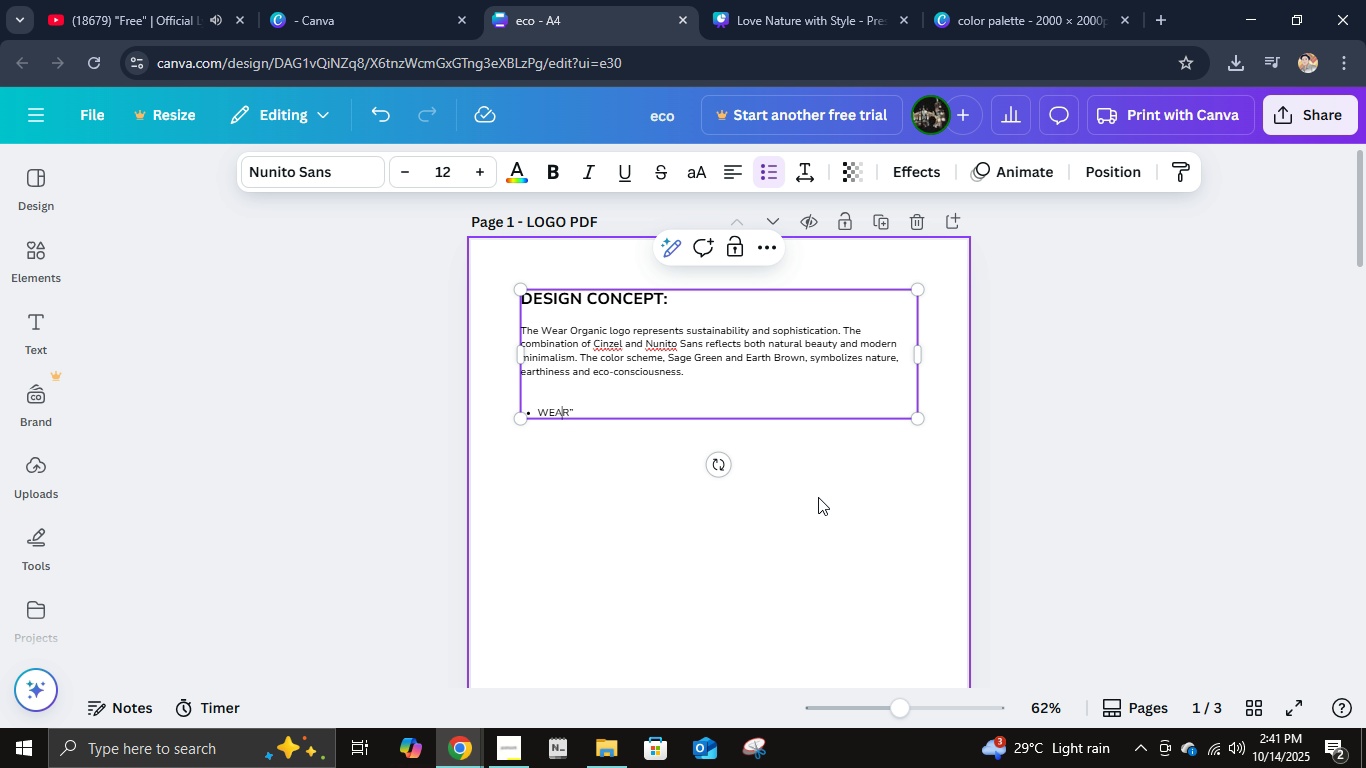 
key(ArrowLeft)
 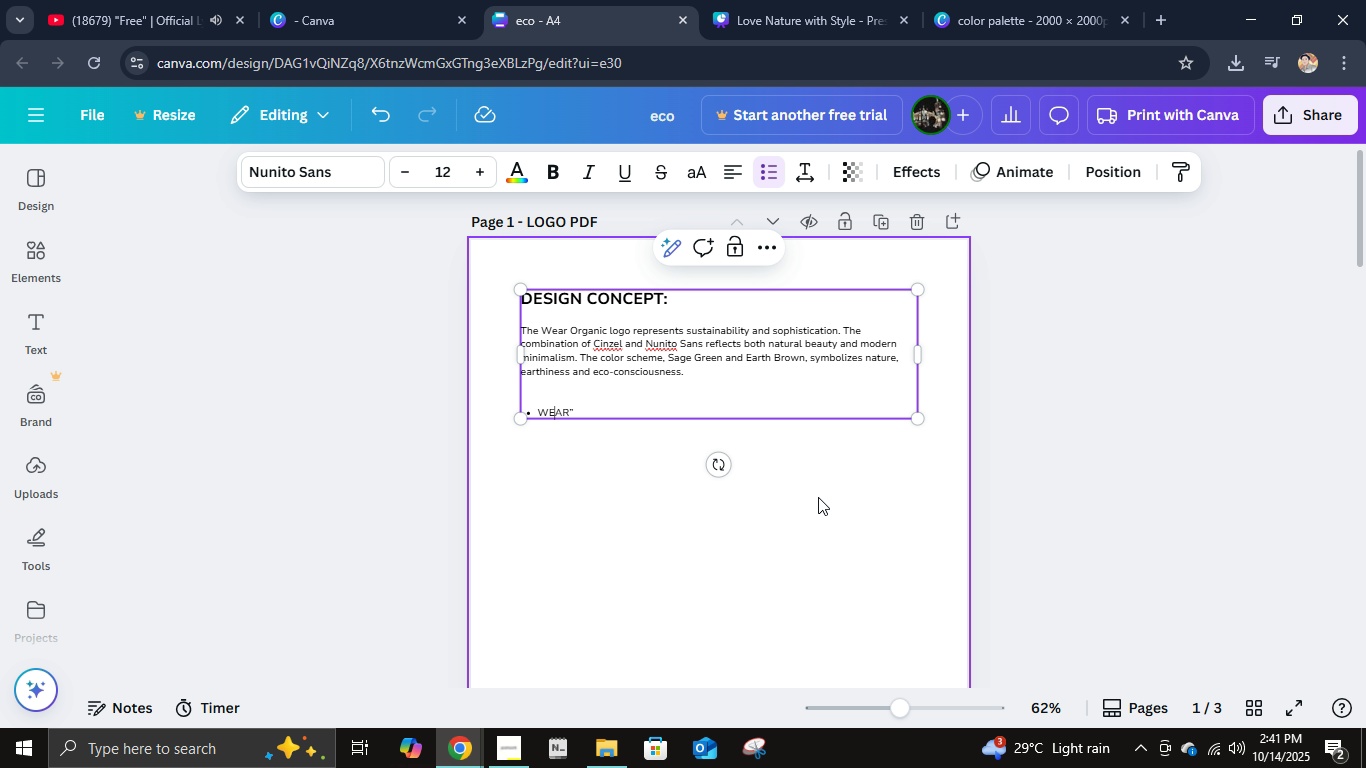 
key(ArrowLeft)
 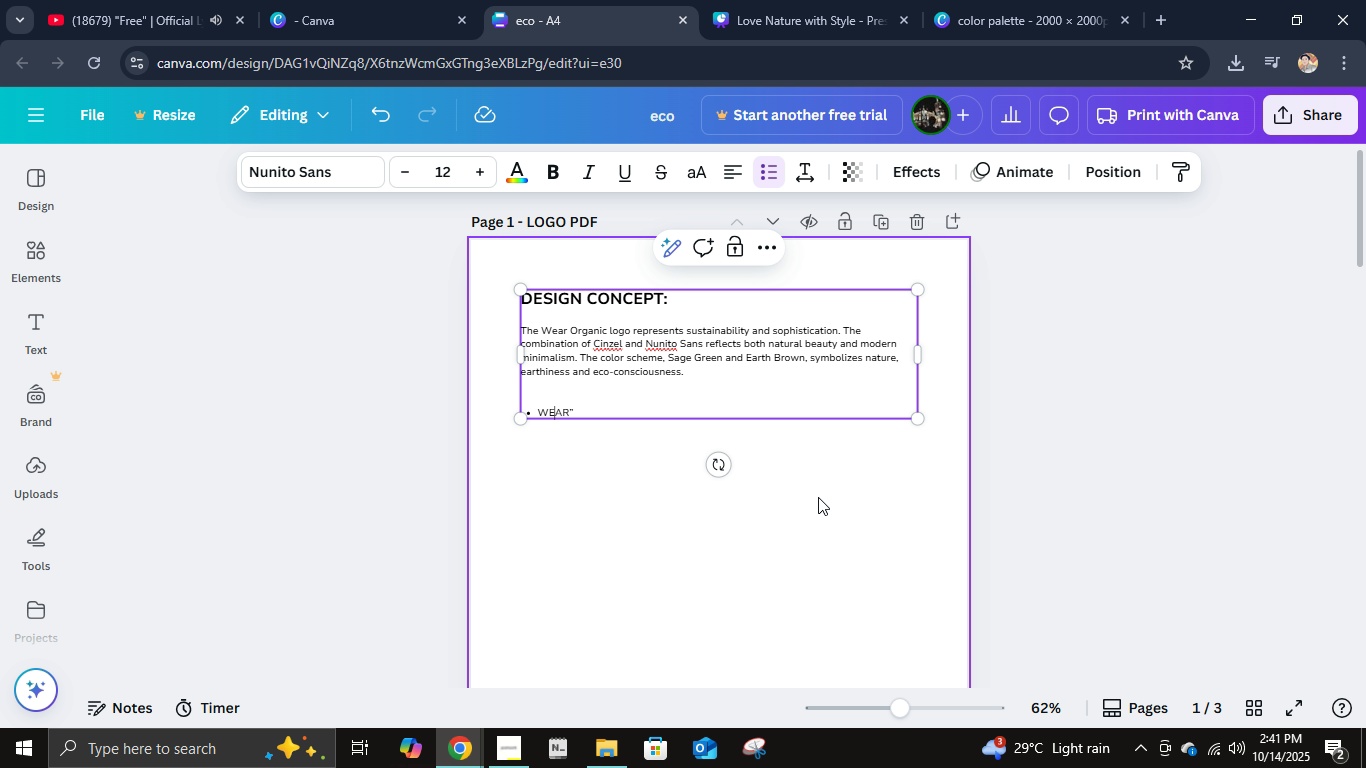 
key(ArrowLeft)
 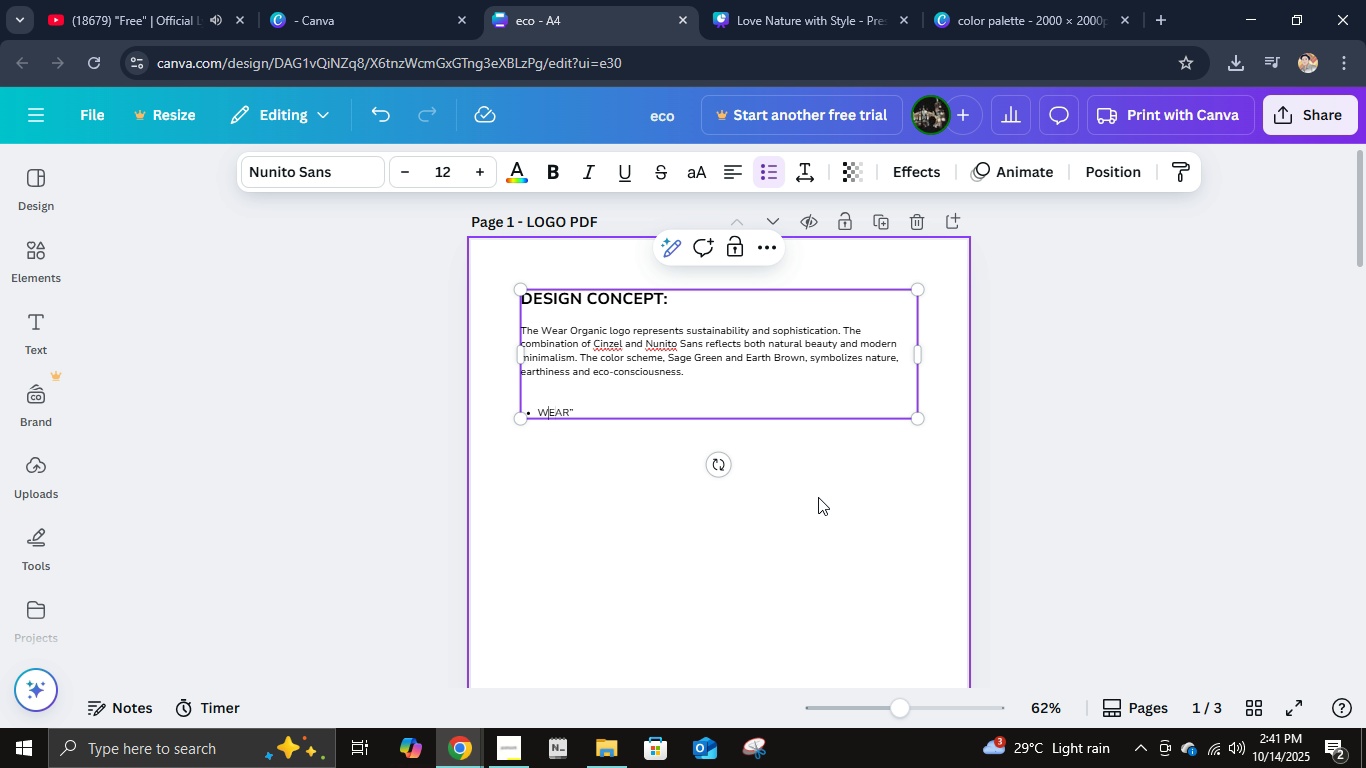 
key(ArrowLeft)
 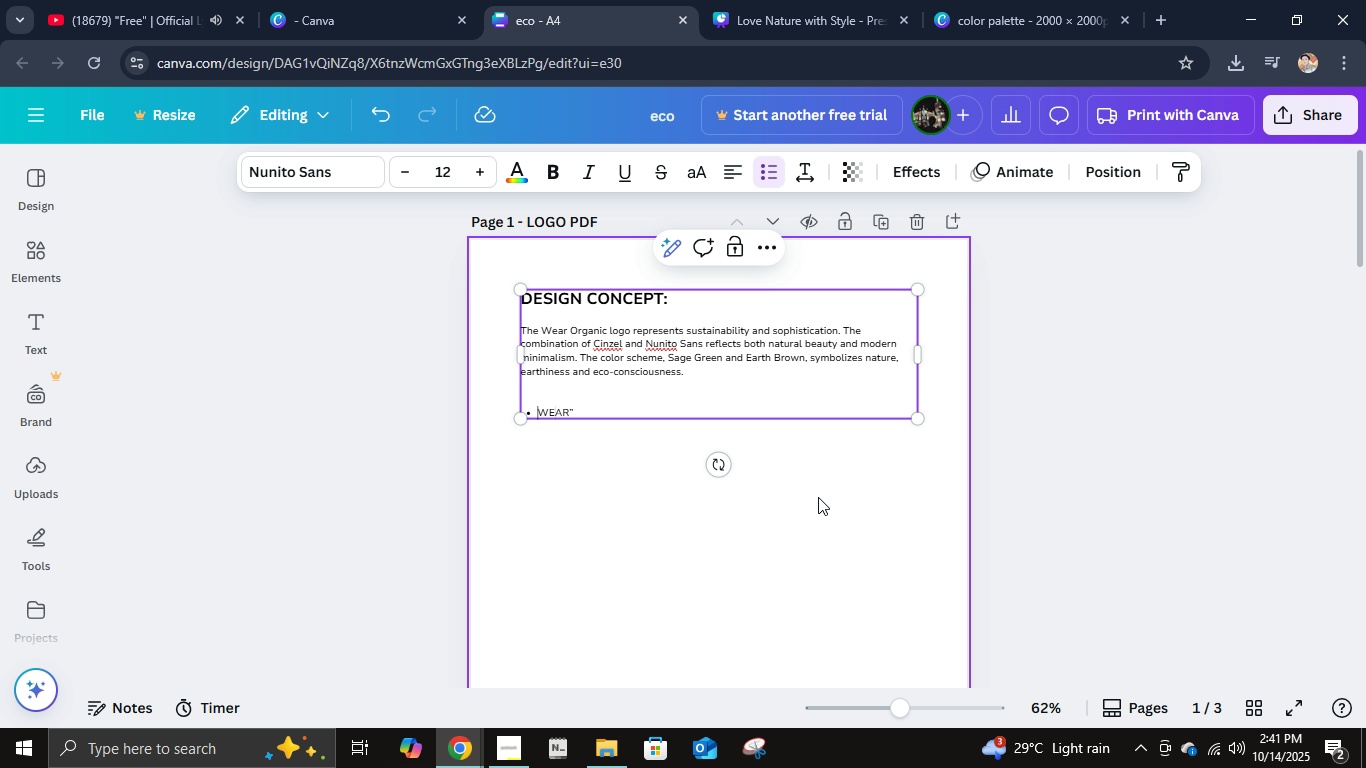 
type(" : Cinzel )
key(Backspace)
type(, uppers)
key(Backspace)
type(case )
key(Backspace)
type(,)
 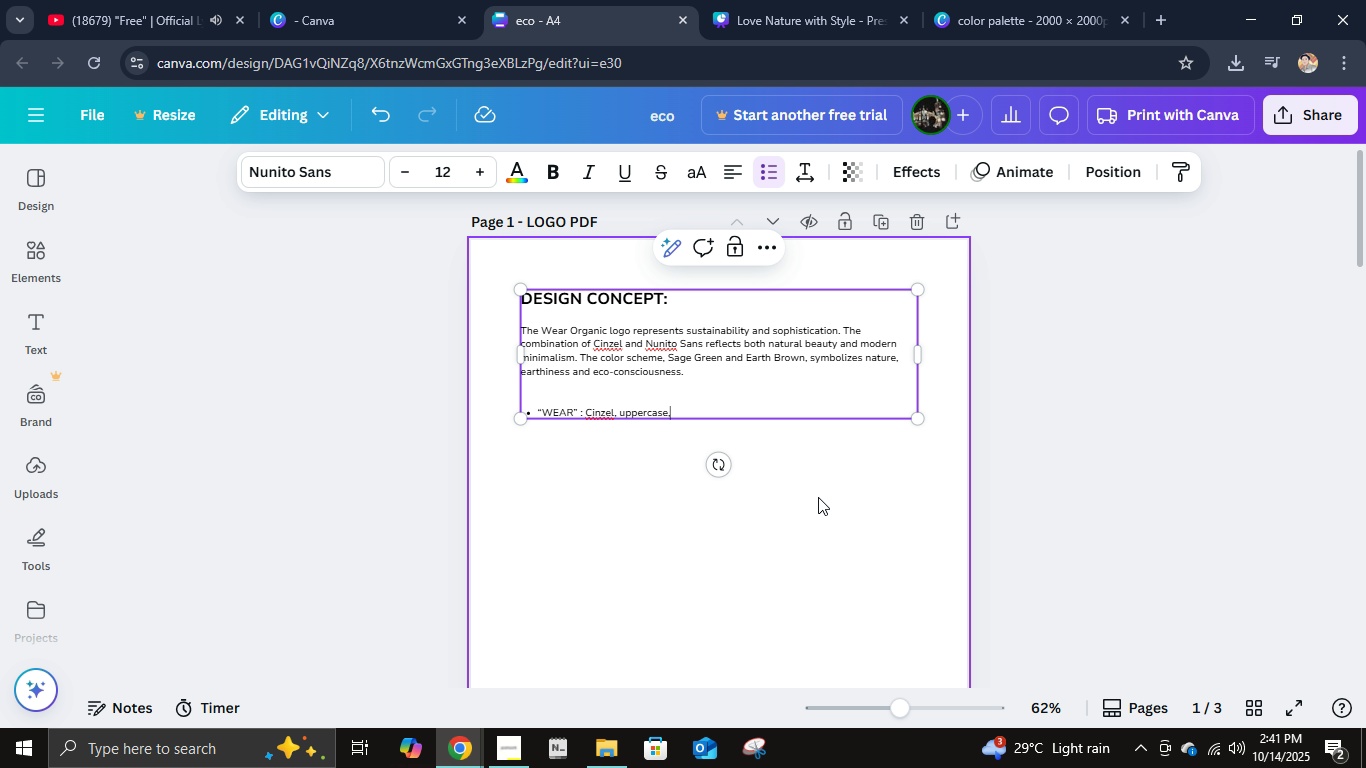 
hold_key(key=ArrowRight, duration=0.65)
 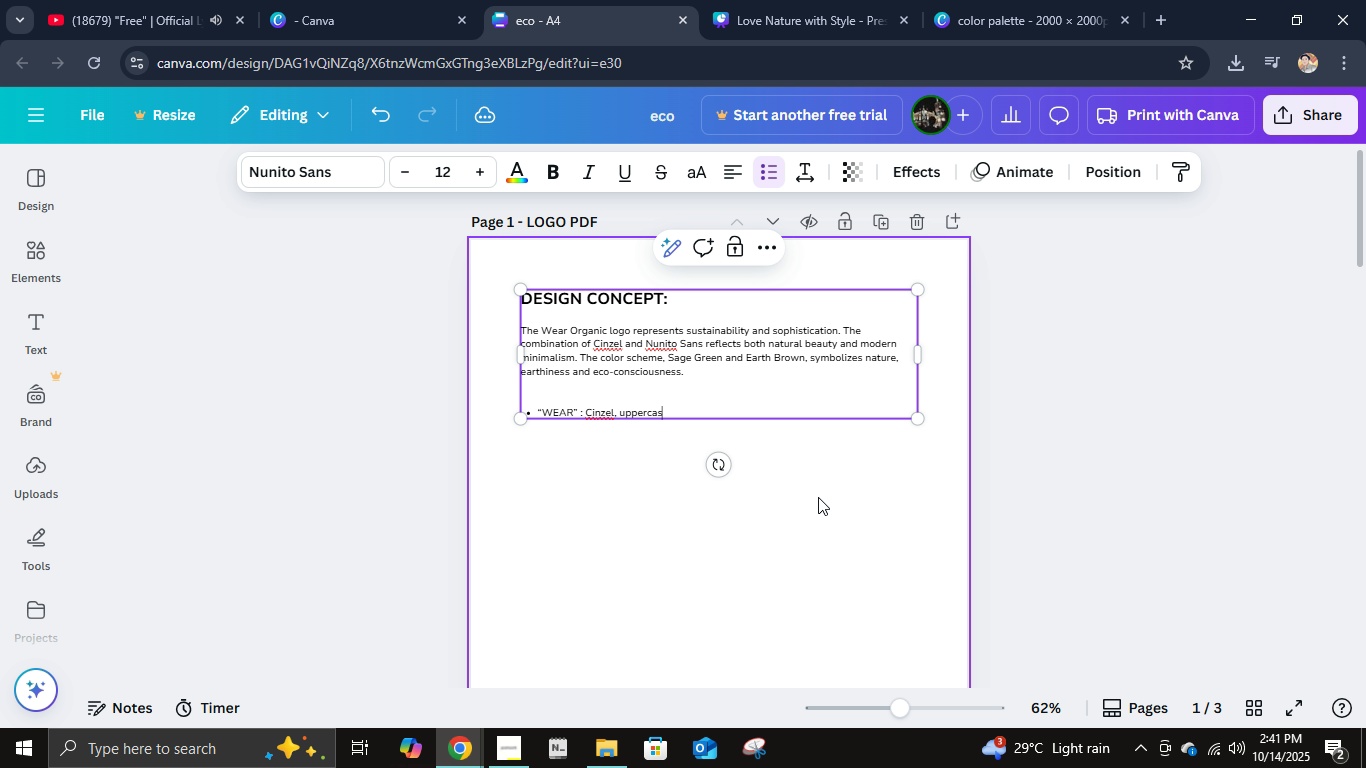 
left_click([1001, 0])
 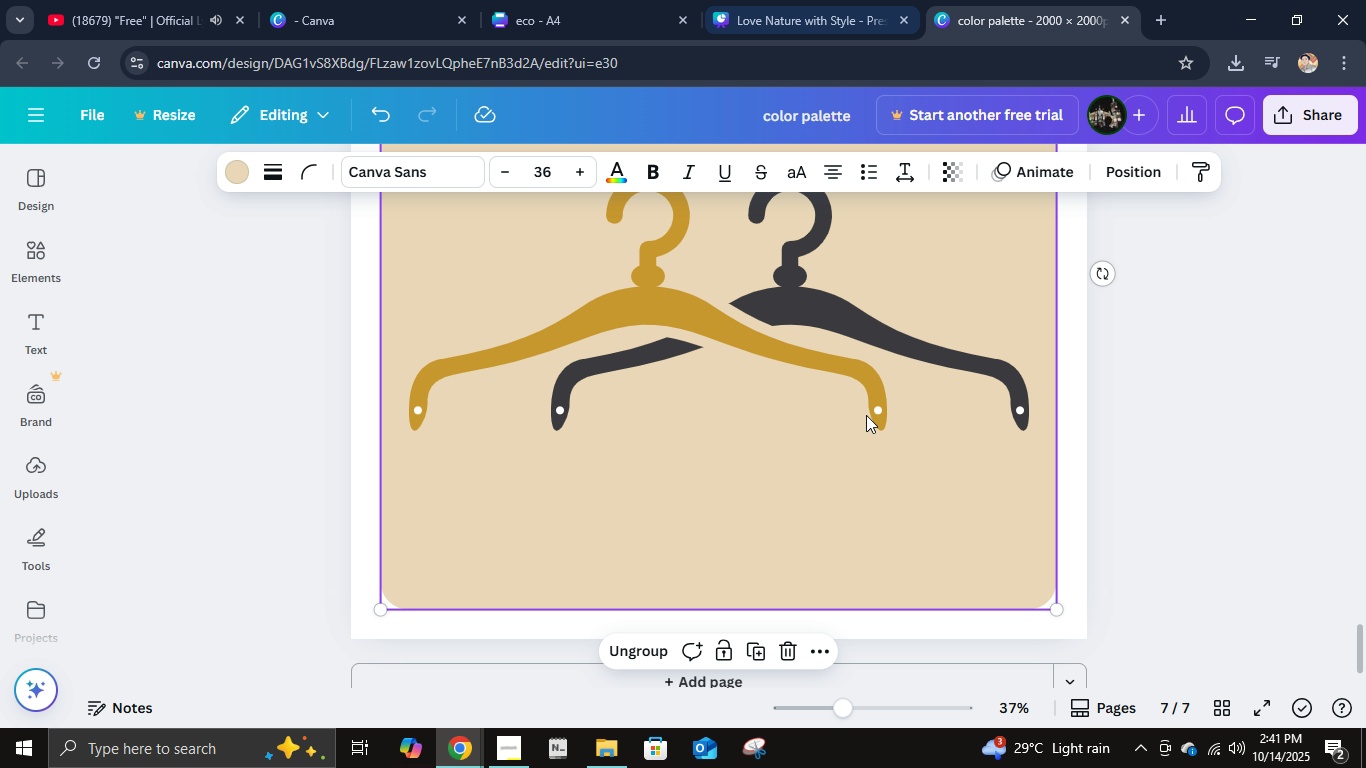 
scroll: coordinate [870, 558], scroll_direction: up, amount: 3.0
 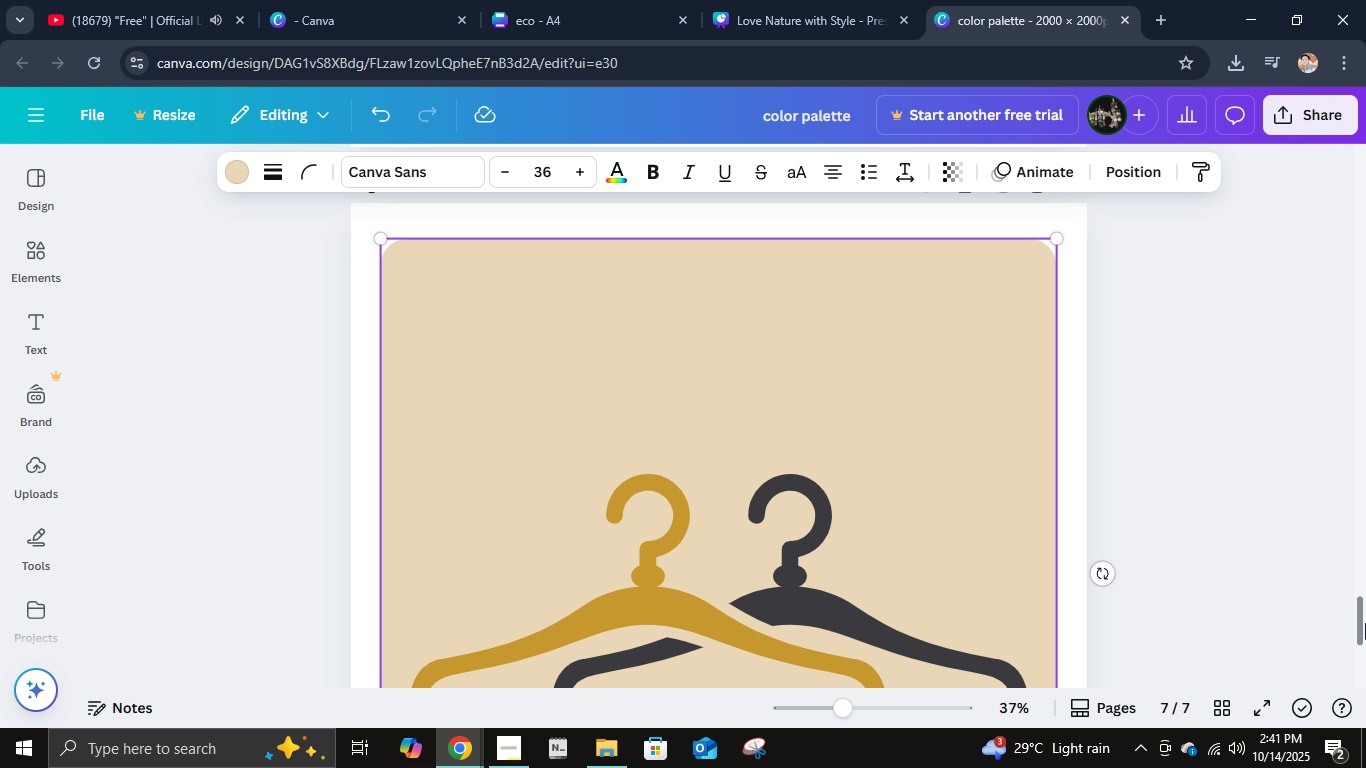 
left_click_drag(start_coordinate=[1365, 623], to_coordinate=[1365, 252])
 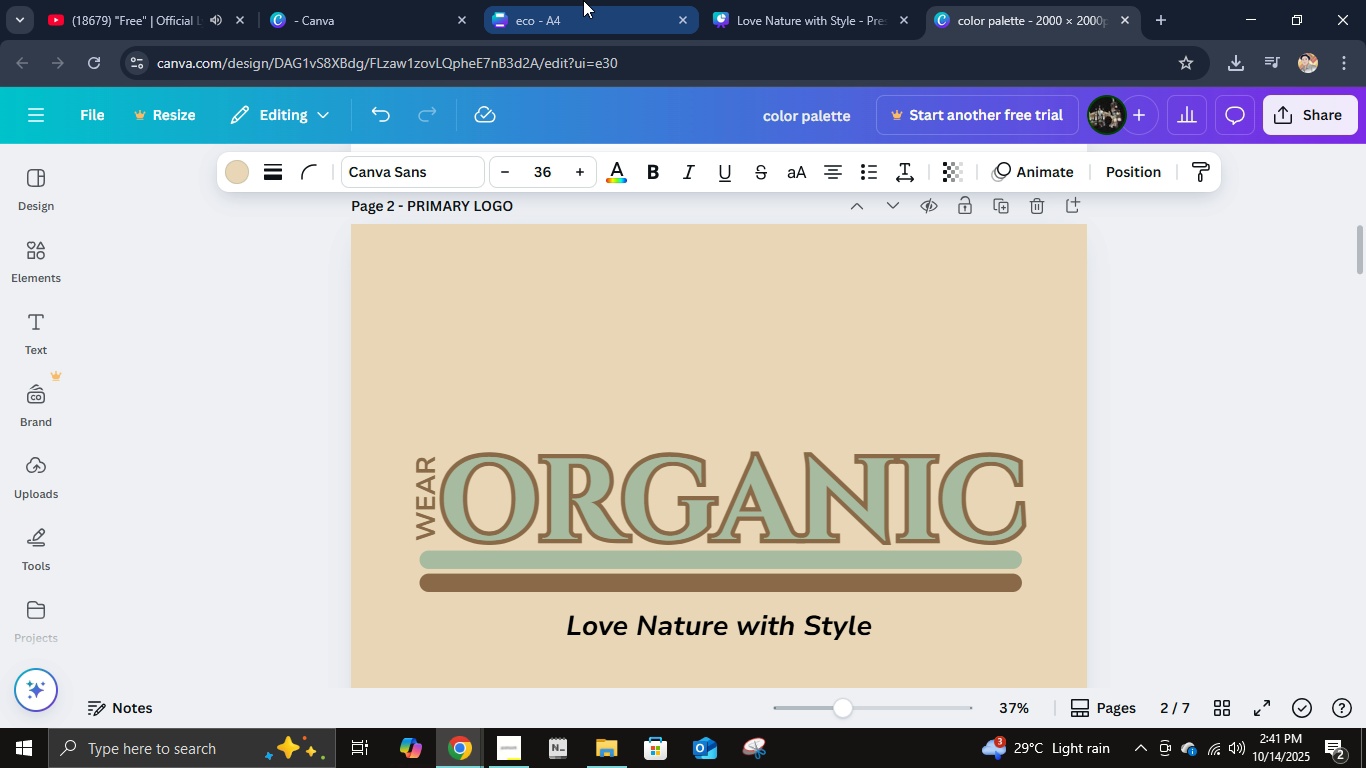 
left_click([577, 0])
 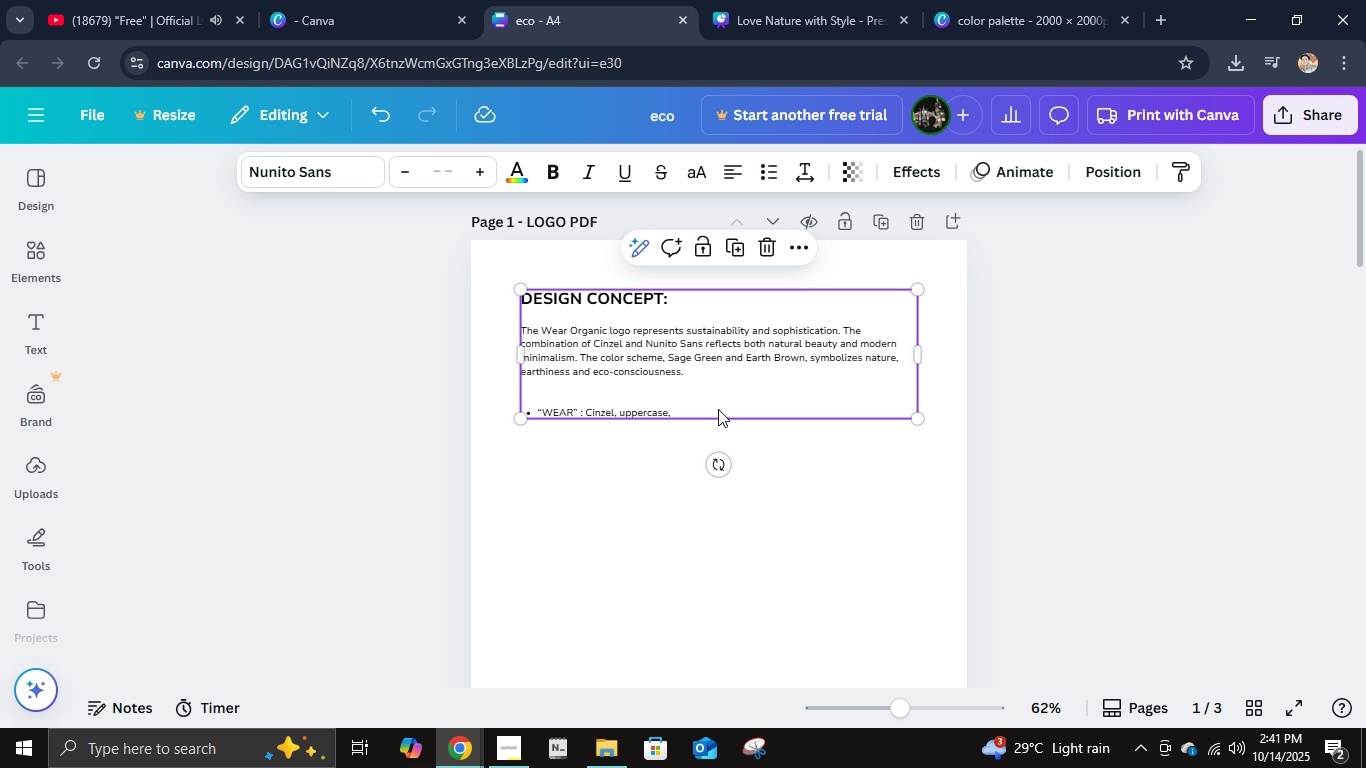 
double_click([718, 409])
 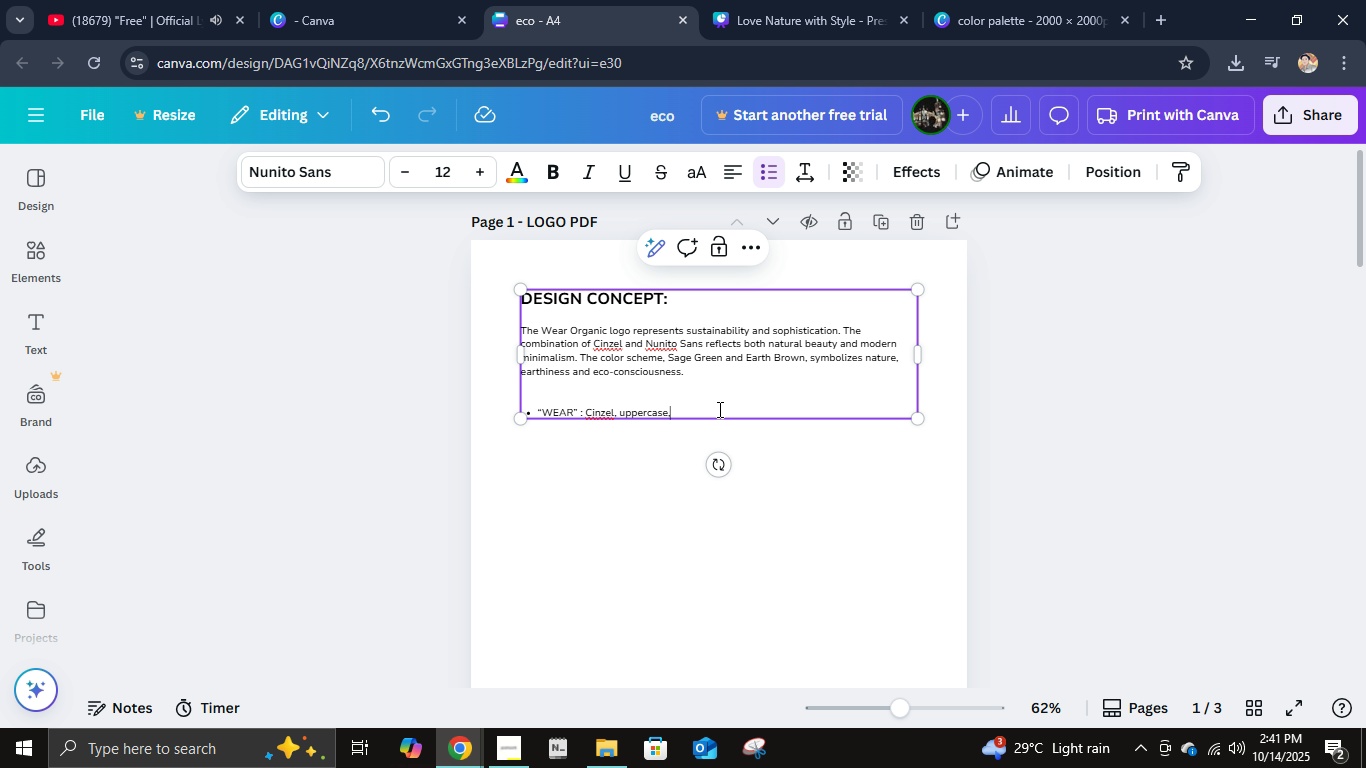 
key(ArrowRight)
 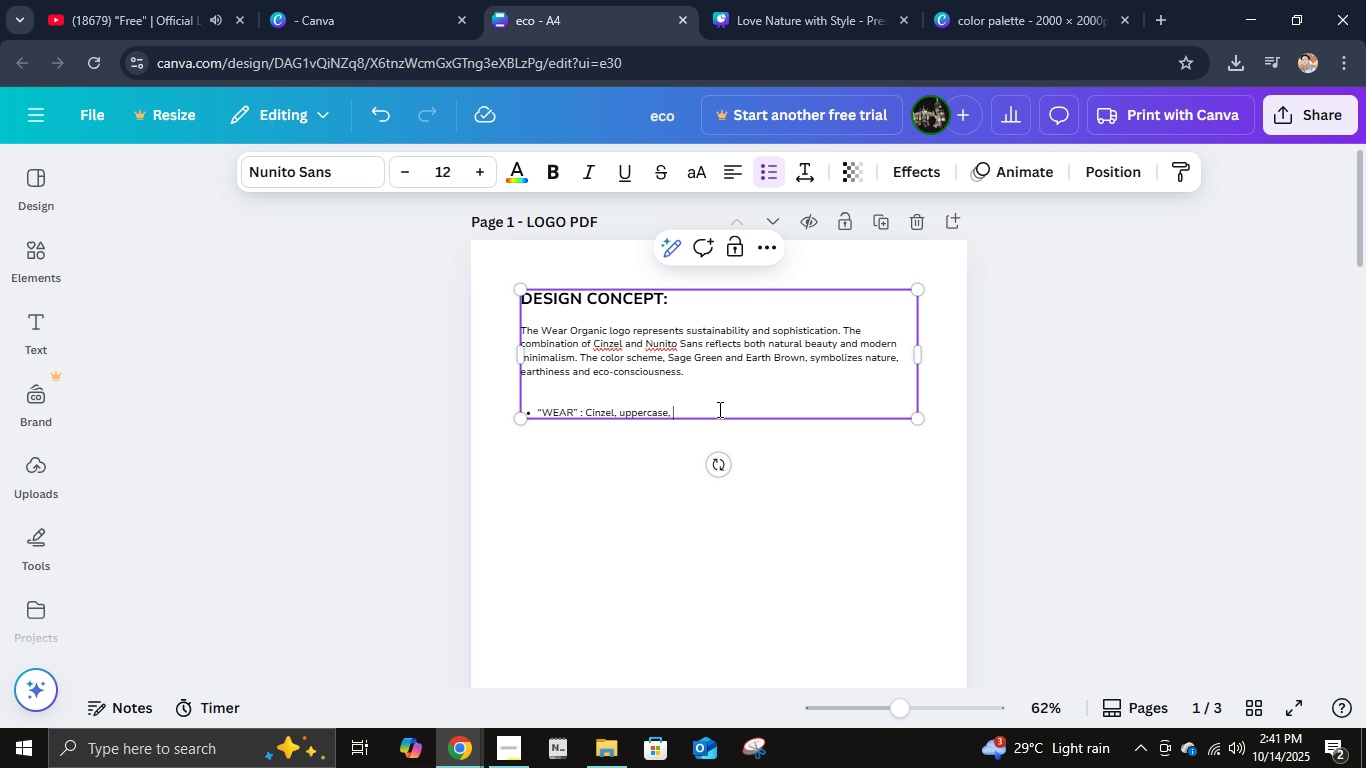 
type( Earth Brown)
 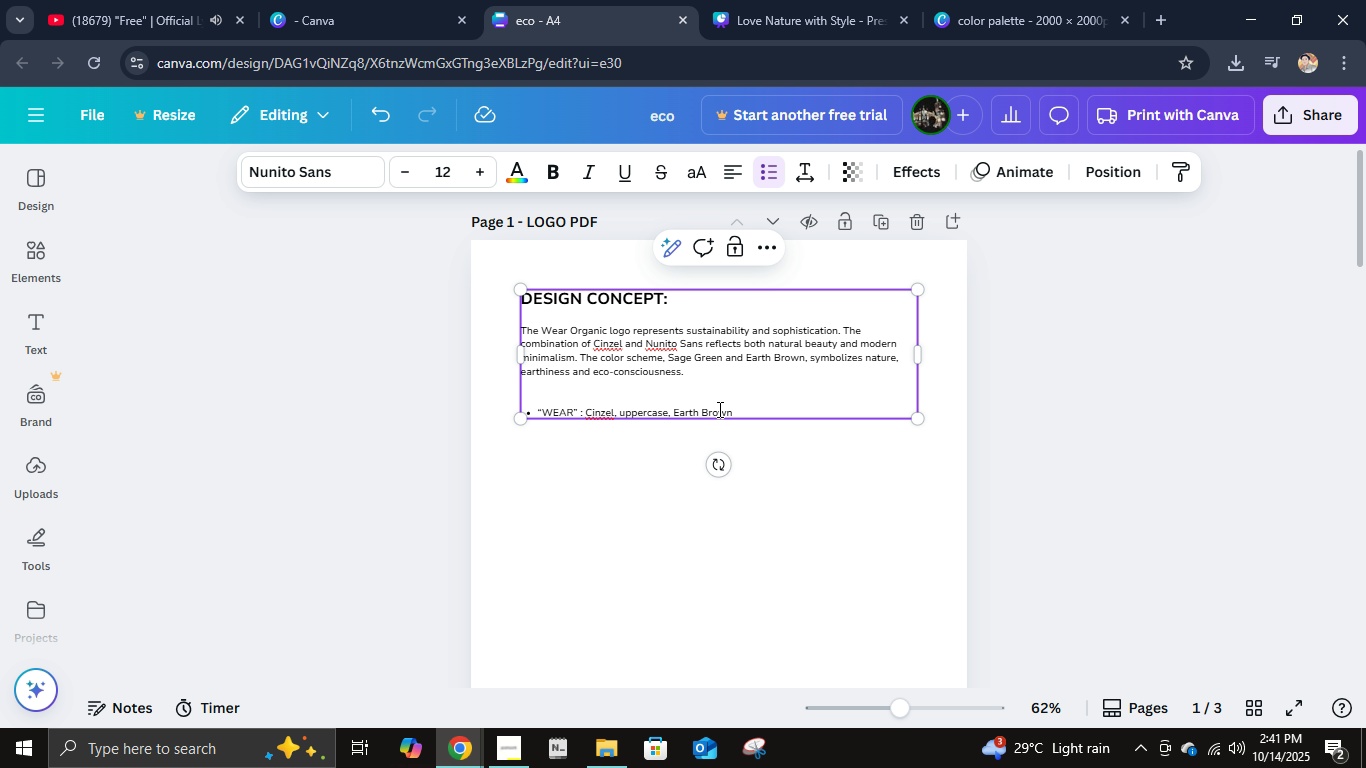 
wait(8.18)
 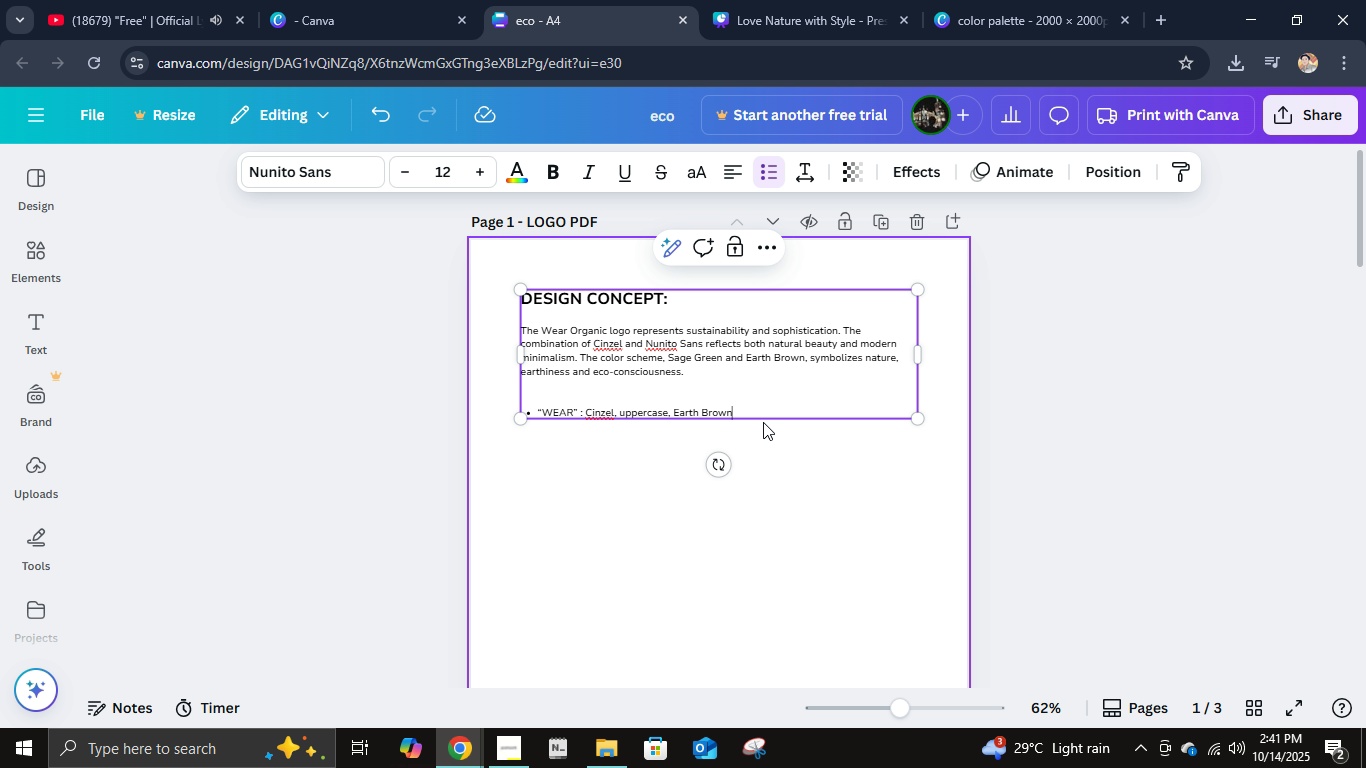 
type( (#)
 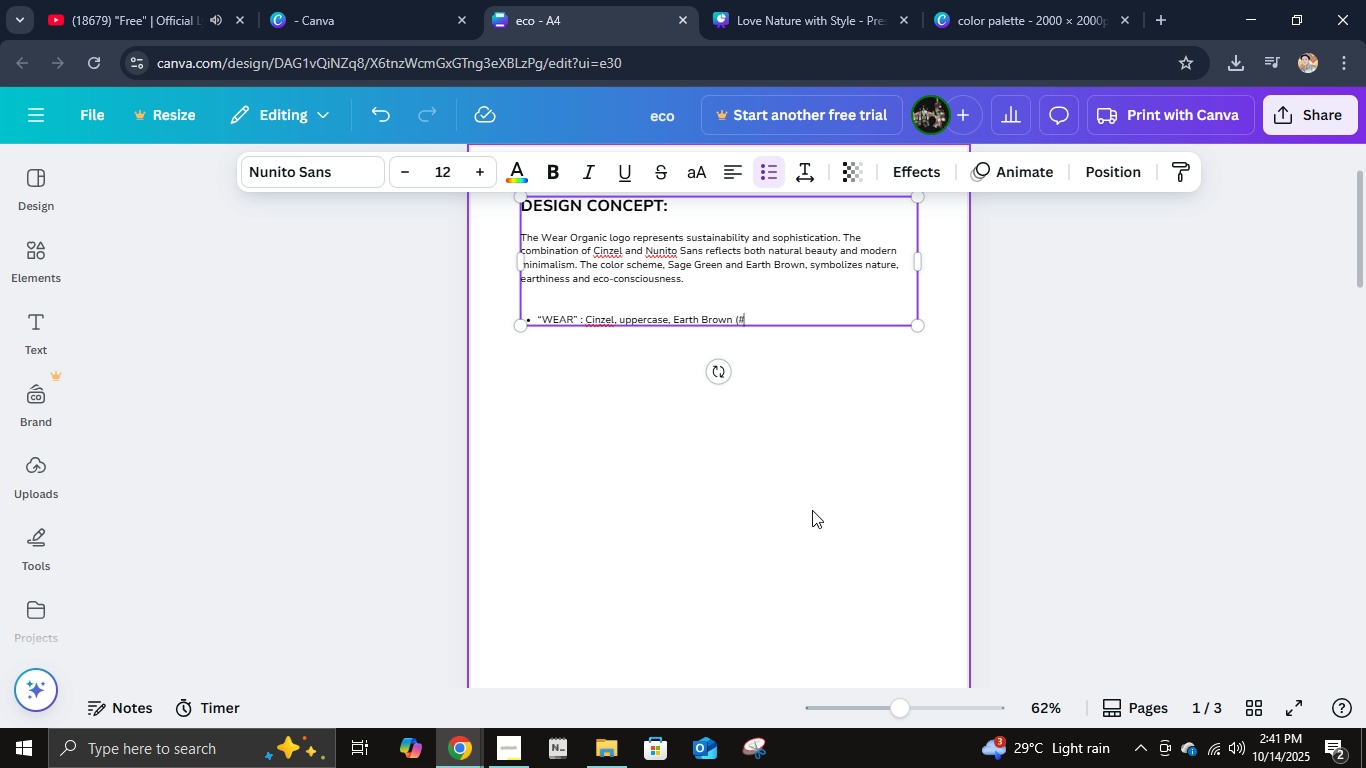 
scroll: coordinate [812, 510], scroll_direction: down, amount: 11.0
 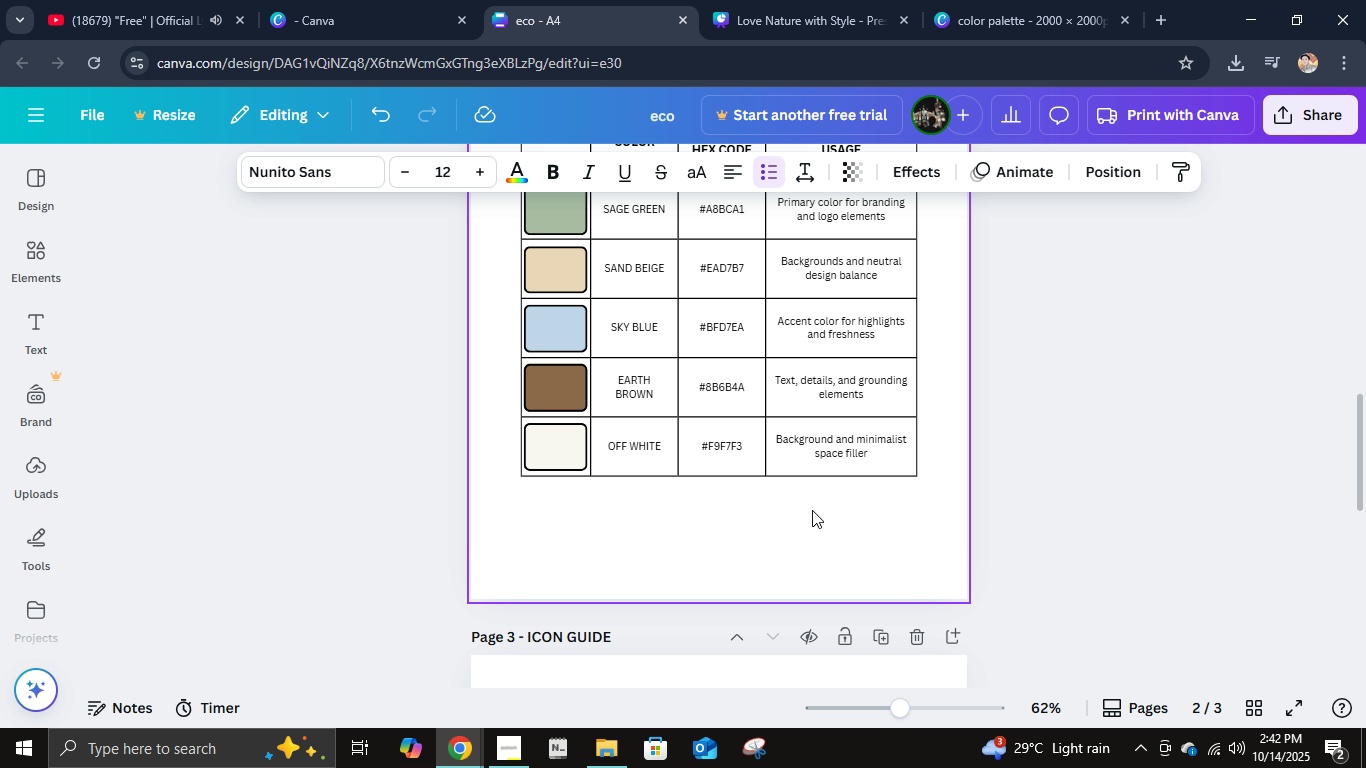 
type(8b6b4a))
 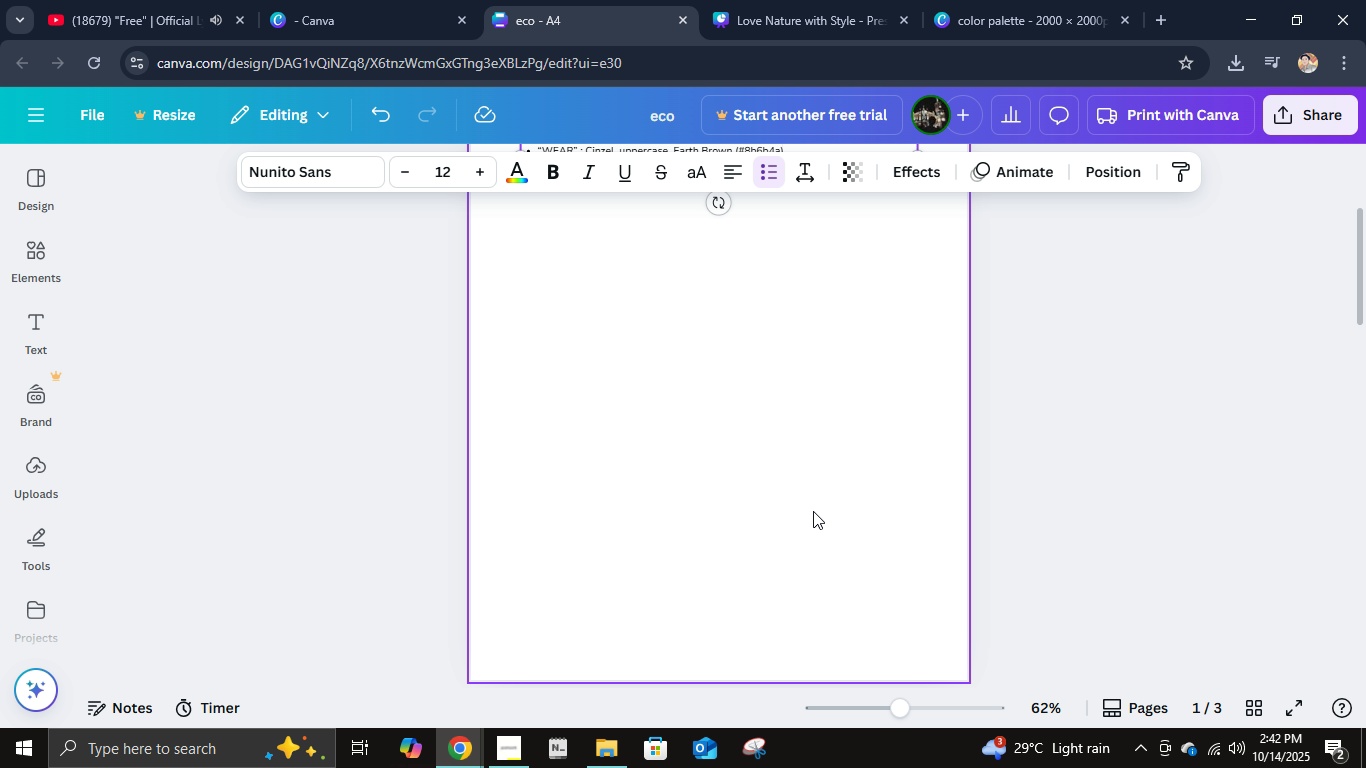 
key(Enter)
 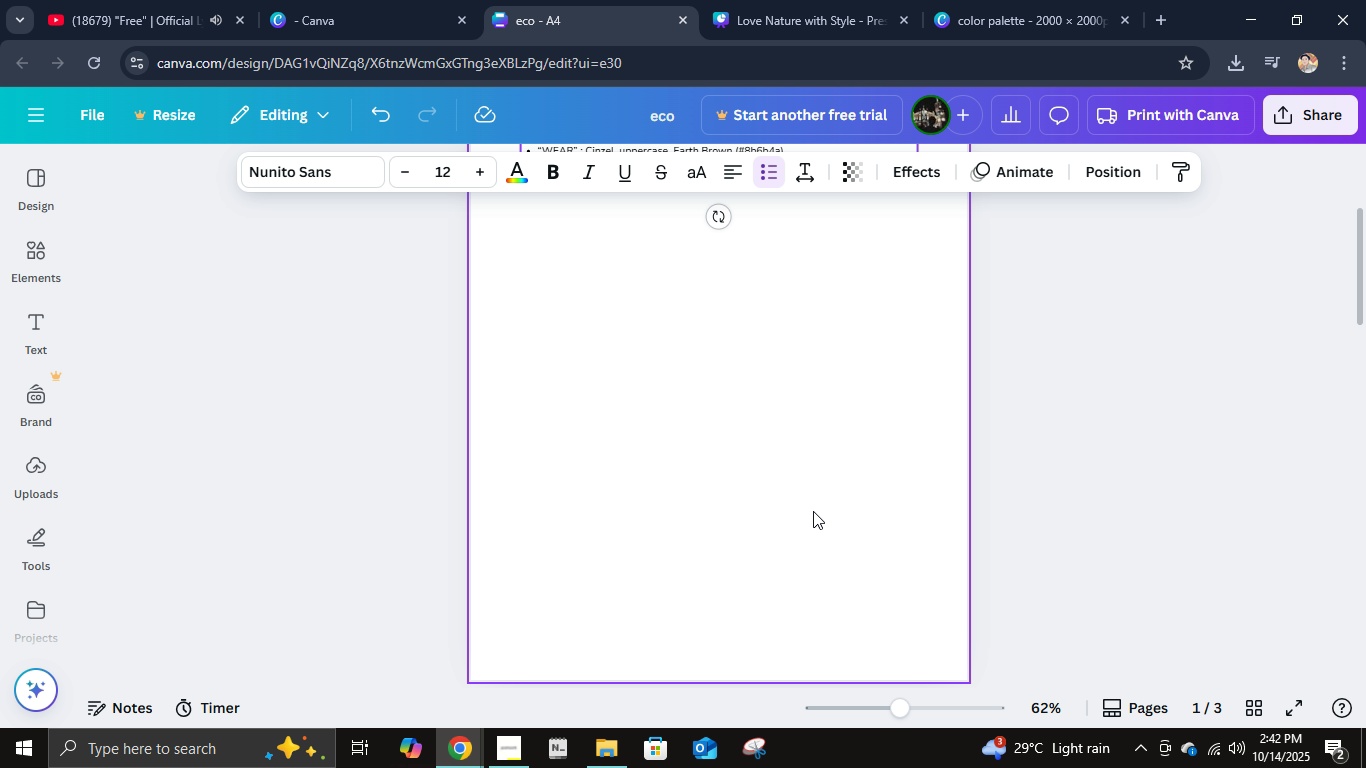 
scroll: coordinate [813, 511], scroll_direction: up, amount: 4.0
 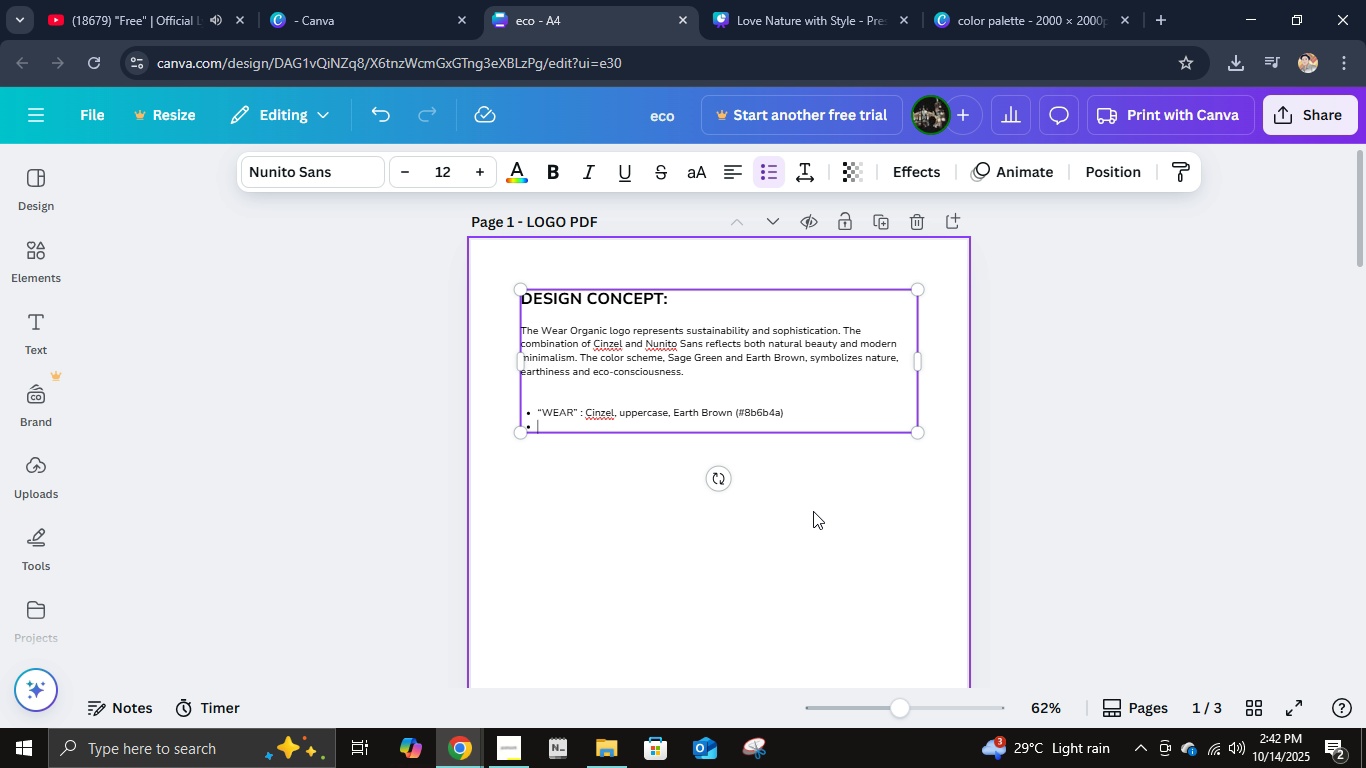 
type(:)
key(Backspace)
type("ORGANIC":)
key(Backspace)
type( : )
 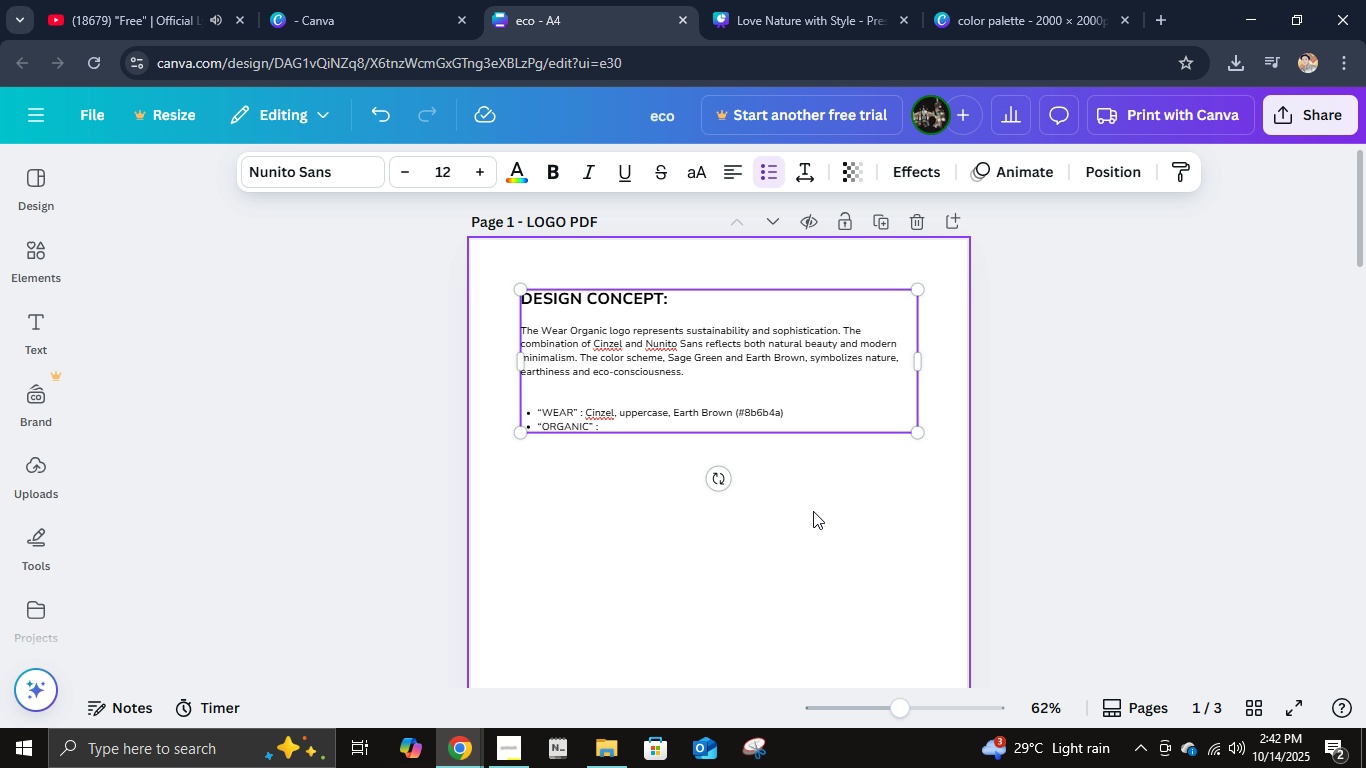 
key(ArrowUp)
 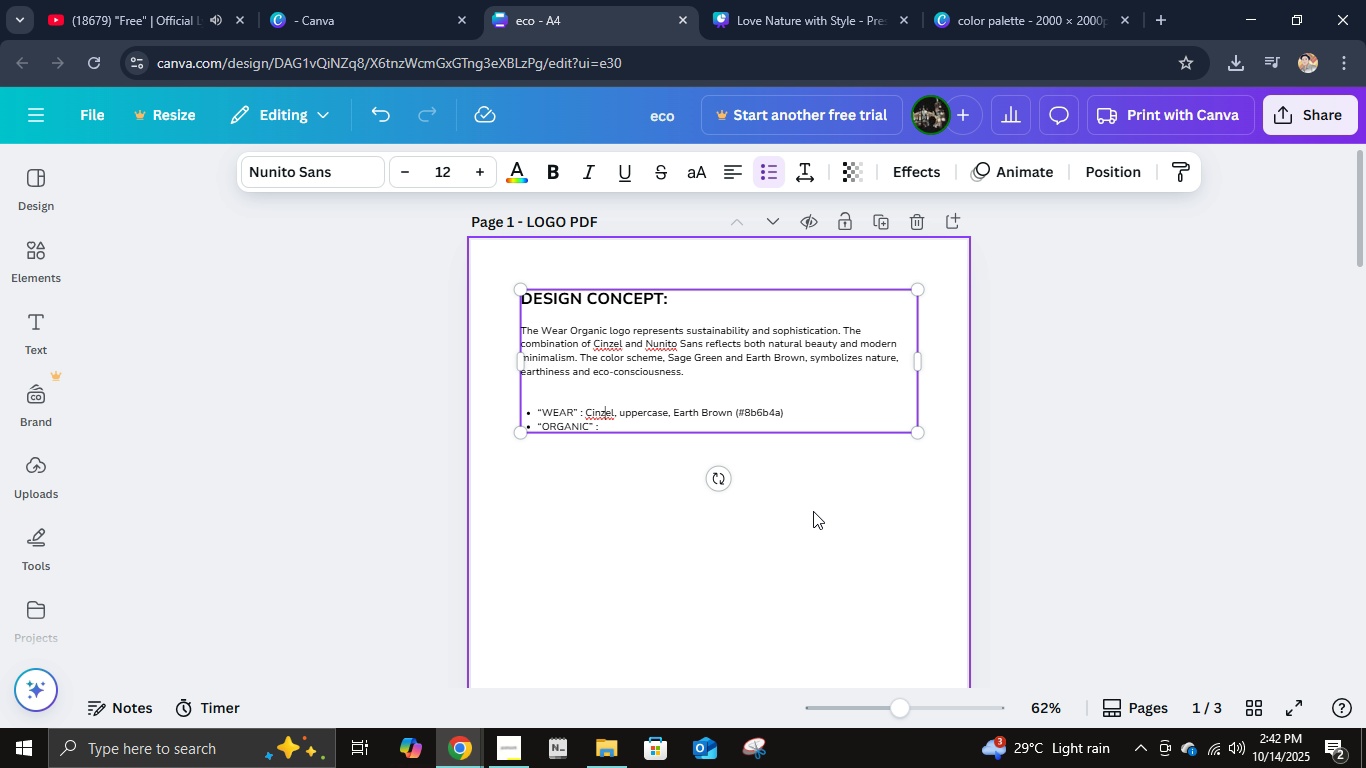 
key(ArrowRight)
 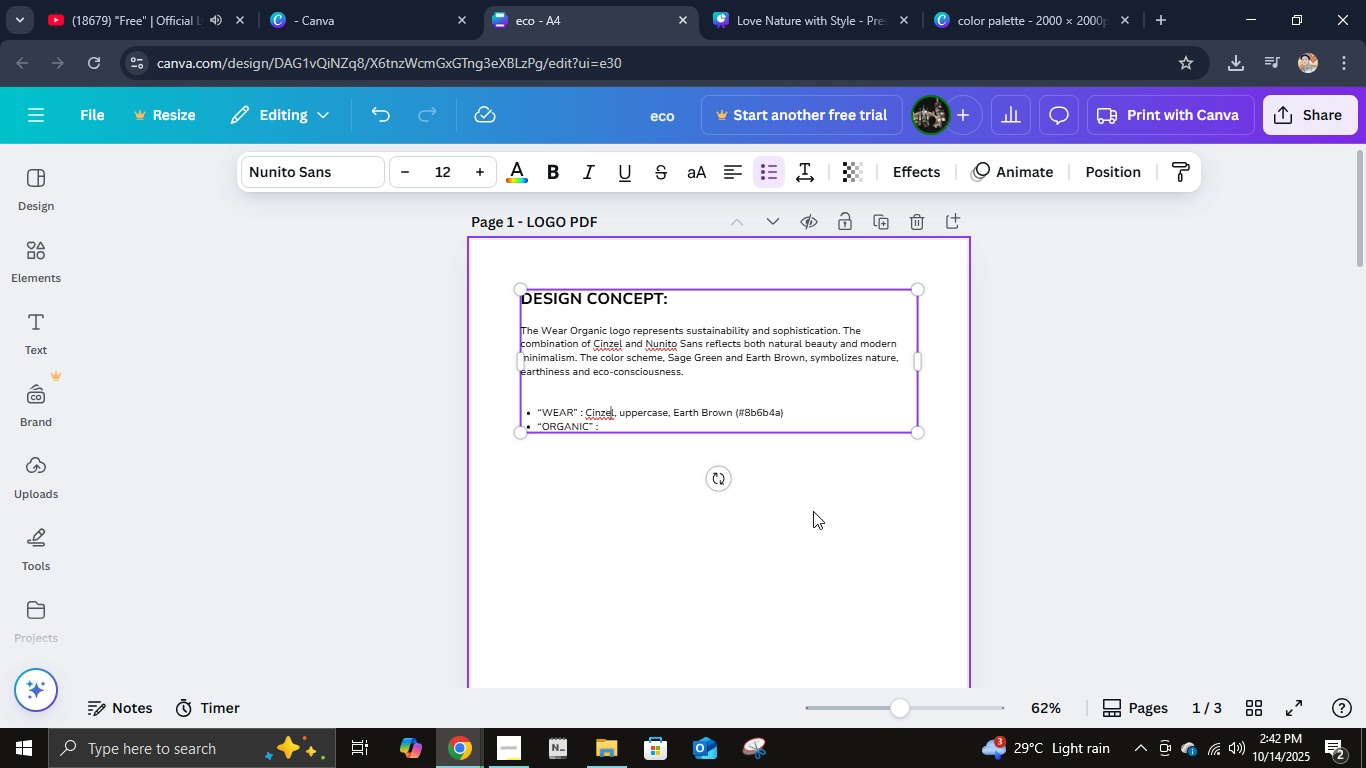 
key(ArrowRight)
 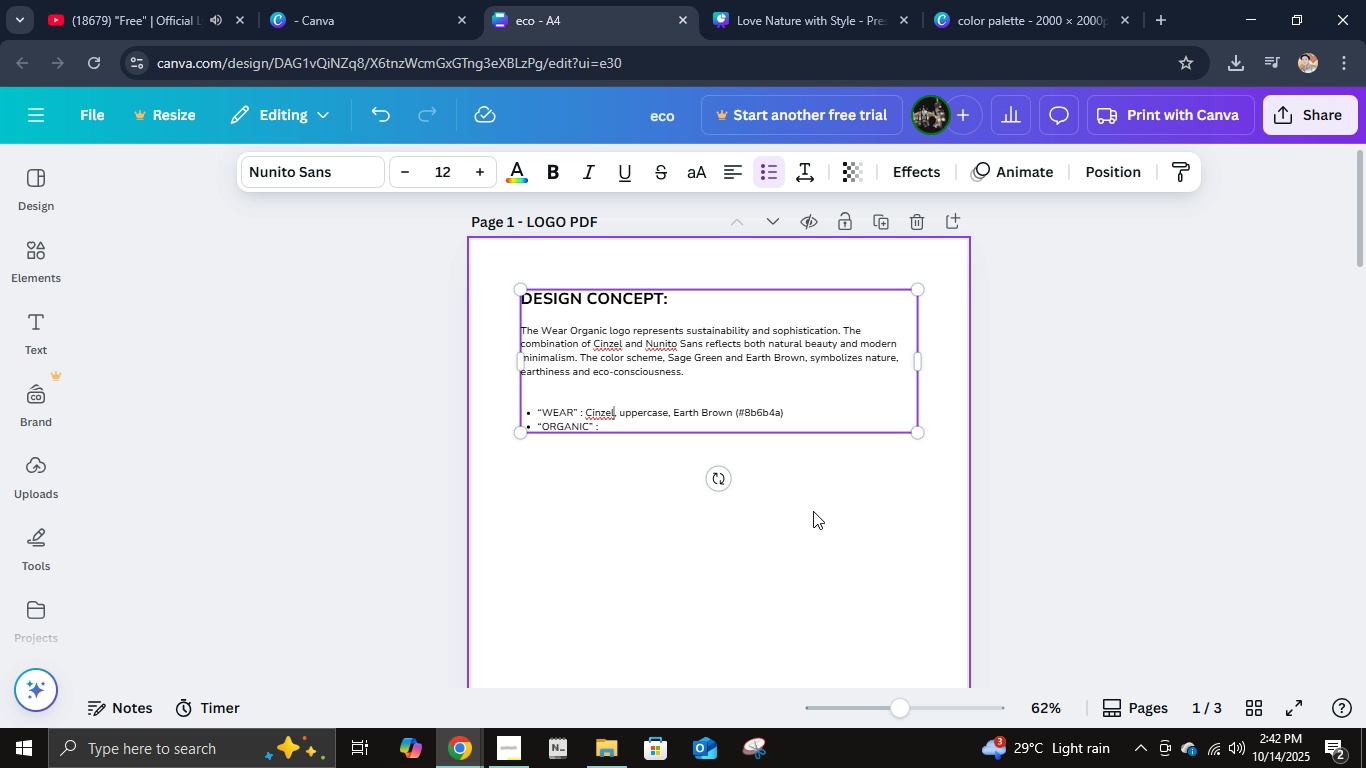 
key(ArrowRight)
 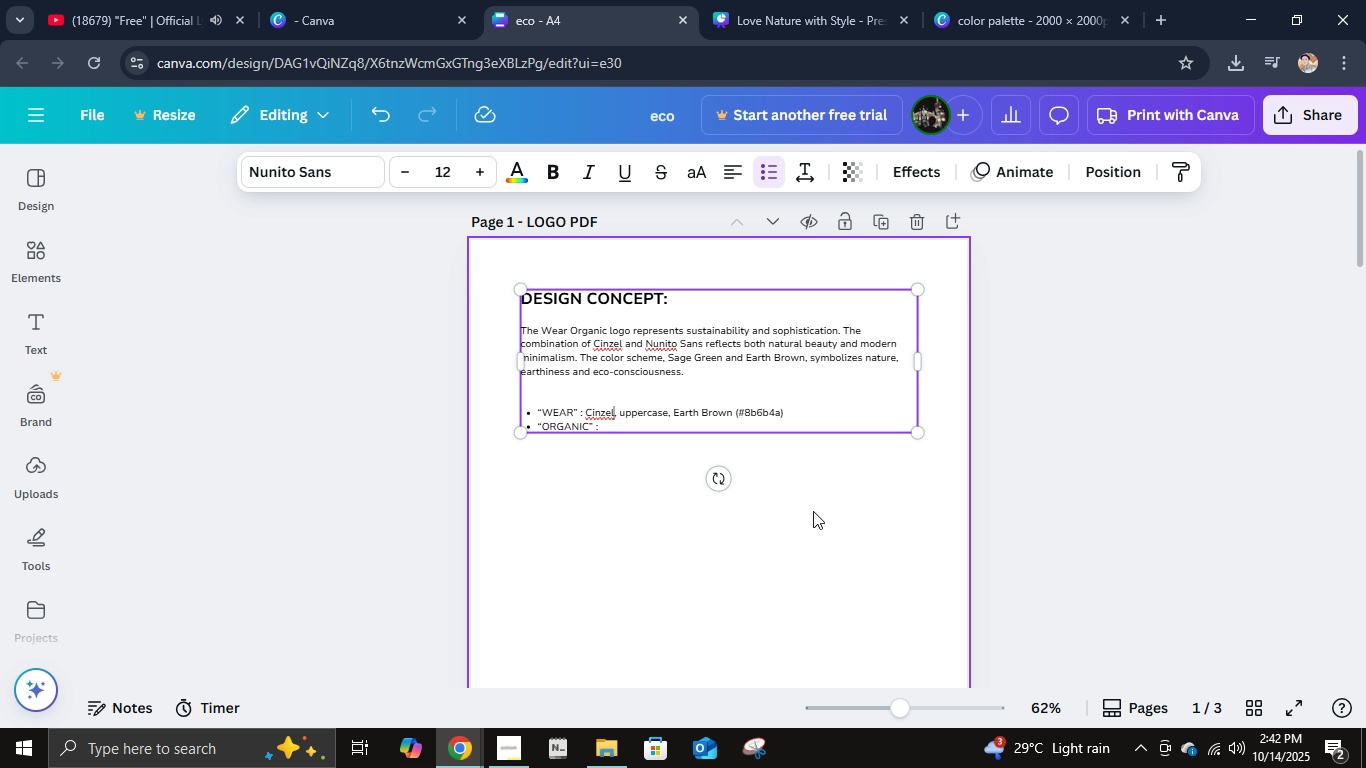 
key(Backspace)
key(Backspace)
key(Backspace)
key(Backspace)
key(Backspace)
key(Backspace)
type(Nunito Sane)
key(Backspace)
type(s)
 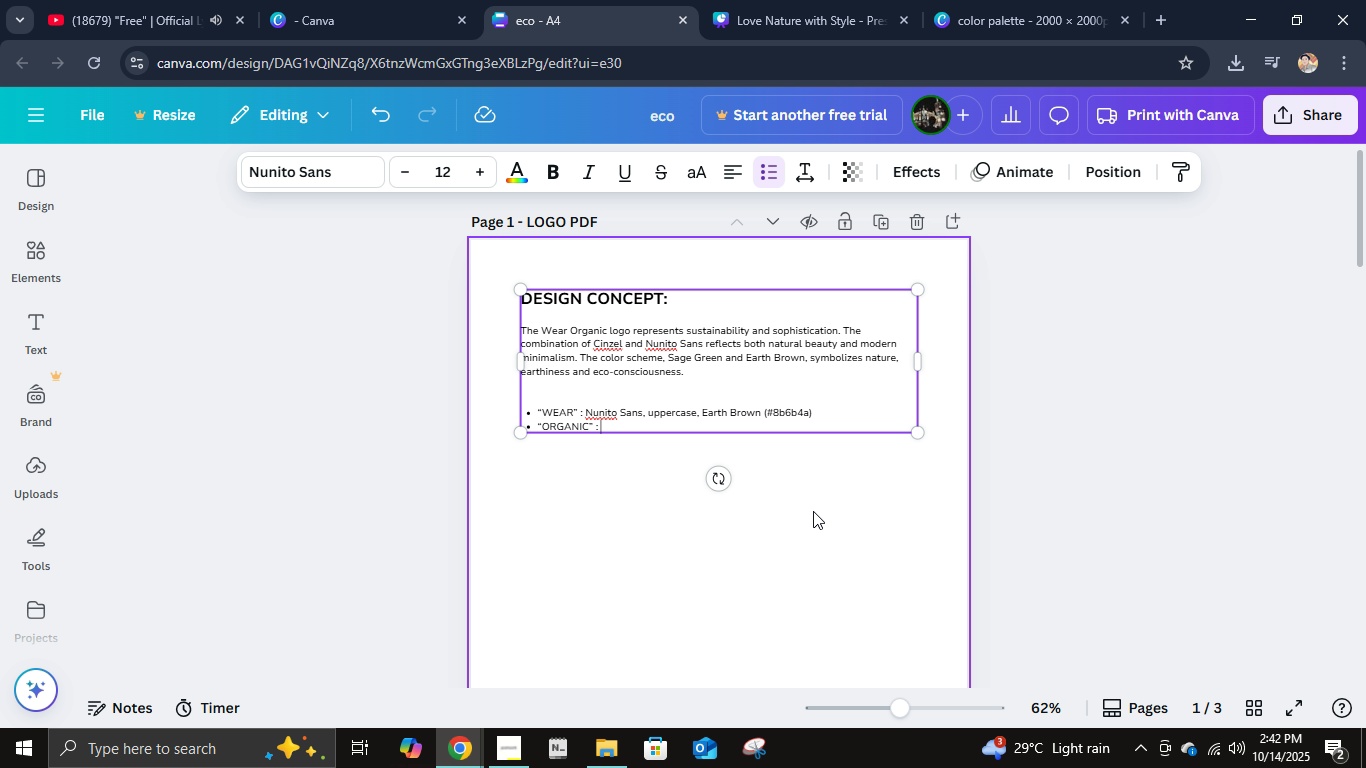 
 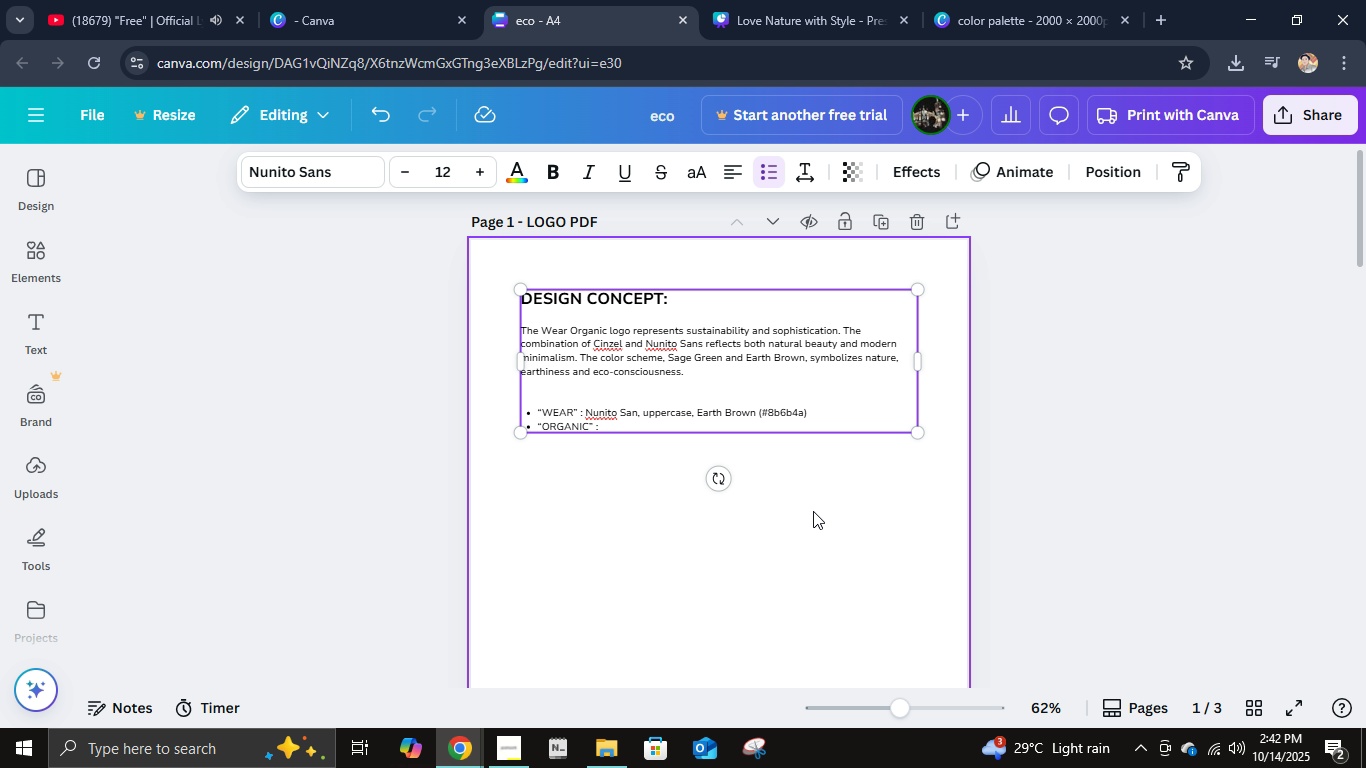 
key(ArrowDown)
 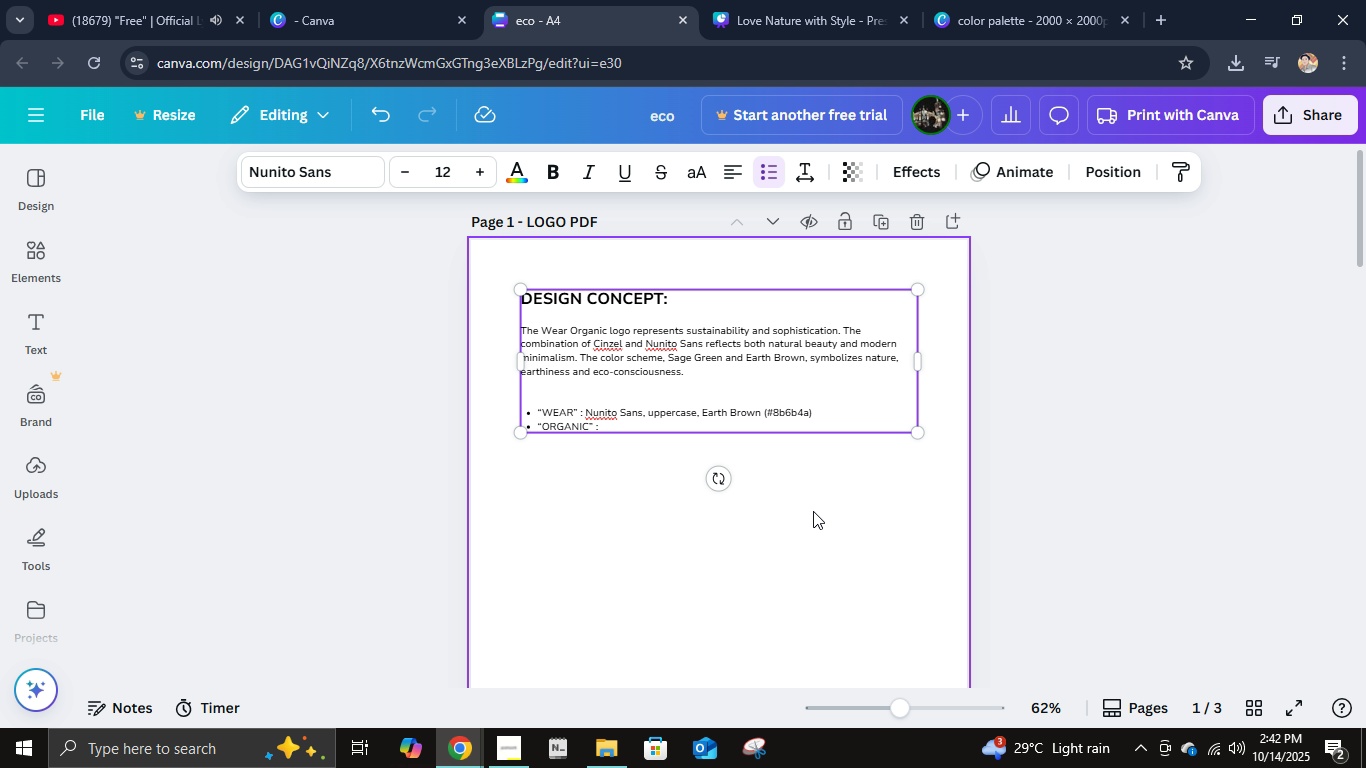 
type(Cinzel, uppo)
key(Backspace)
type(ercase, Sage Green ))
key(Backspace)
type(()
 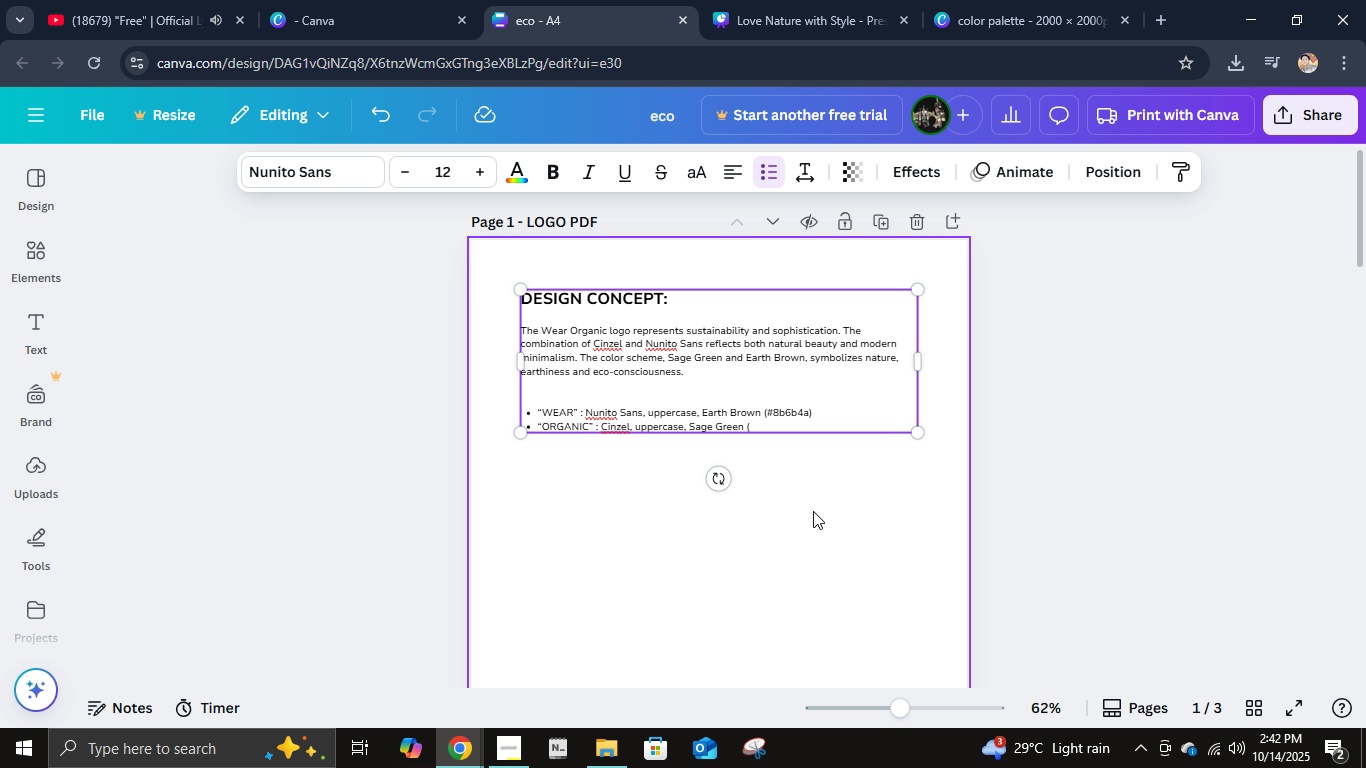 
scroll: coordinate [814, 511], scroll_direction: down, amount: 10.0
 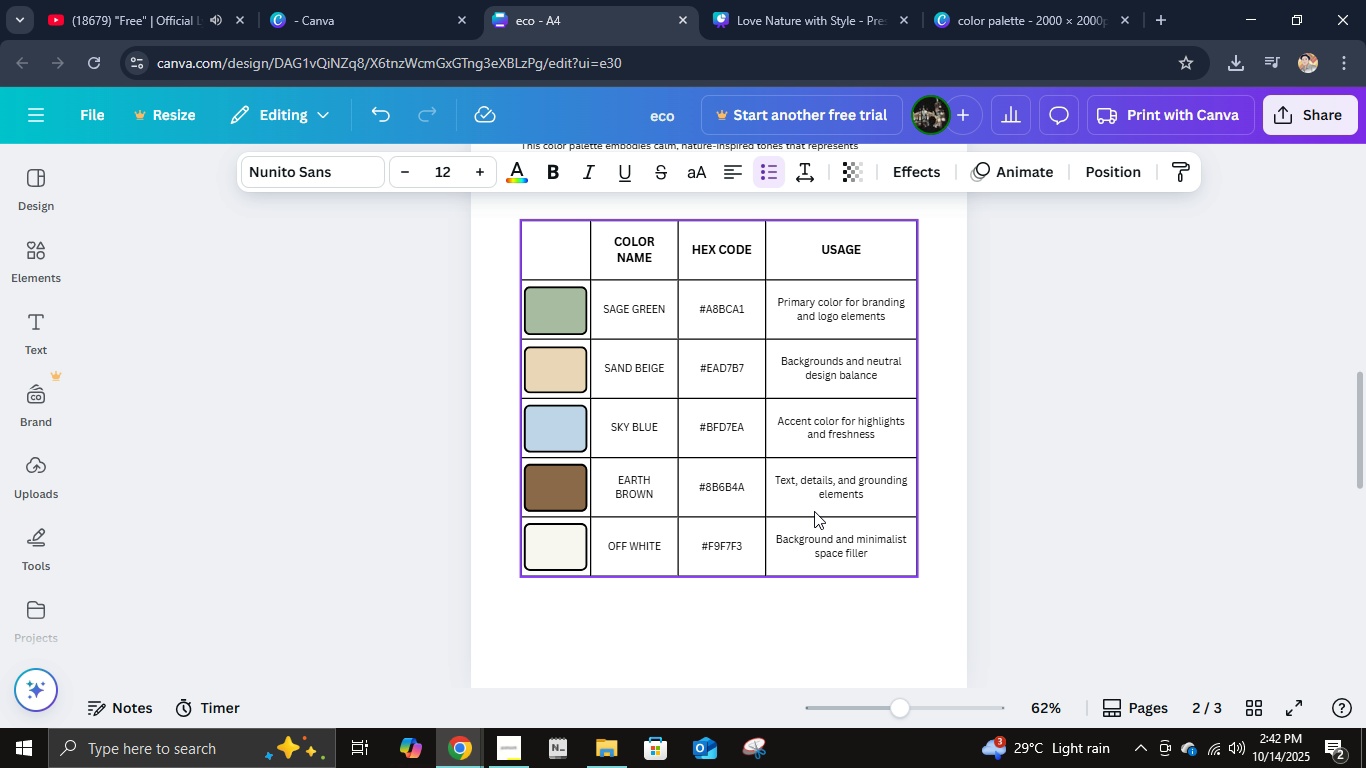 
wait(5.39)
 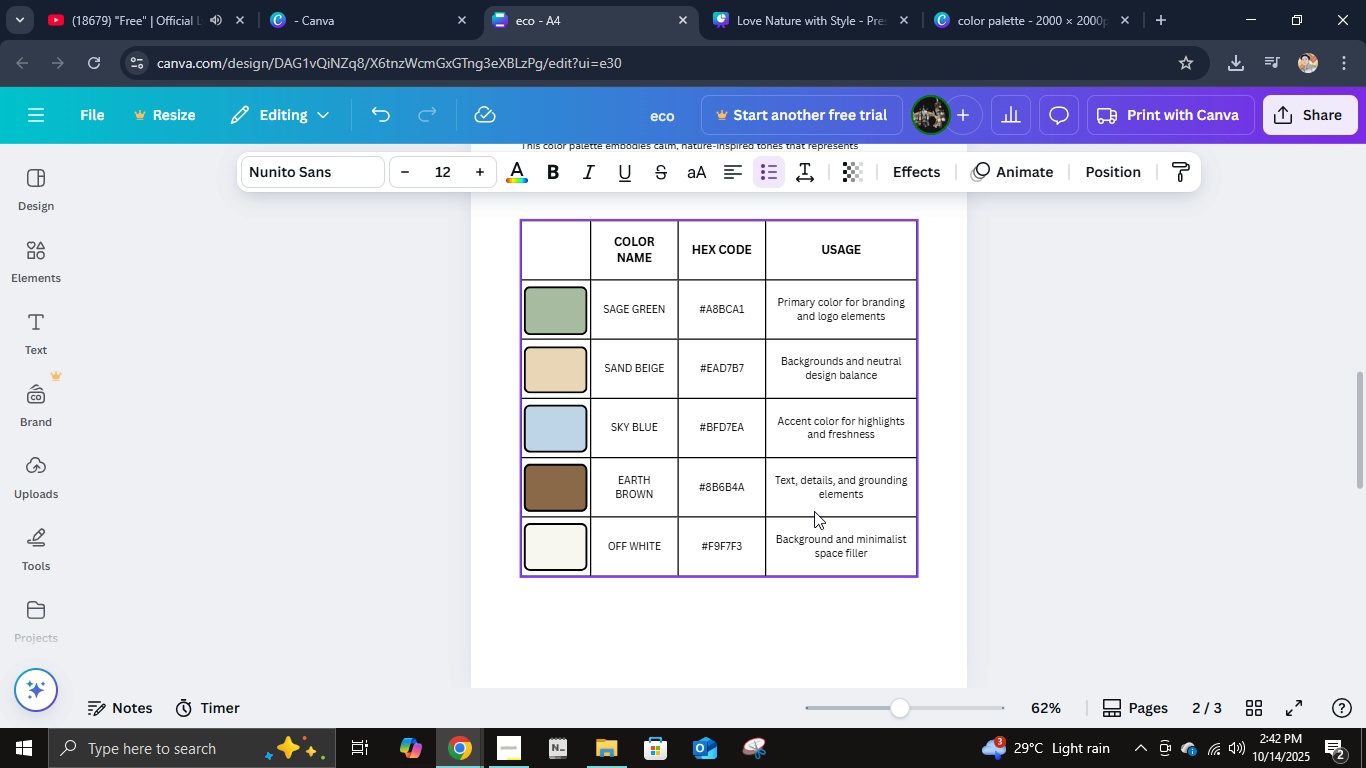 
type(a8bca1))
 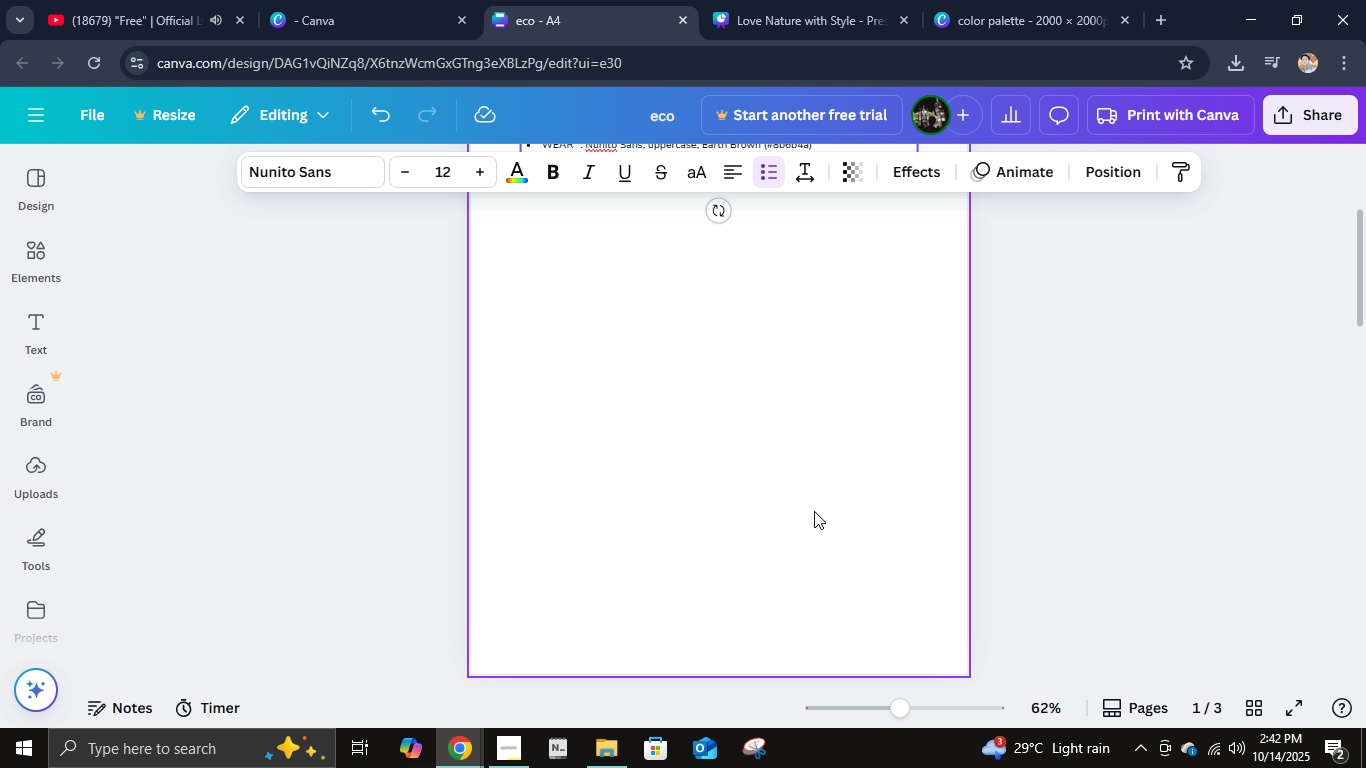 
scroll: coordinate [815, 511], scroll_direction: up, amount: 5.0
 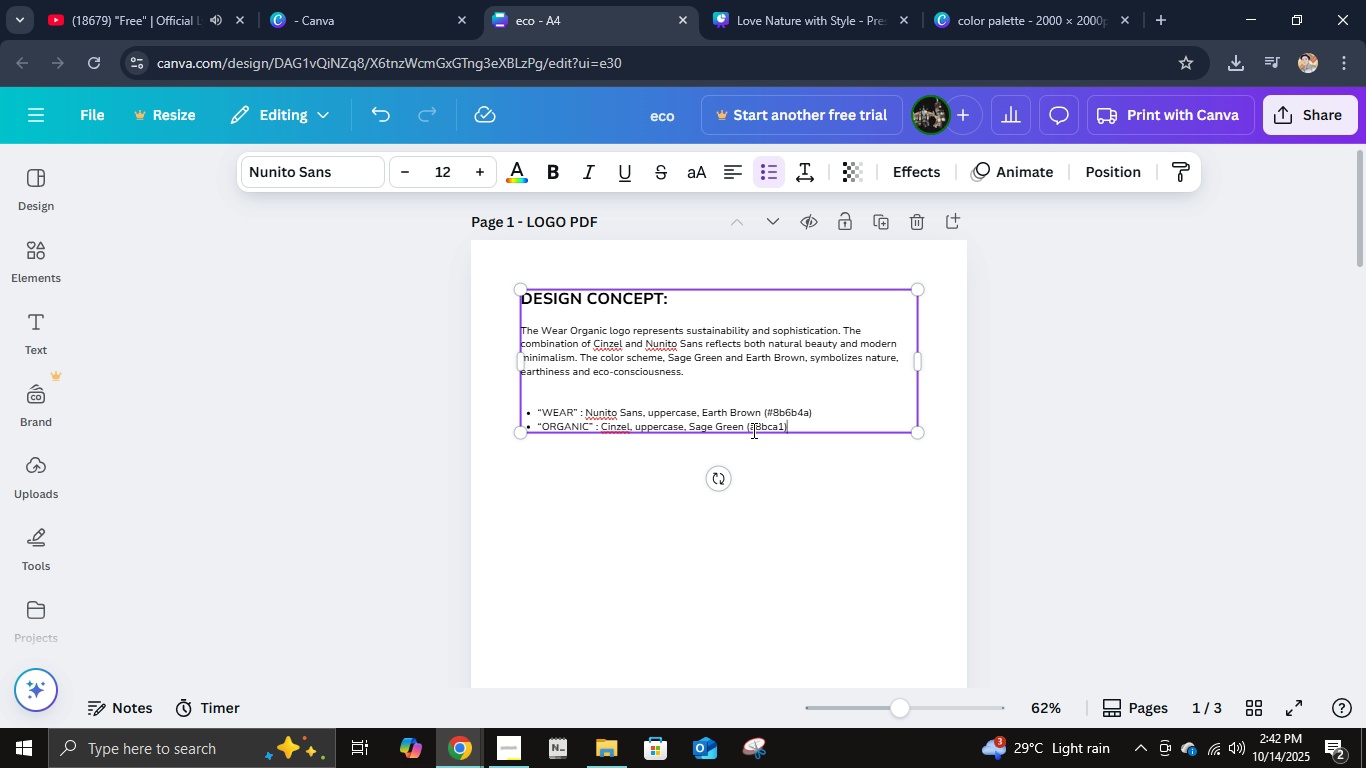 
left_click([752, 430])
 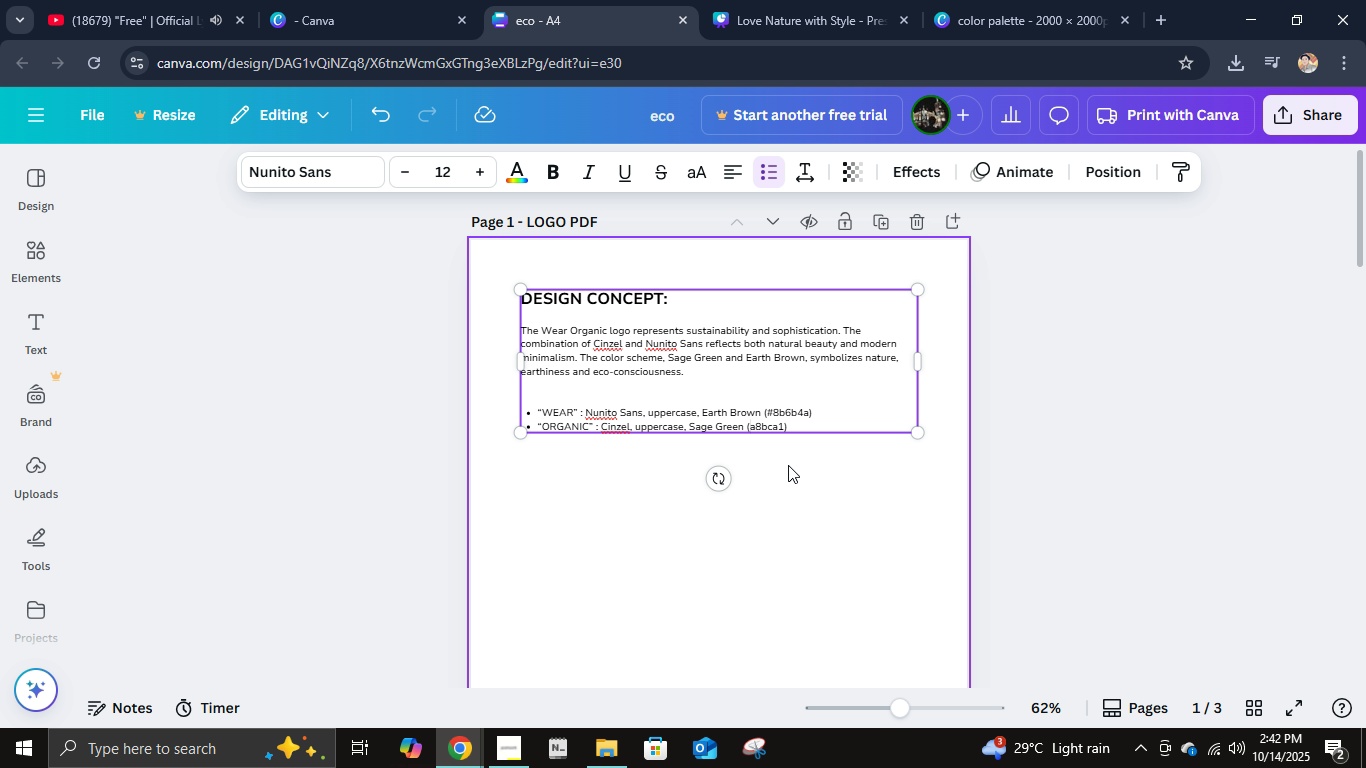 
hold_key(key=ShiftLeft, duration=1.52)
 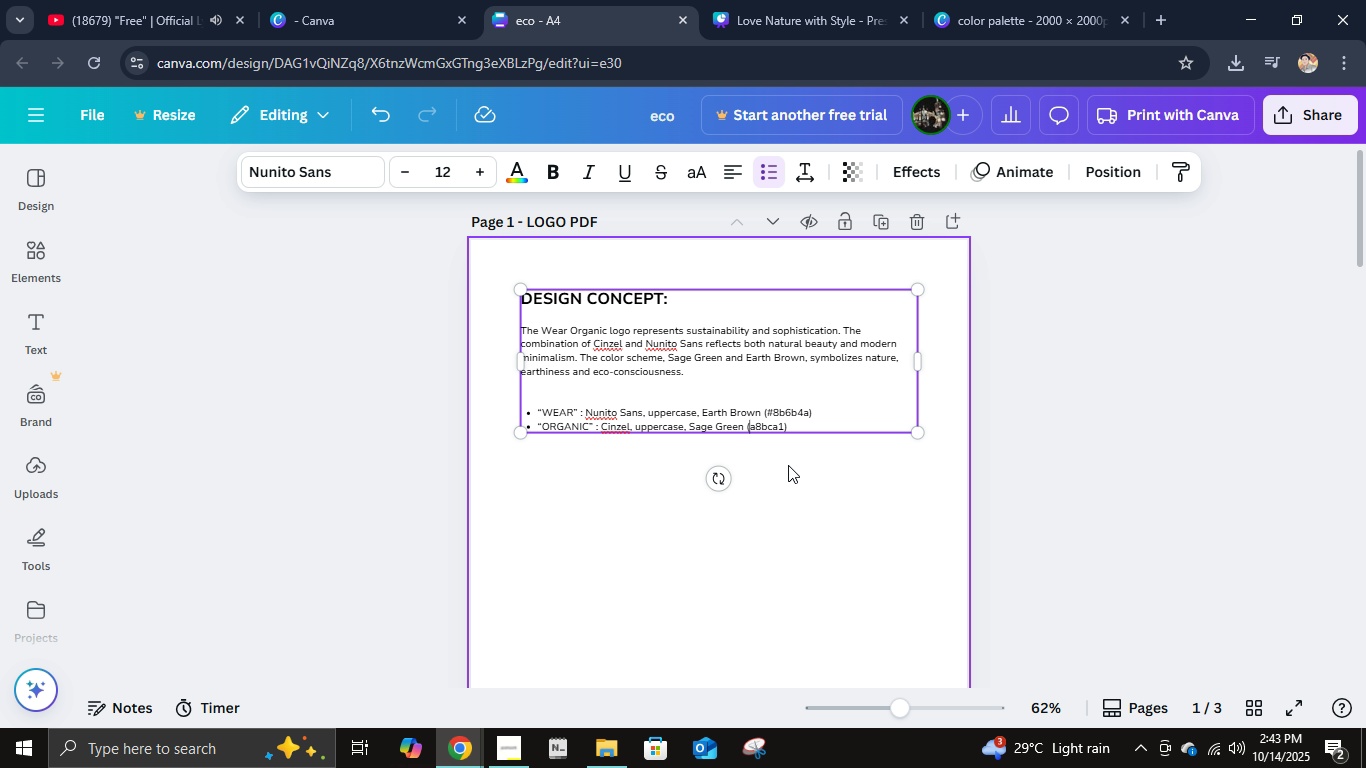 
key(Shift+3)
 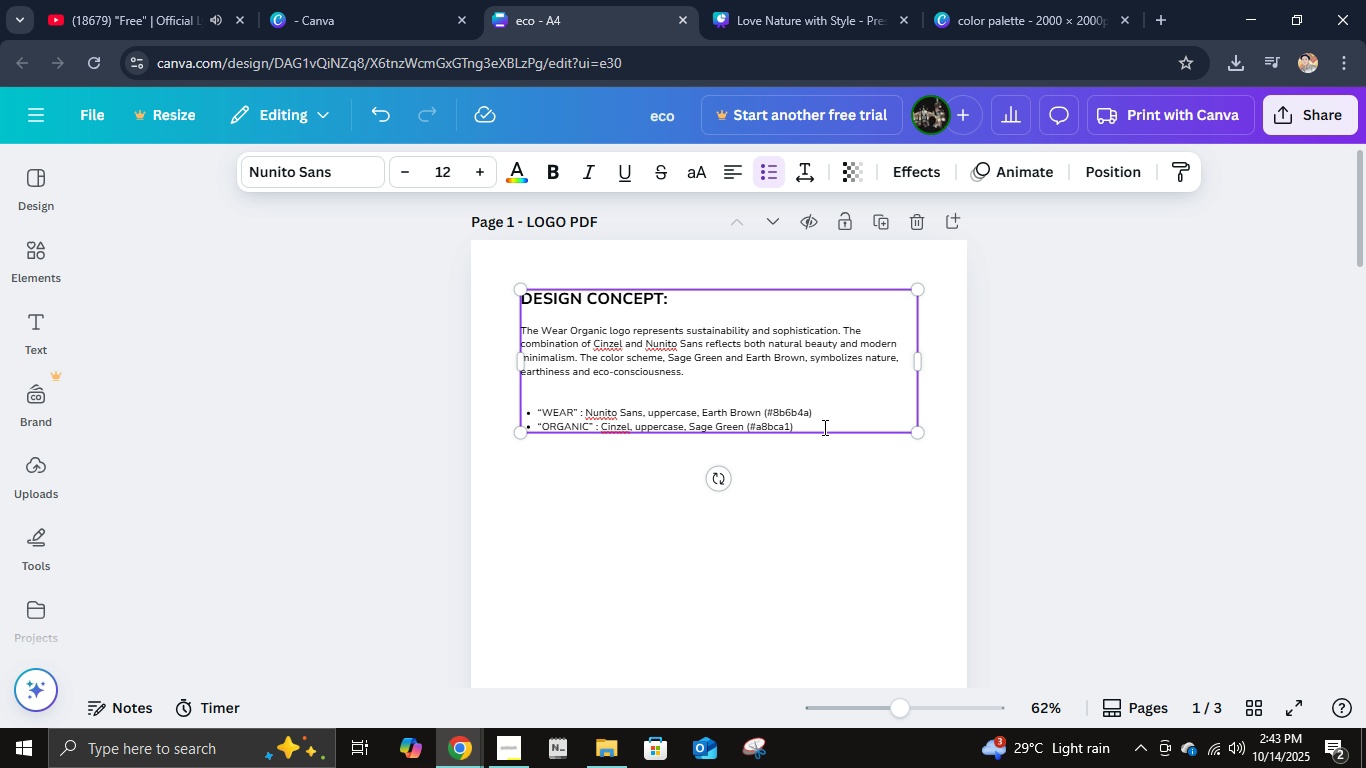 
left_click([822, 426])
 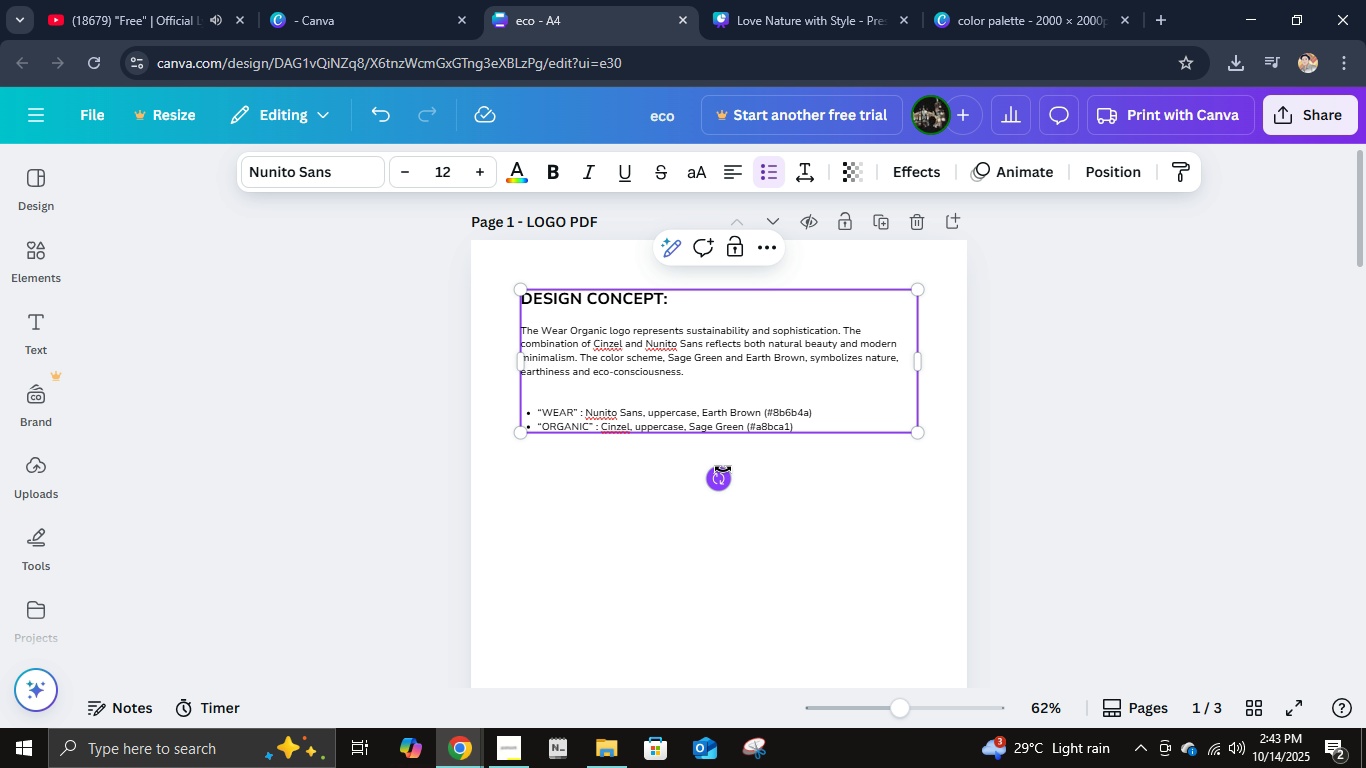 
type( and )
key(Backspace)
key(Backspace)
key(Backspace)
key(Backspace)
type(whi)
key(Backspace)
key(Backspace)
type(ith Earth Brown outline (#8b6b4a))
 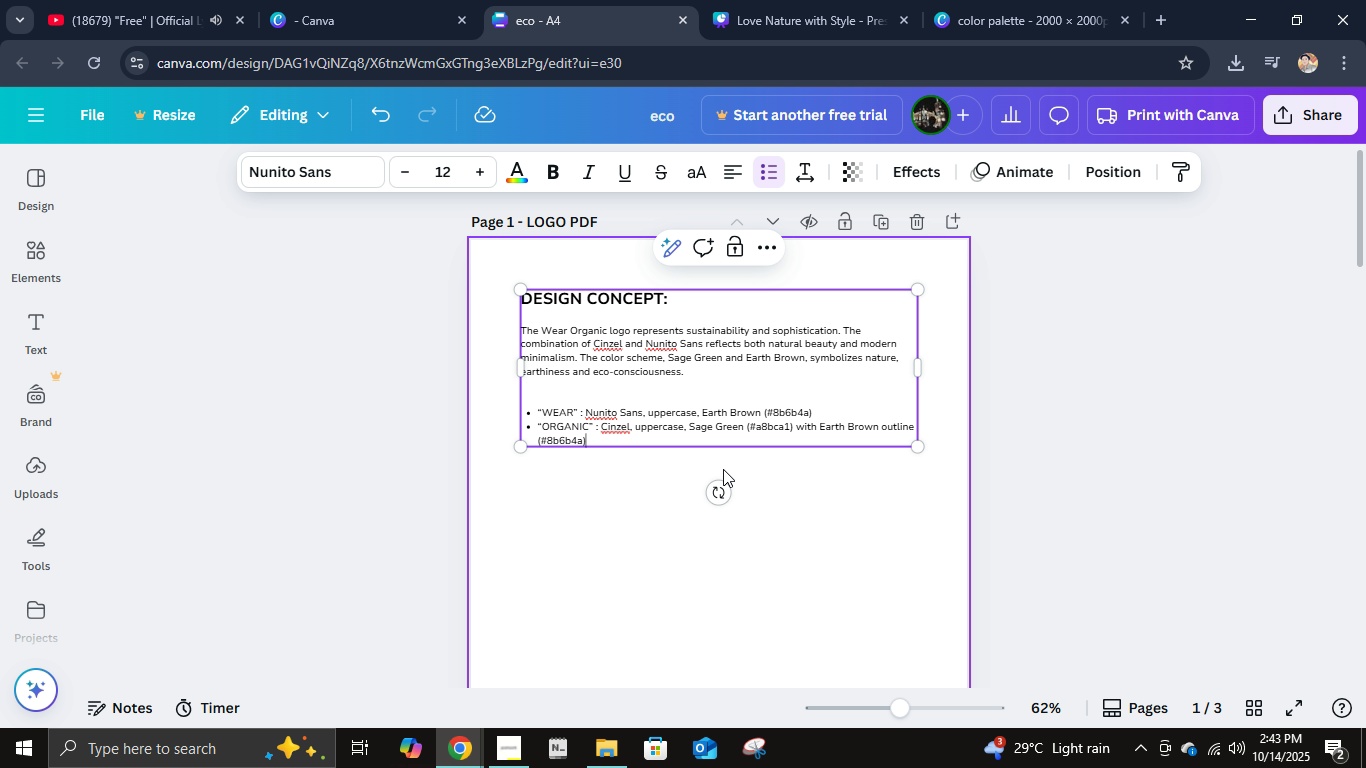 
 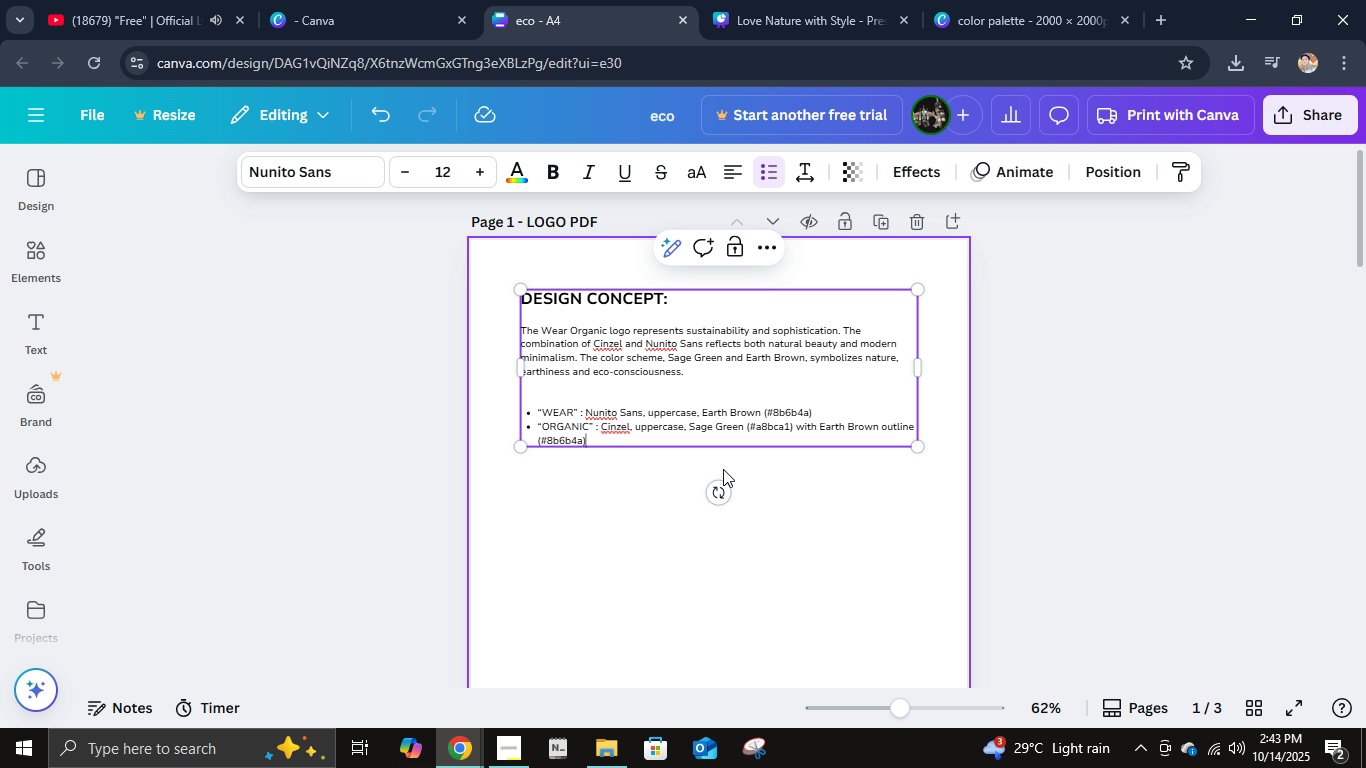 
key(Enter)
 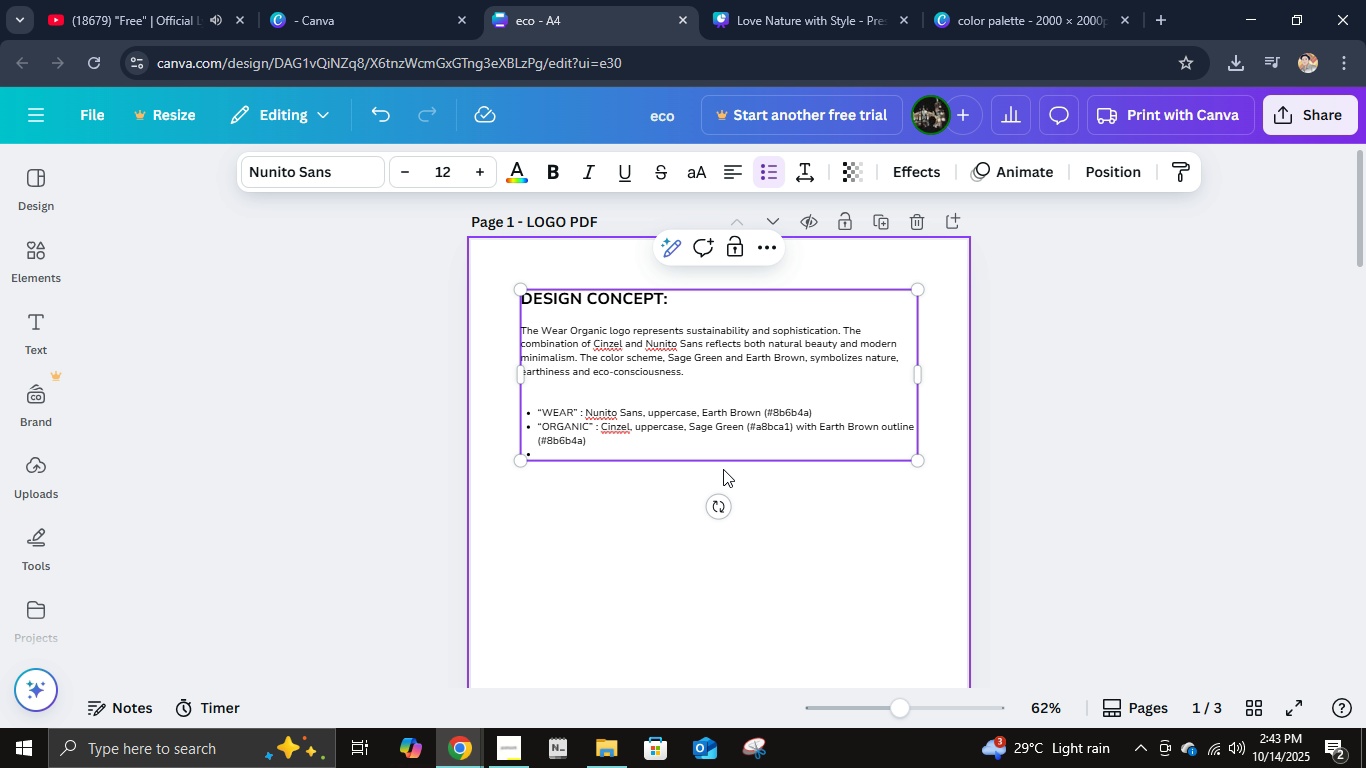 
type(Two clean lines )
key(Backspace)
key(Backspace)
key(Backspace)
key(Backspace)
key(Backspace)
key(Backspace)
type(horizontal lines below in )
 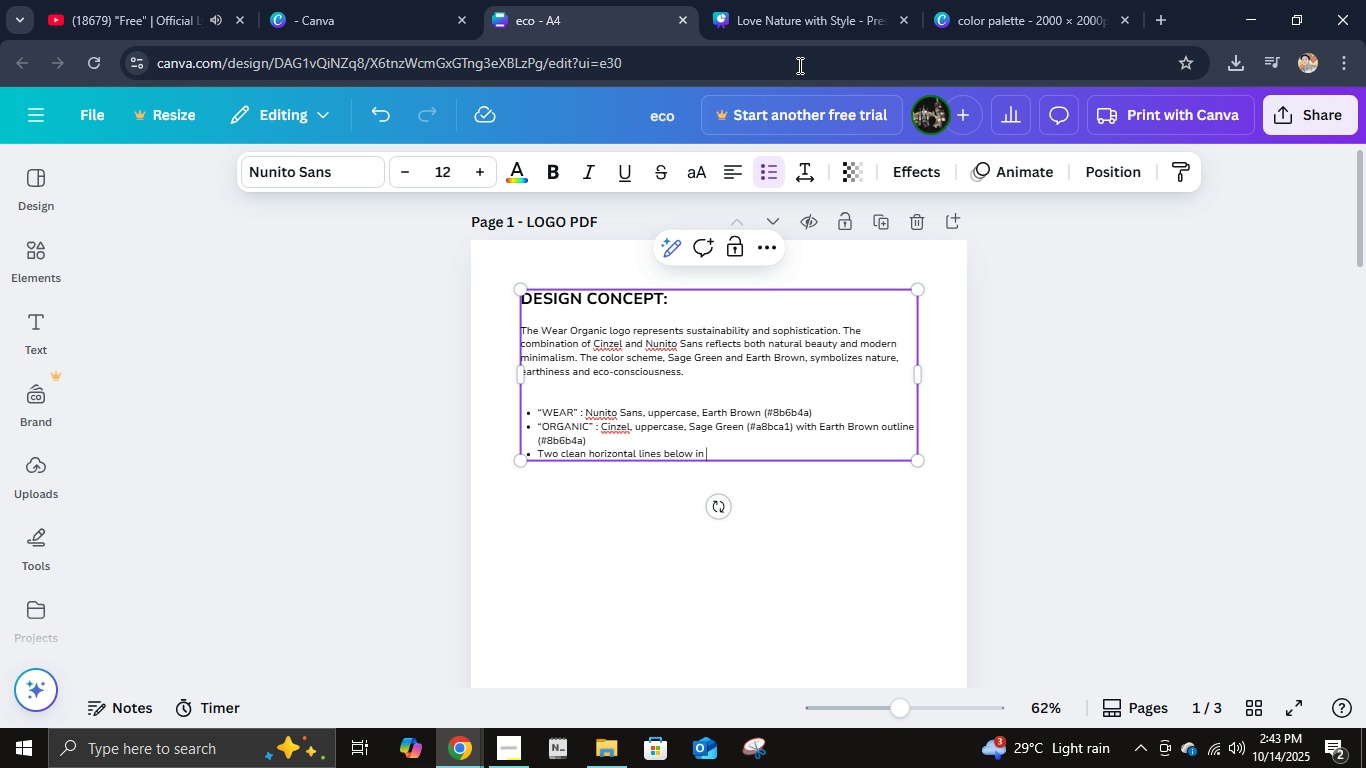 
scroll: coordinate [821, 487], scroll_direction: down, amount: 6.0
 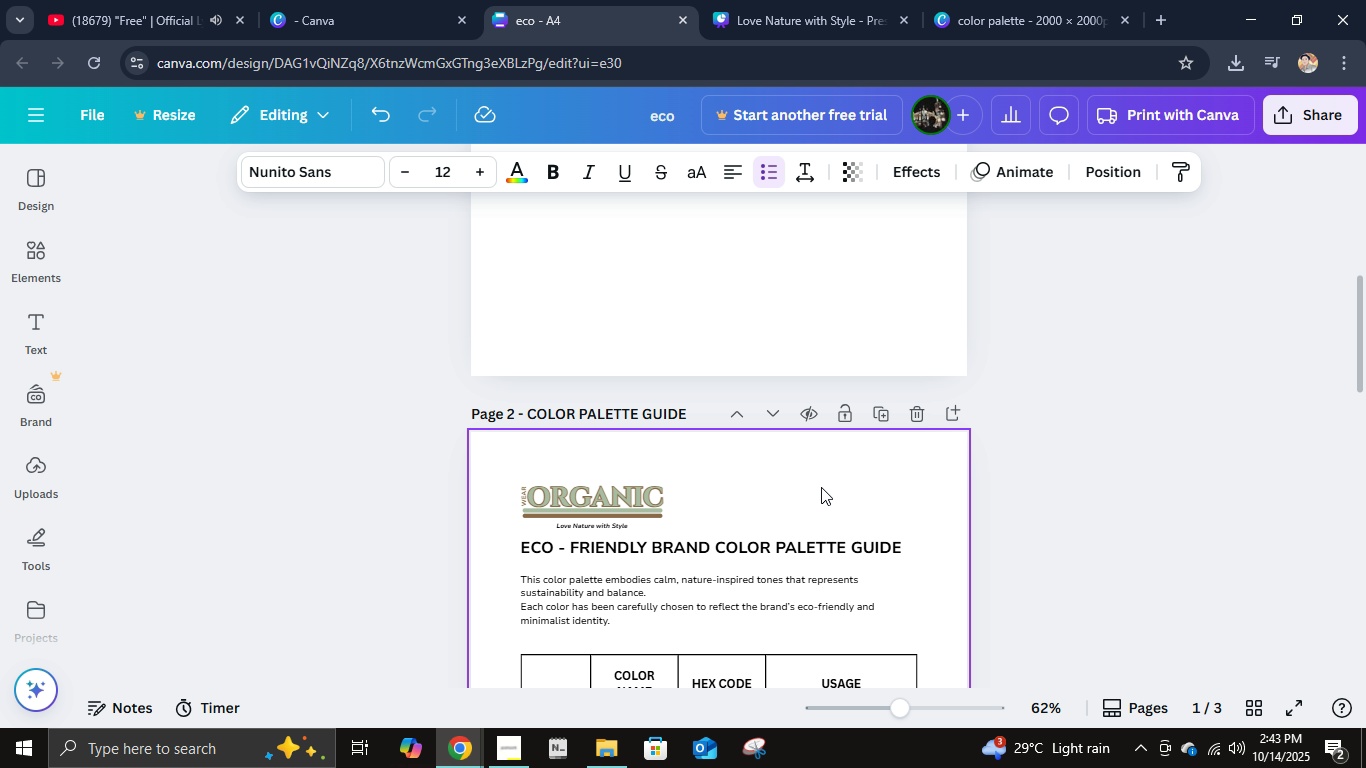 
scroll: coordinate [821, 487], scroll_direction: up, amount: 10.0
 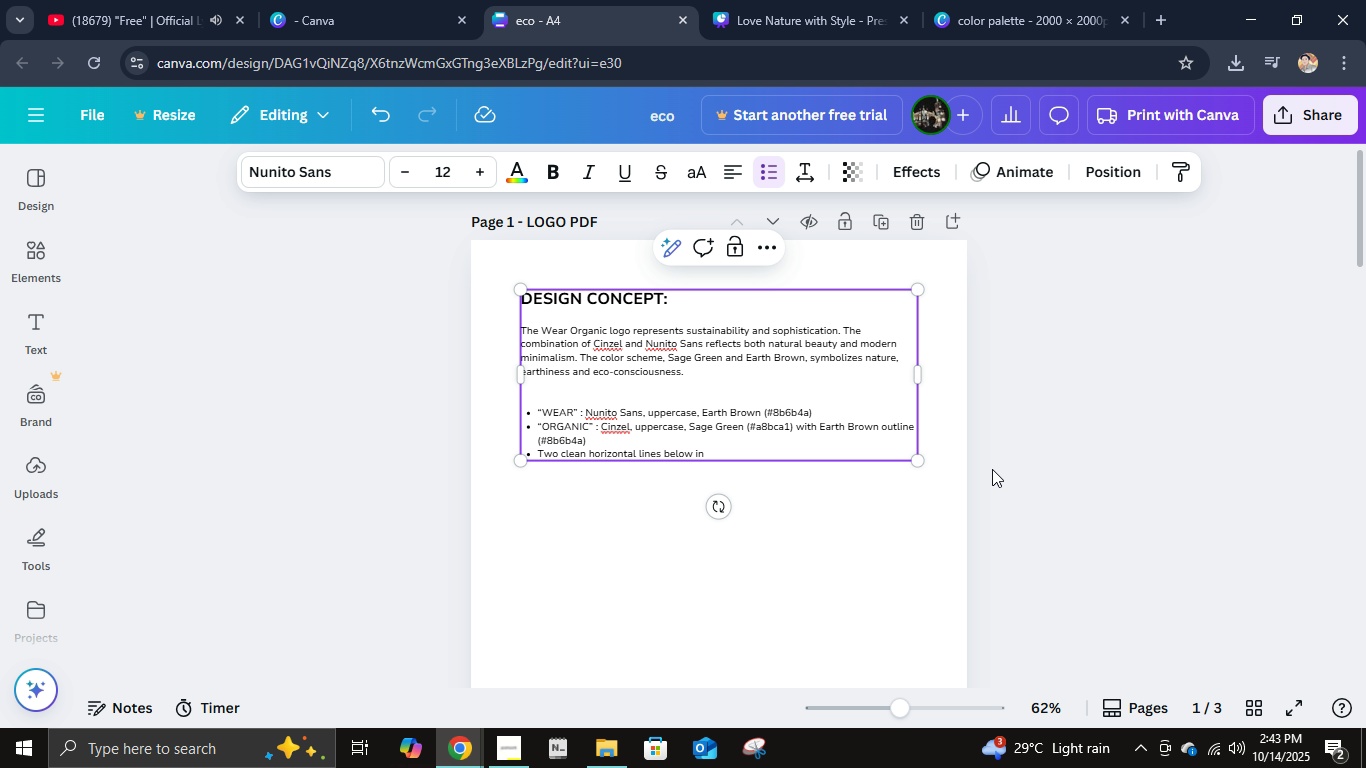 
type(Sage Green and Earth Brown)
 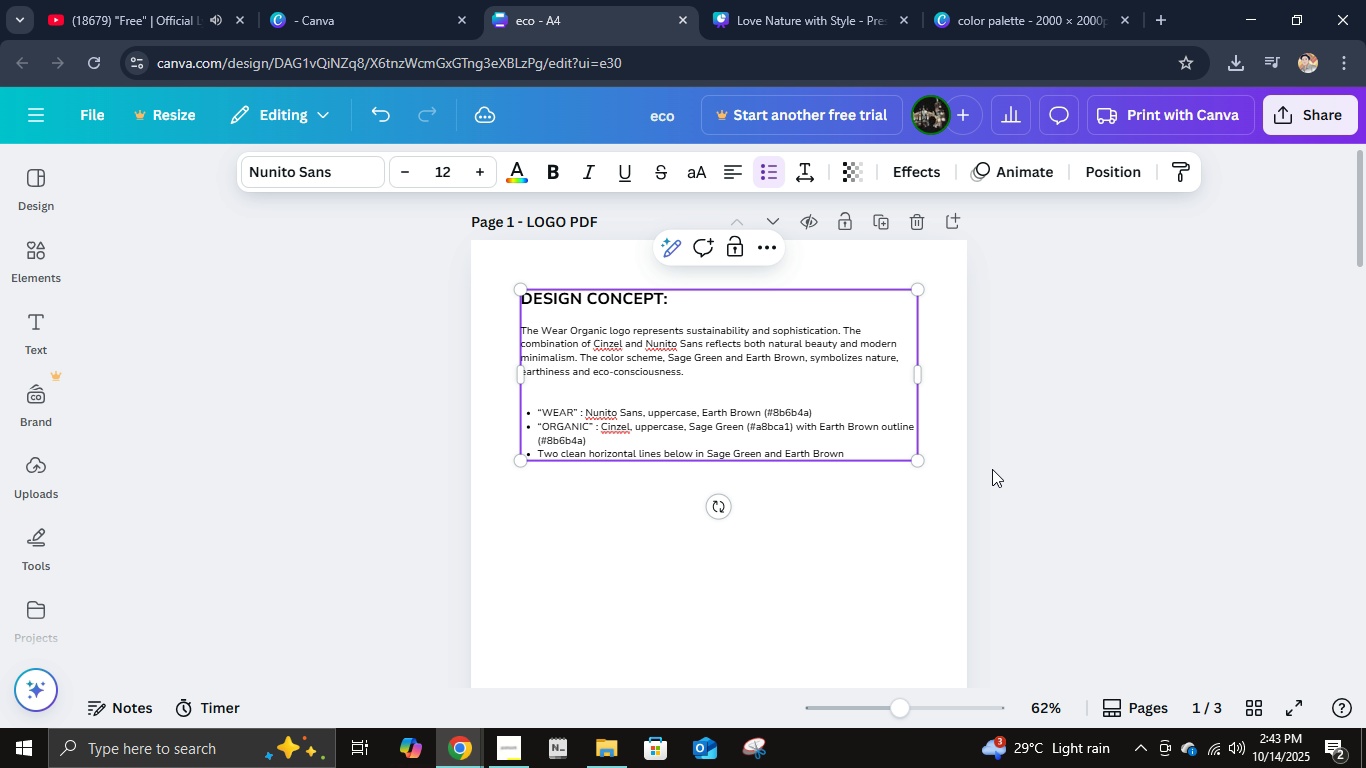 
type( for groundin)
key(Backspace)
key(Backspace)
type(ing and stability.)
 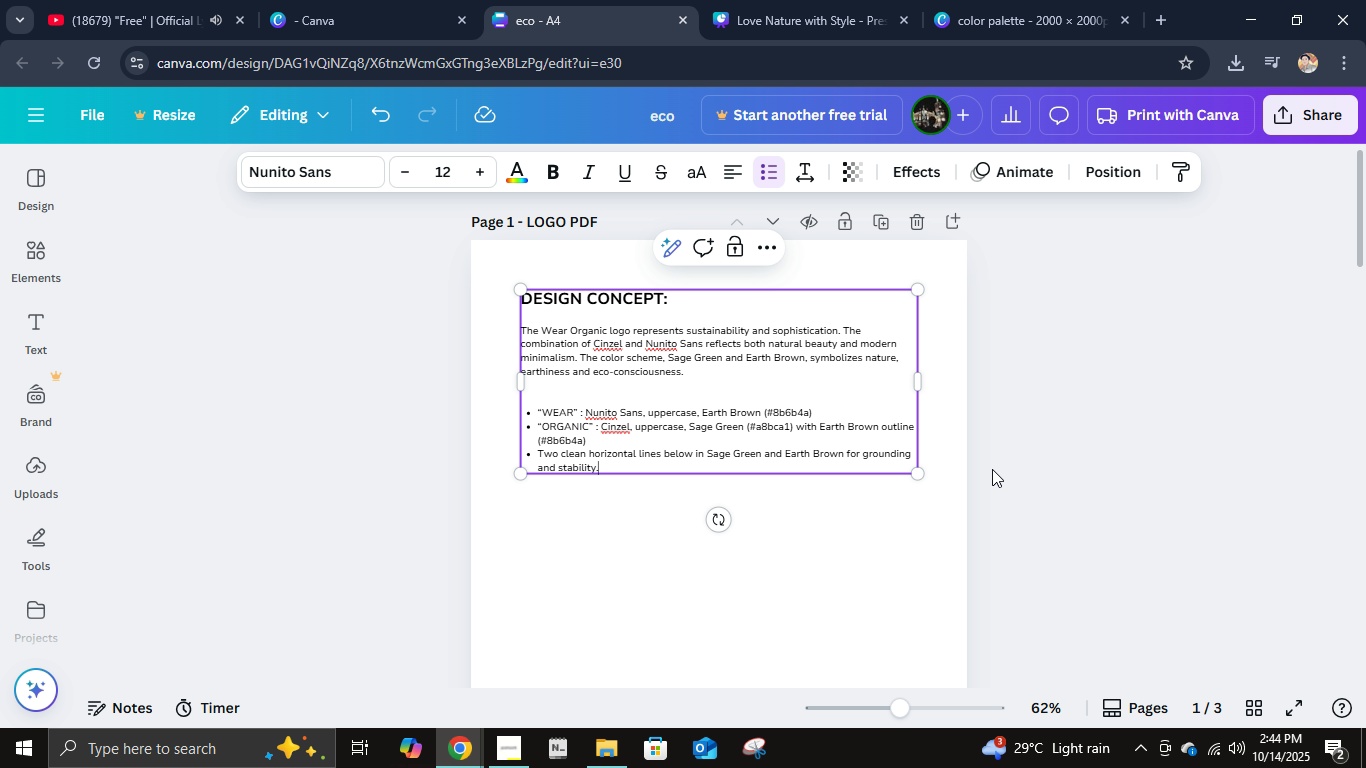 
scroll: coordinate [802, 401], scroll_direction: down, amount: 2.0
 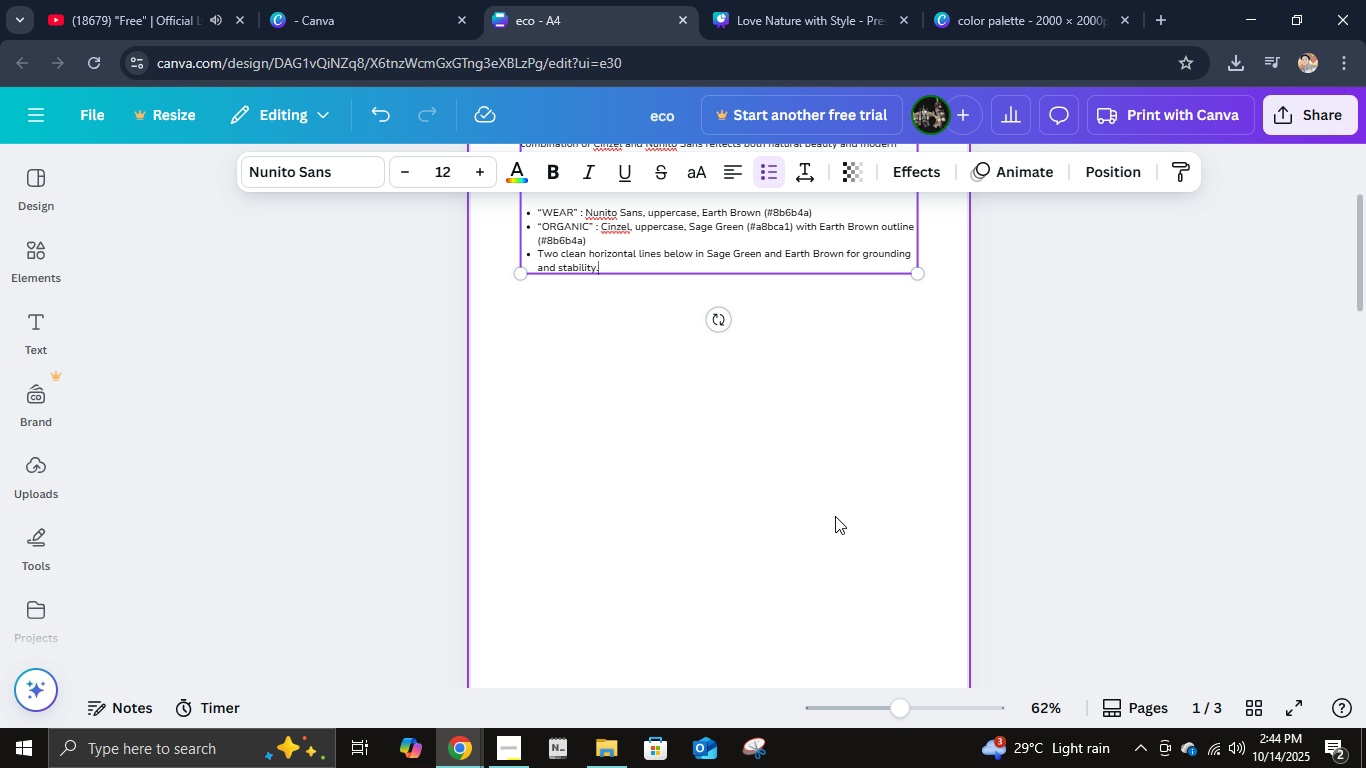 
scroll: coordinate [835, 516], scroll_direction: up, amount: 3.0
 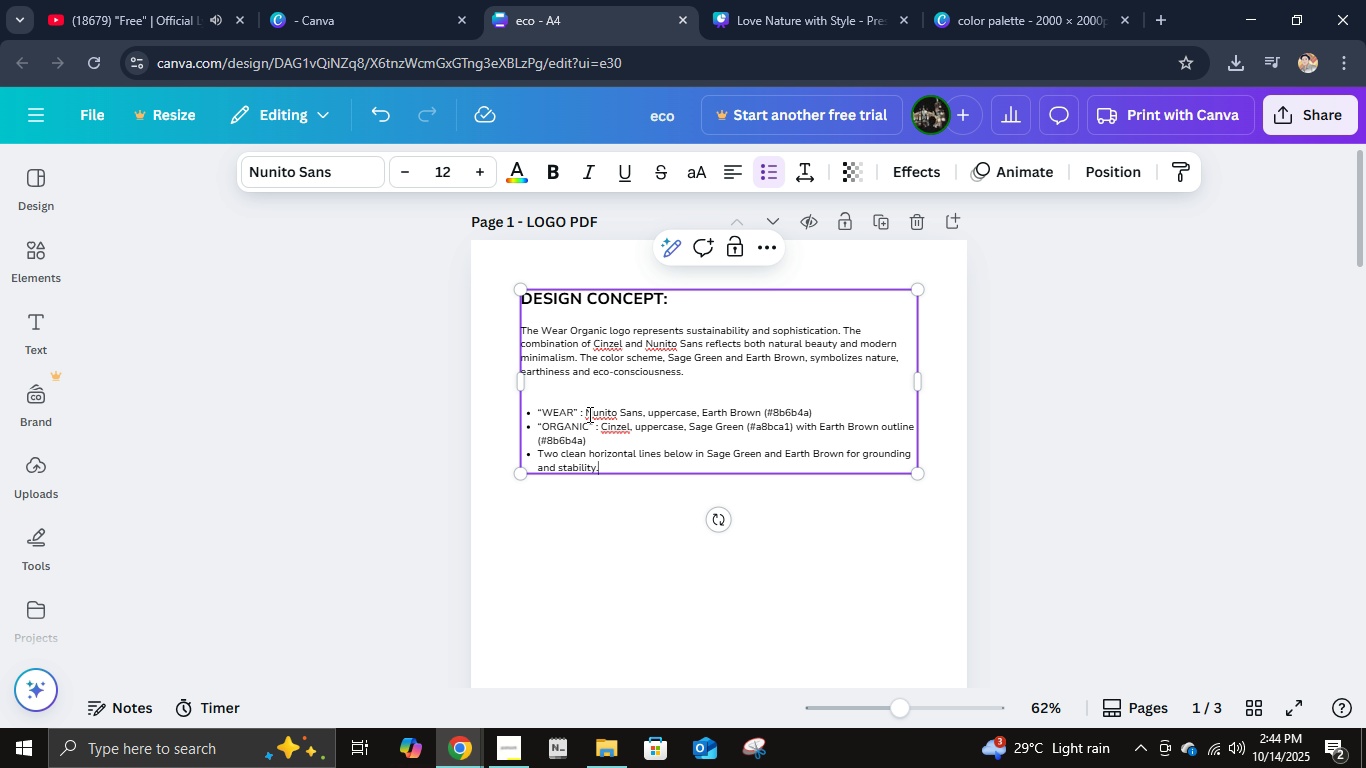 
left_click([578, 400])
 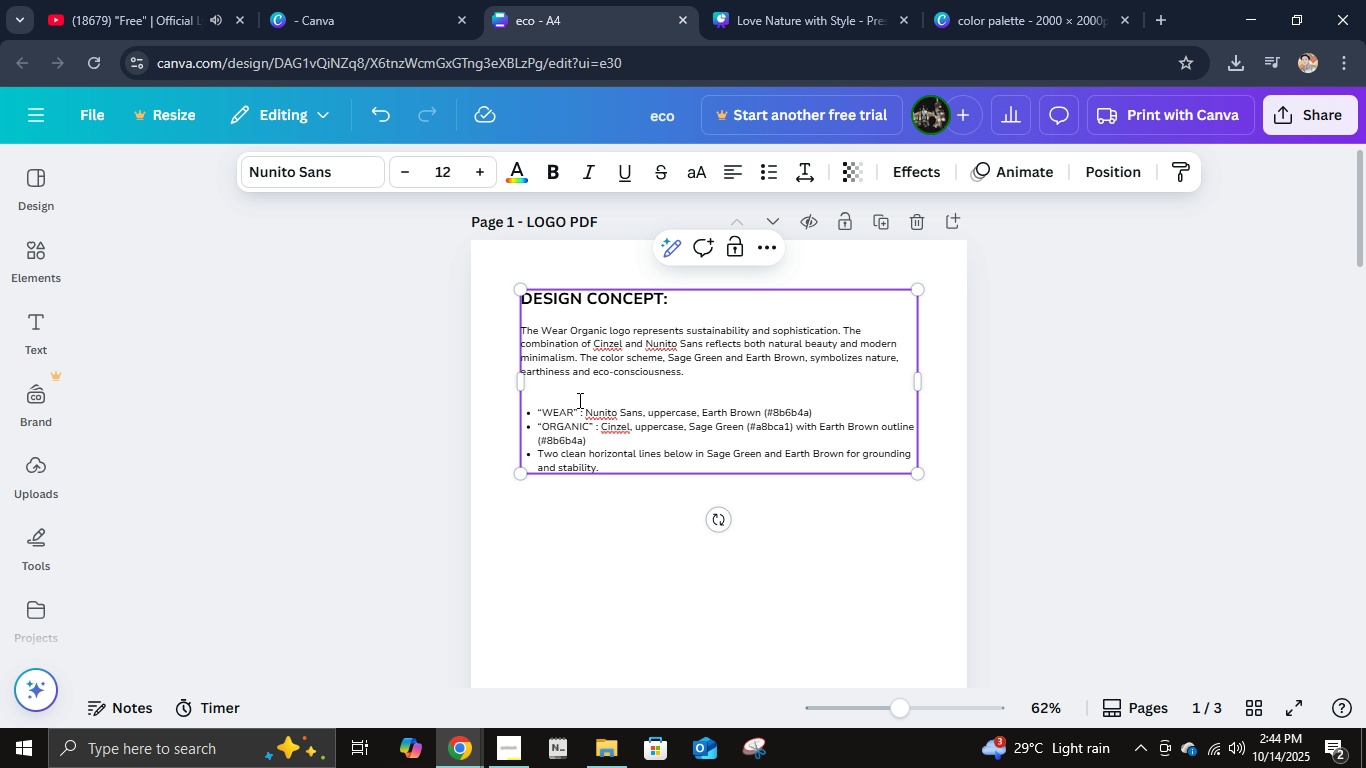 
key(CapsLock)
 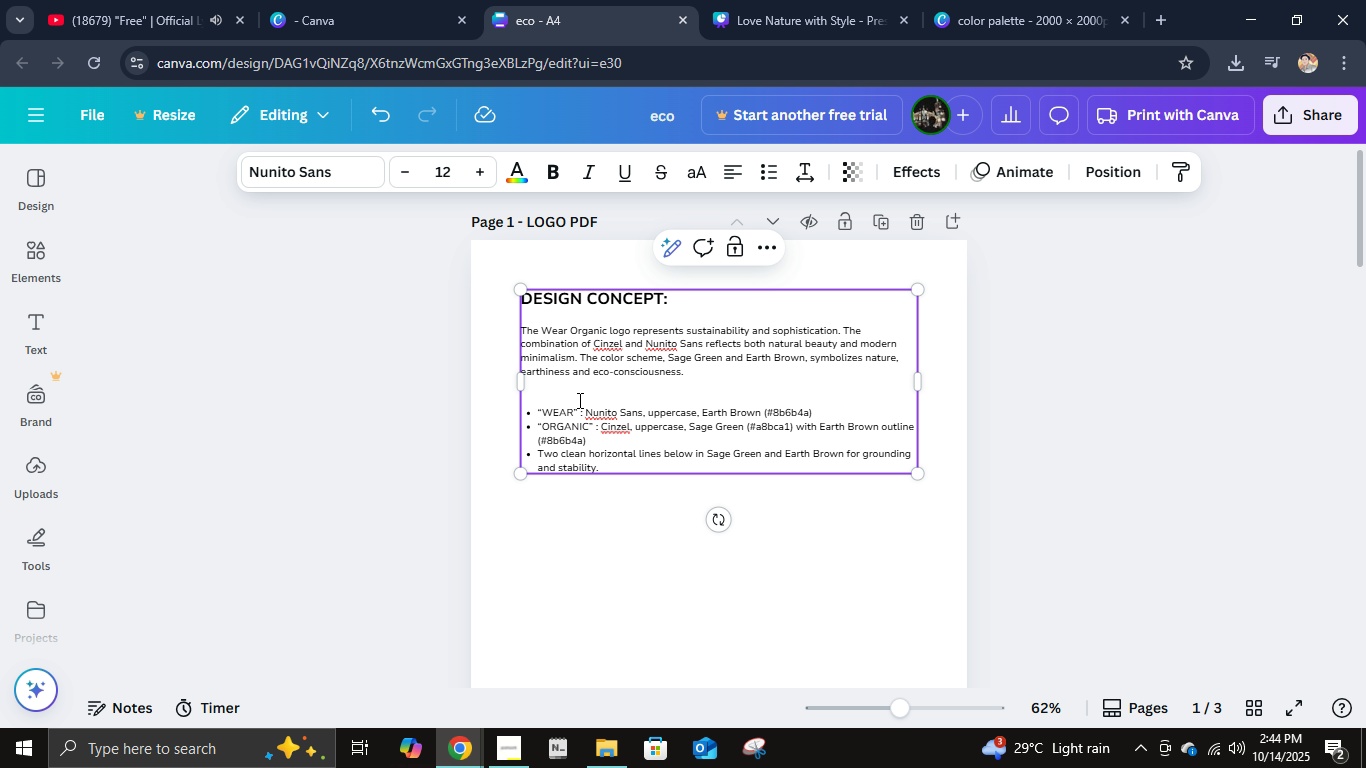 
key(Control+ControlLeft)
 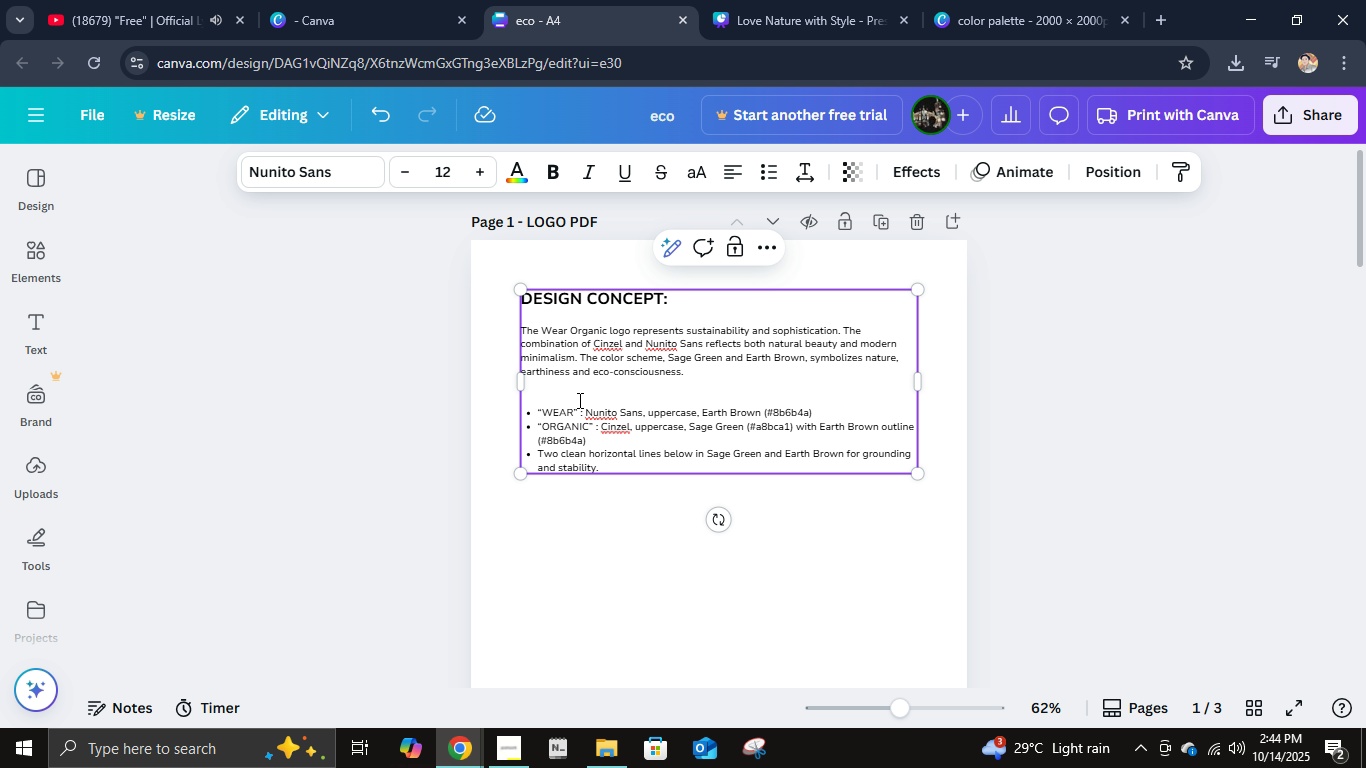 
key(Control+B)
 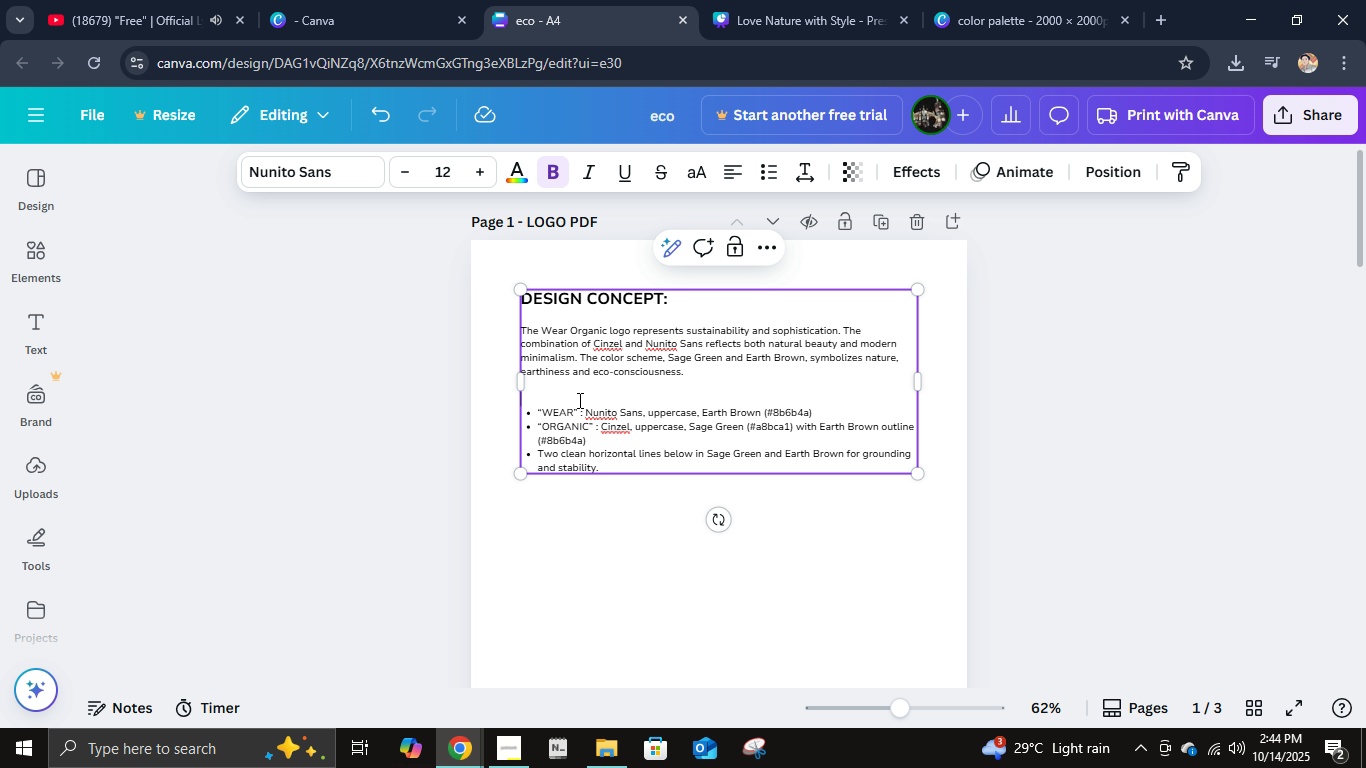 
type(PRIMARY LOGO)
 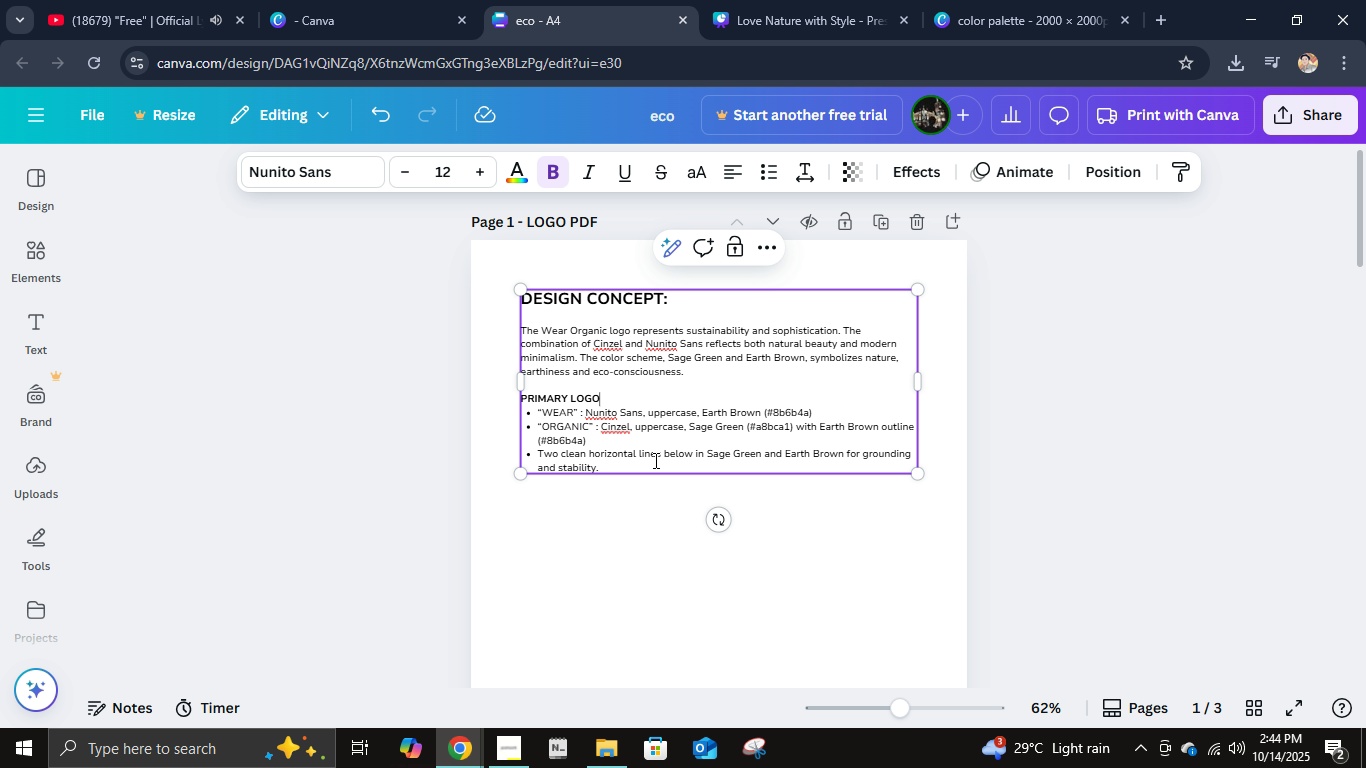 
left_click([654, 460])
 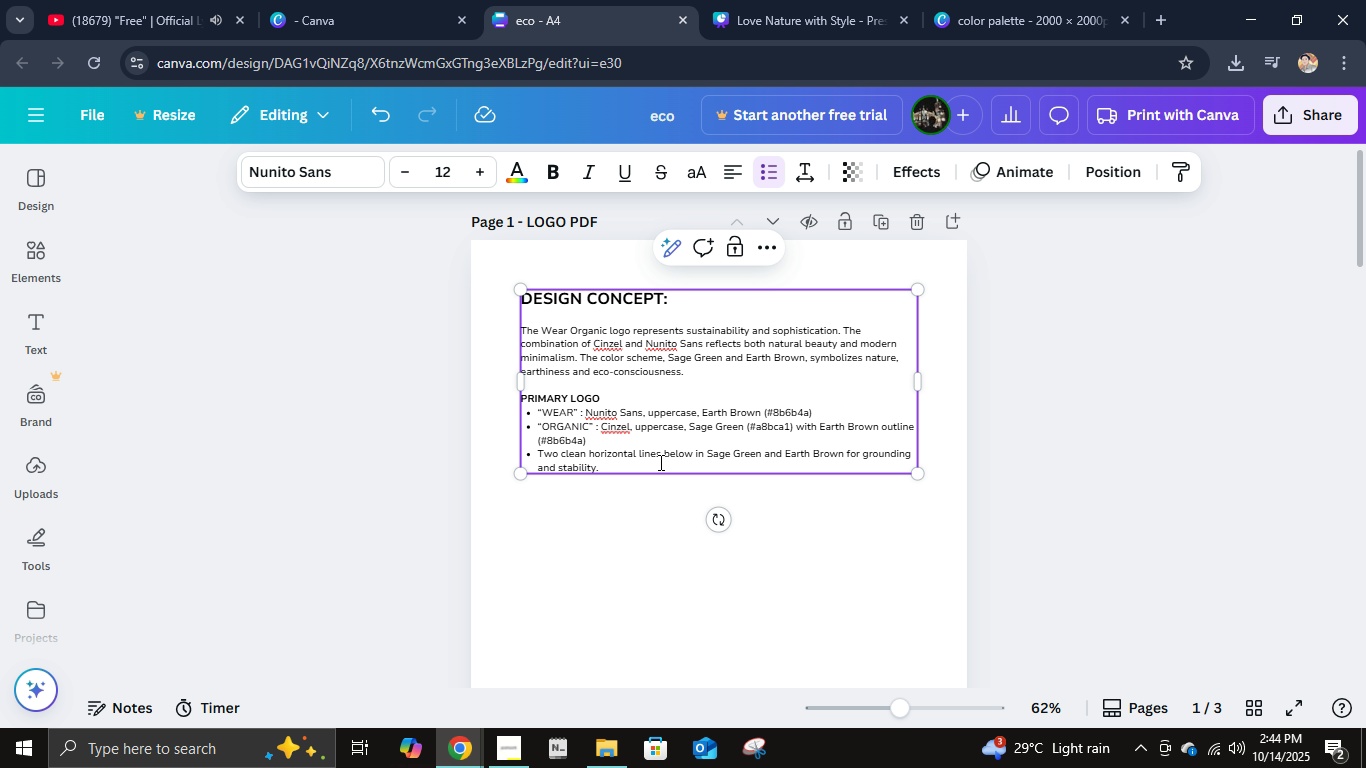 
left_click([659, 462])
 